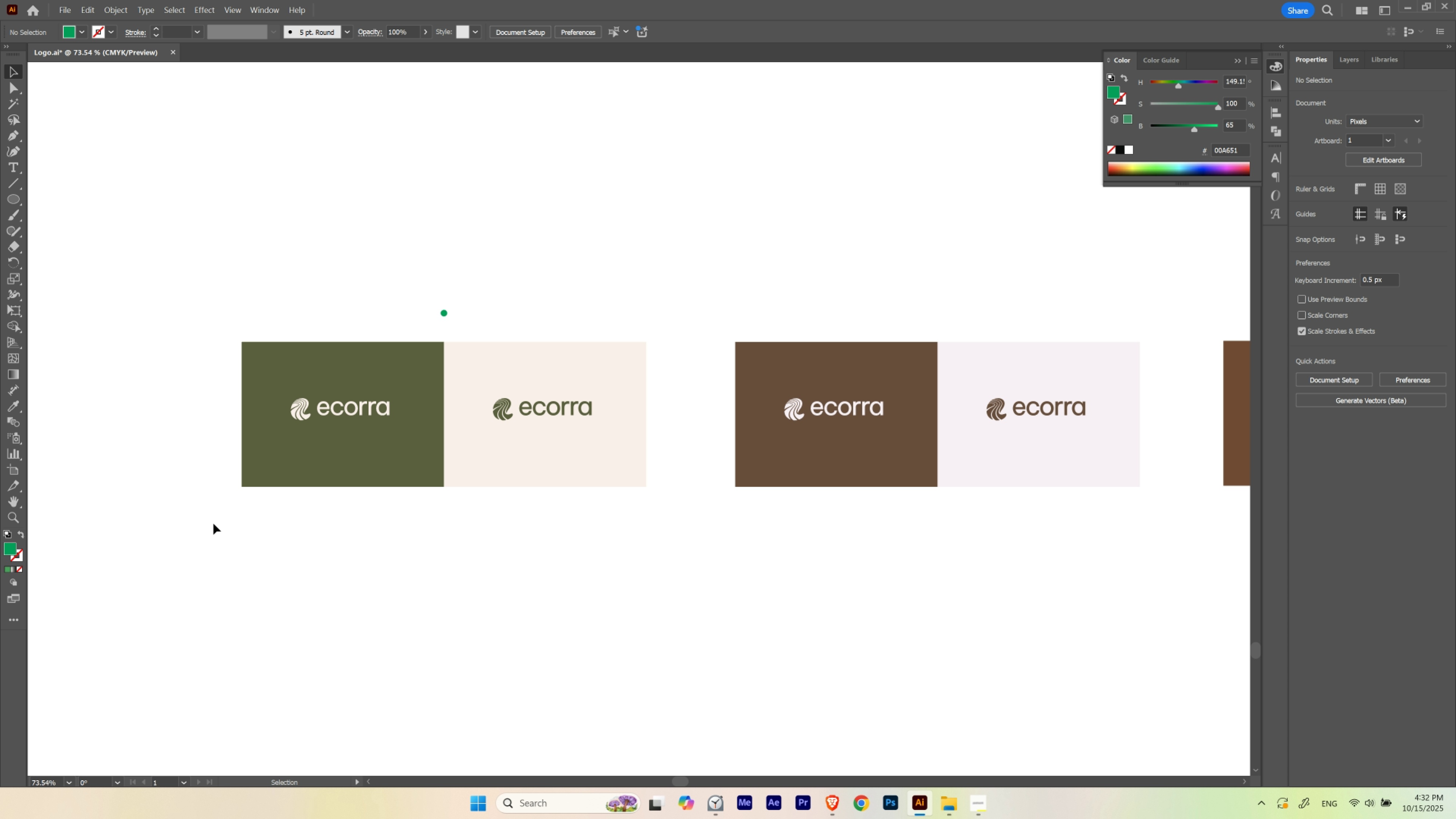 
left_click_drag(start_coordinate=[213, 523], to_coordinate=[646, 370])
 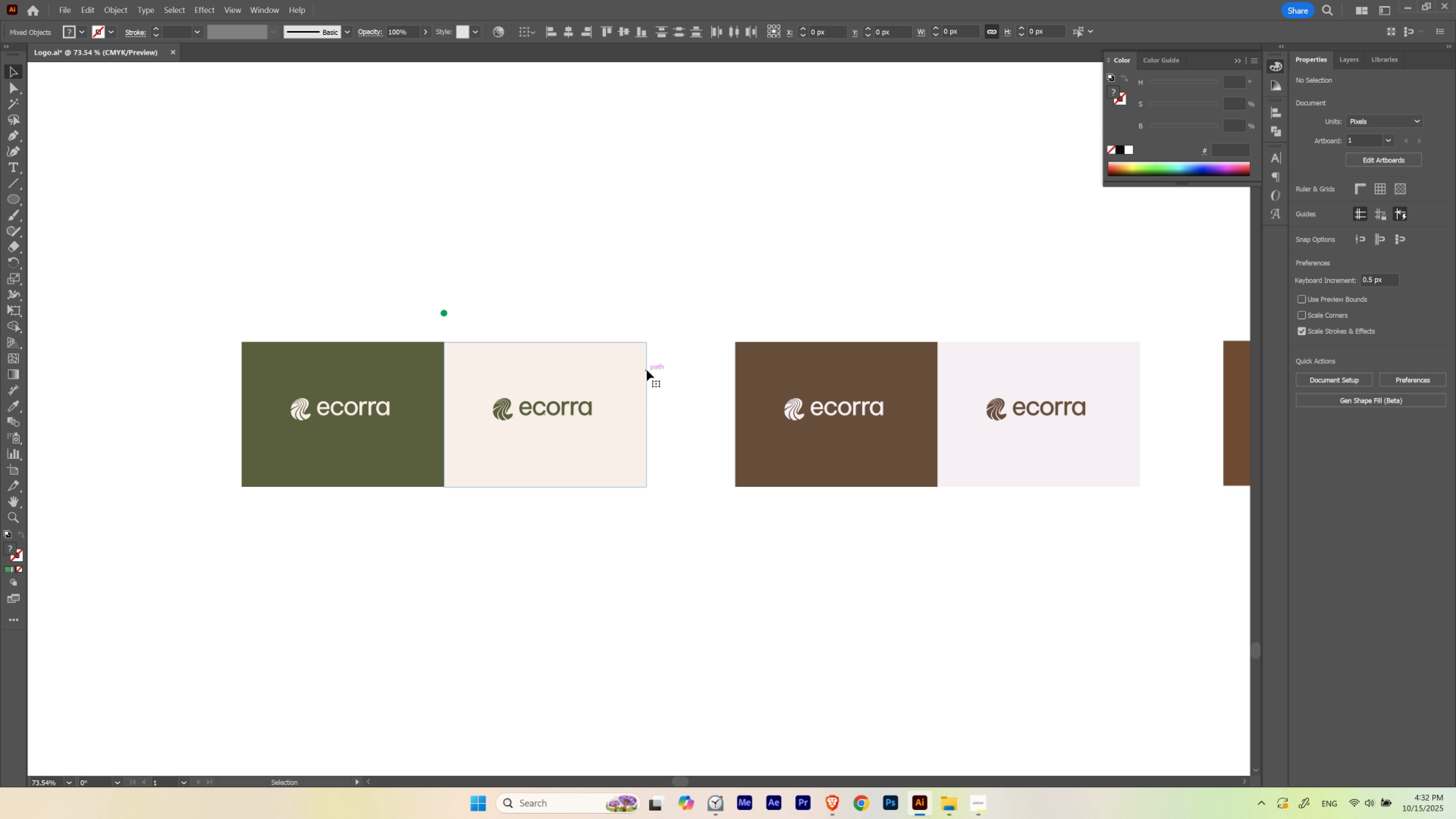 
hold_key(key=ControlLeft, duration=0.44)
 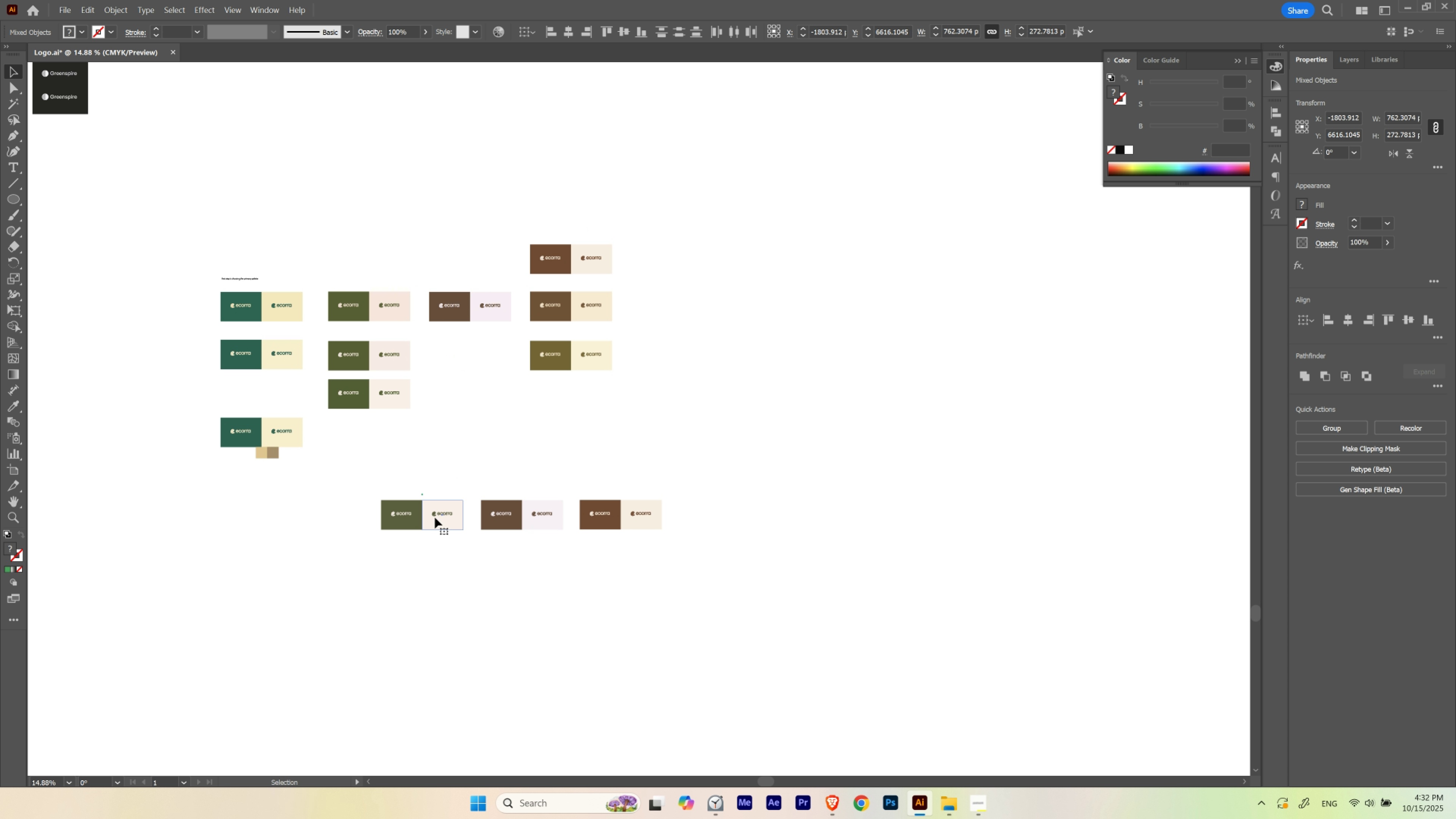 
hold_key(key=Space, duration=0.95)
 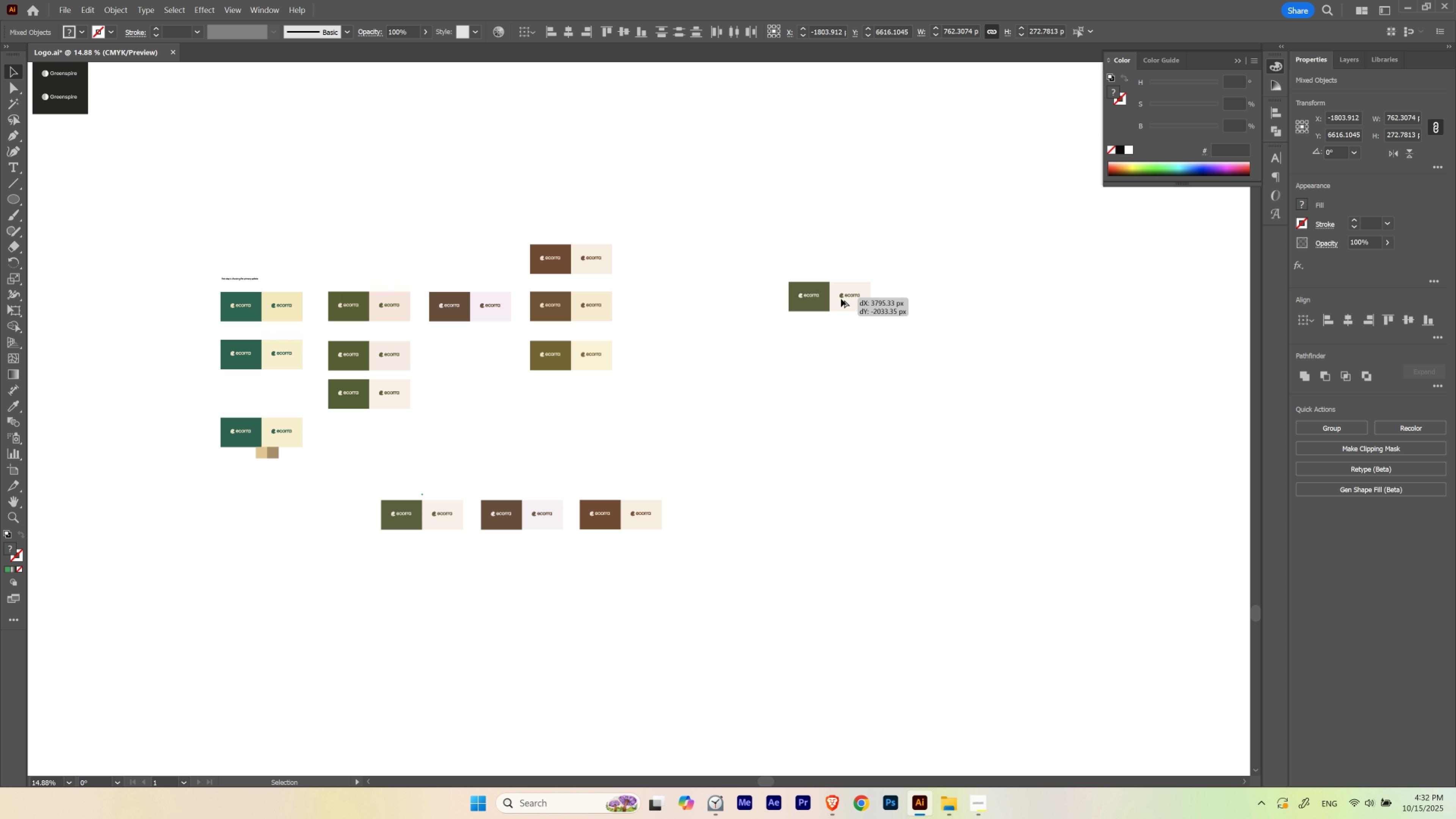 
left_click_drag(start_coordinate=[642, 373], to_coordinate=[467, 435])
 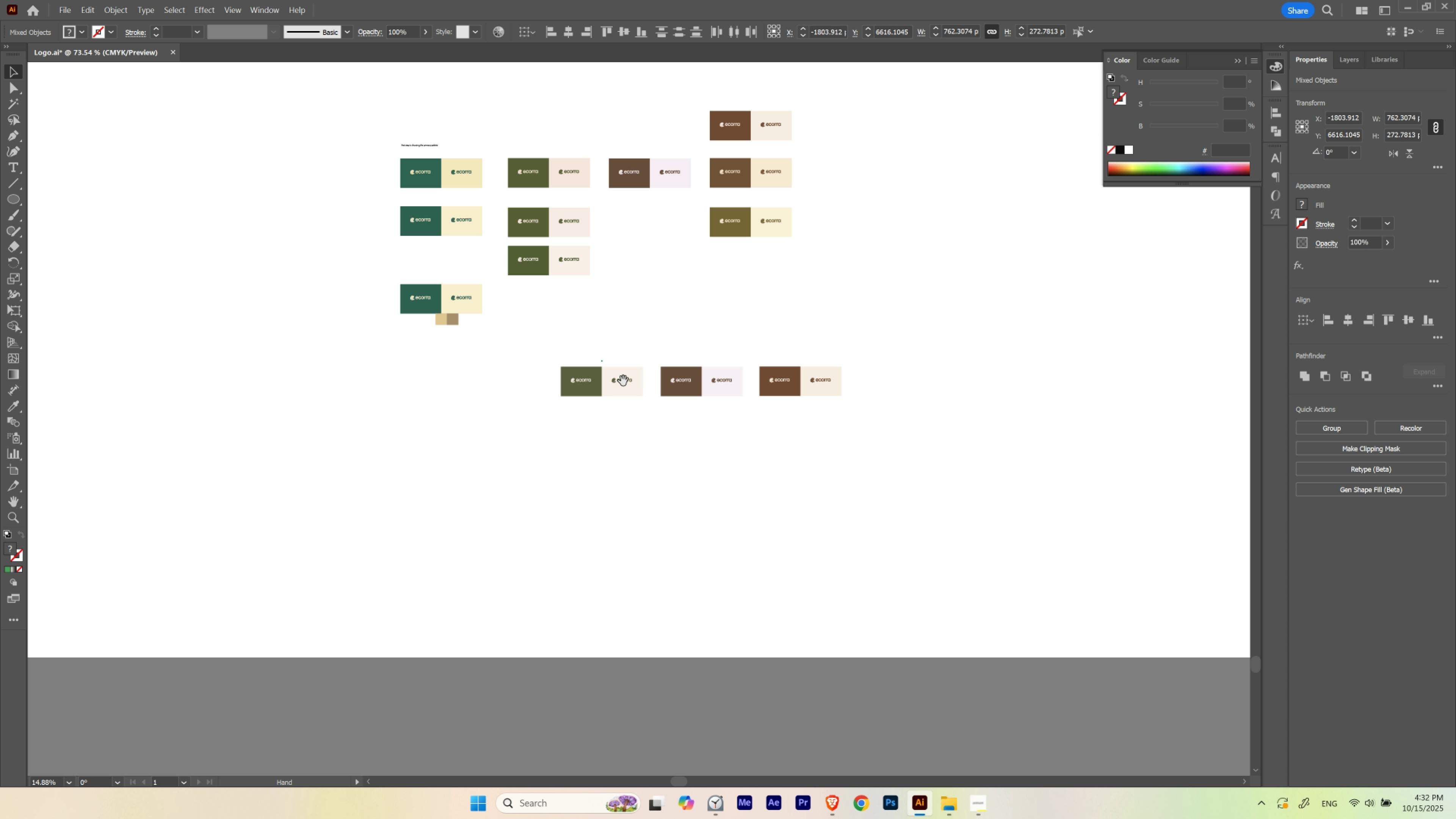 
left_click_drag(start_coordinate=[625, 380], to_coordinate=[445, 514])
 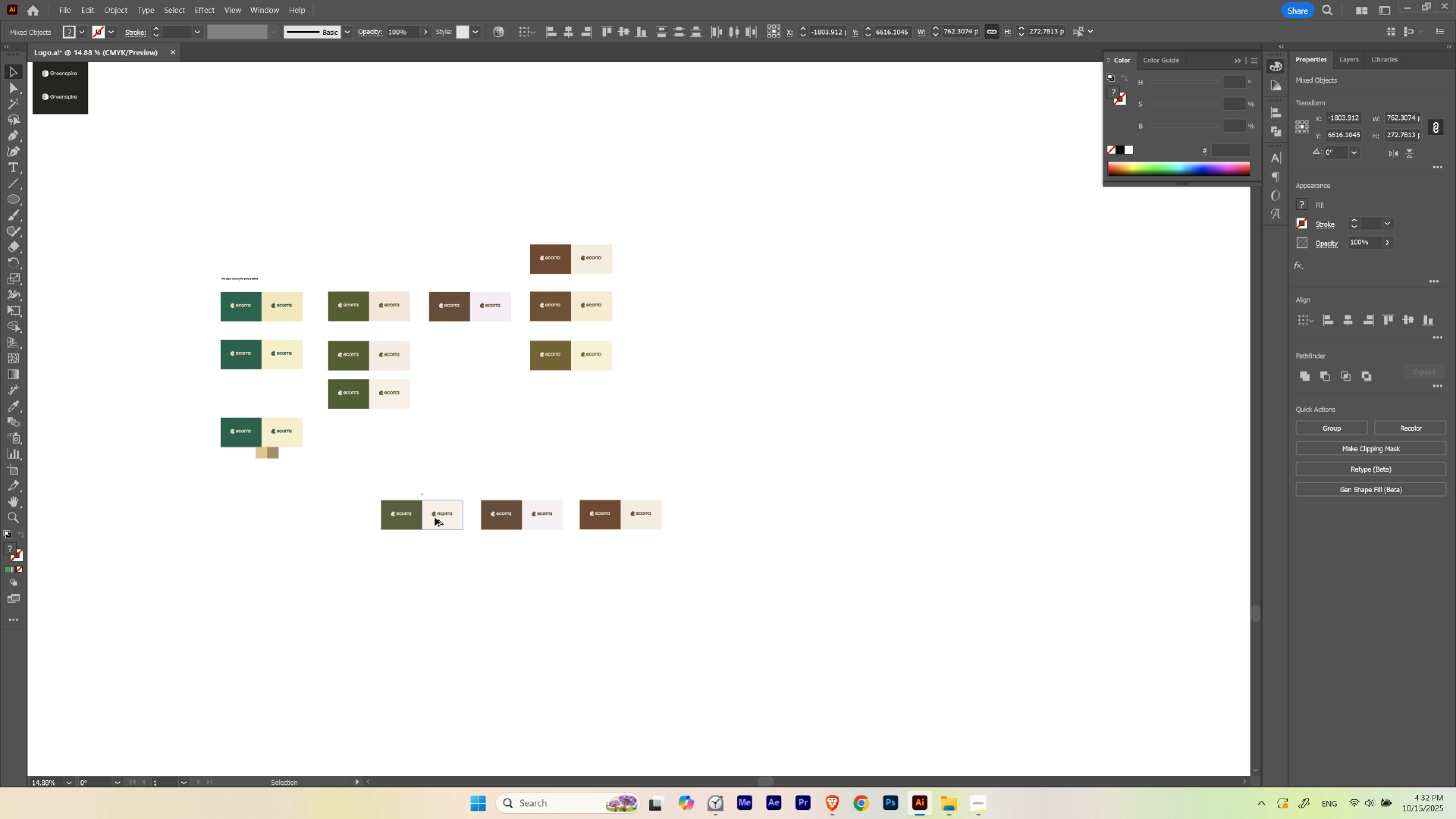 
hold_key(key=AltLeft, duration=1.24)
left_click_drag(start_coordinate=[435, 517], to_coordinate=[850, 286])
 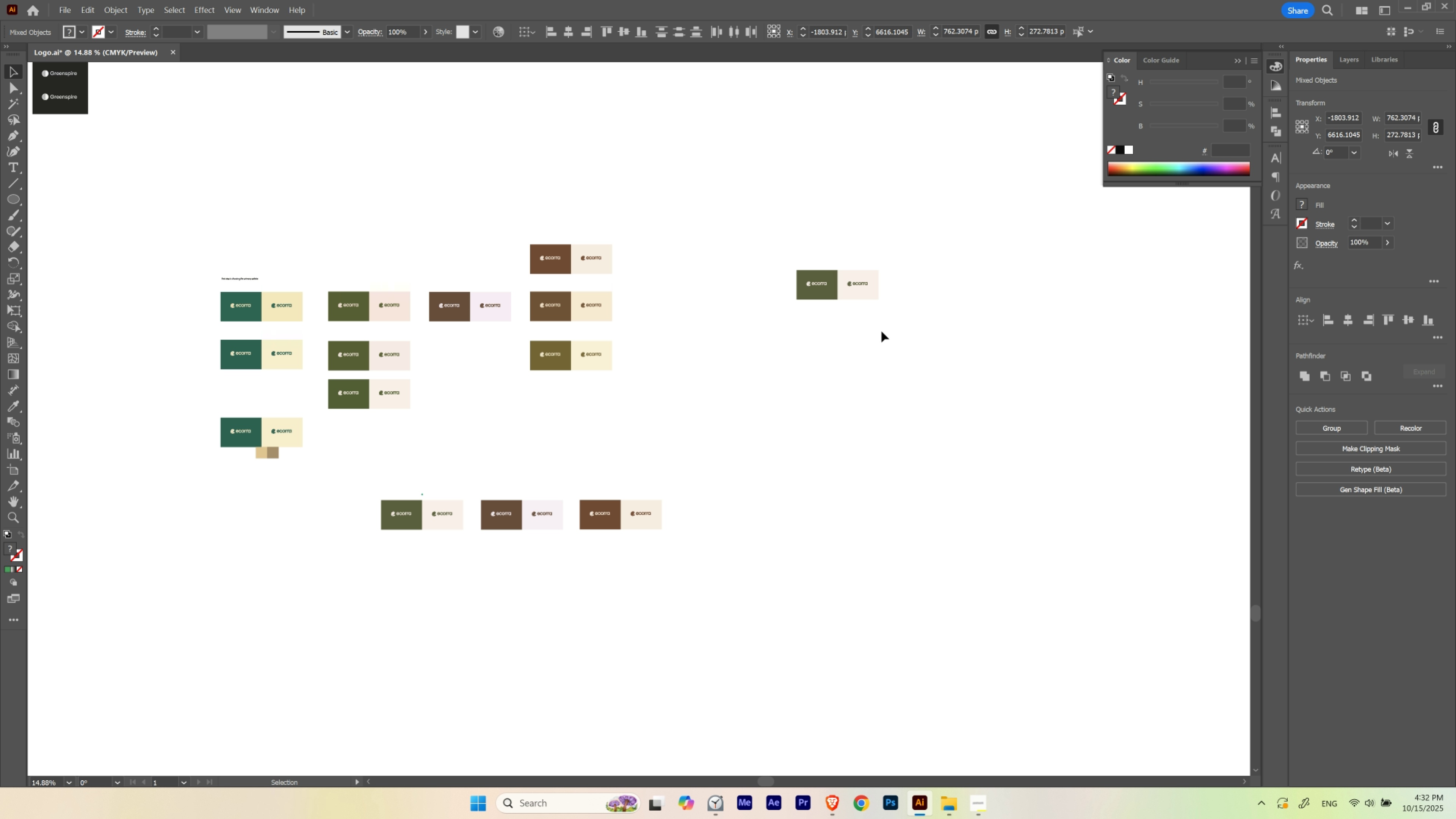 
left_click([881, 331])
 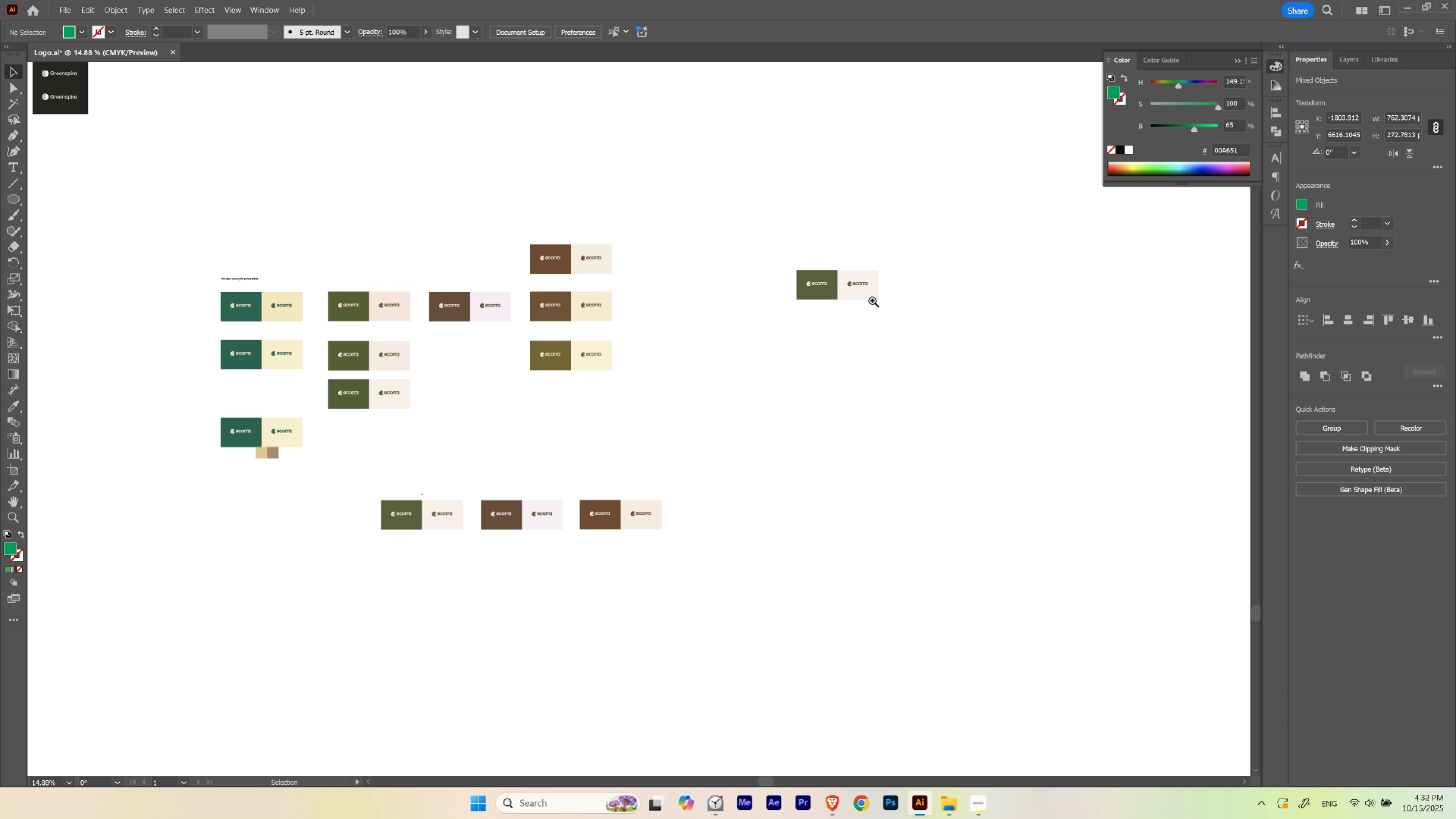 
hold_key(key=ControlLeft, duration=0.46)
 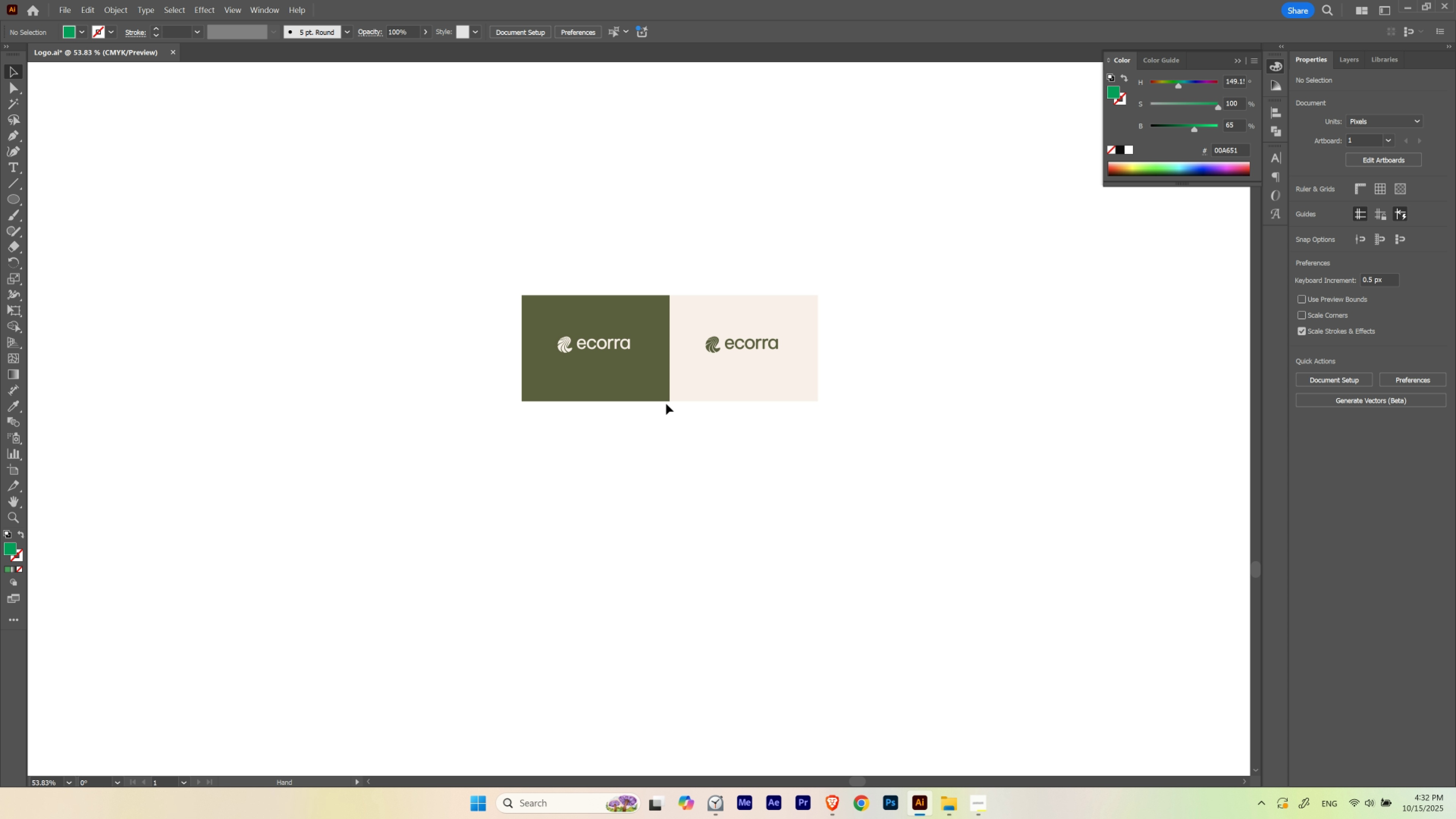 
hold_key(key=Space, duration=0.98)
 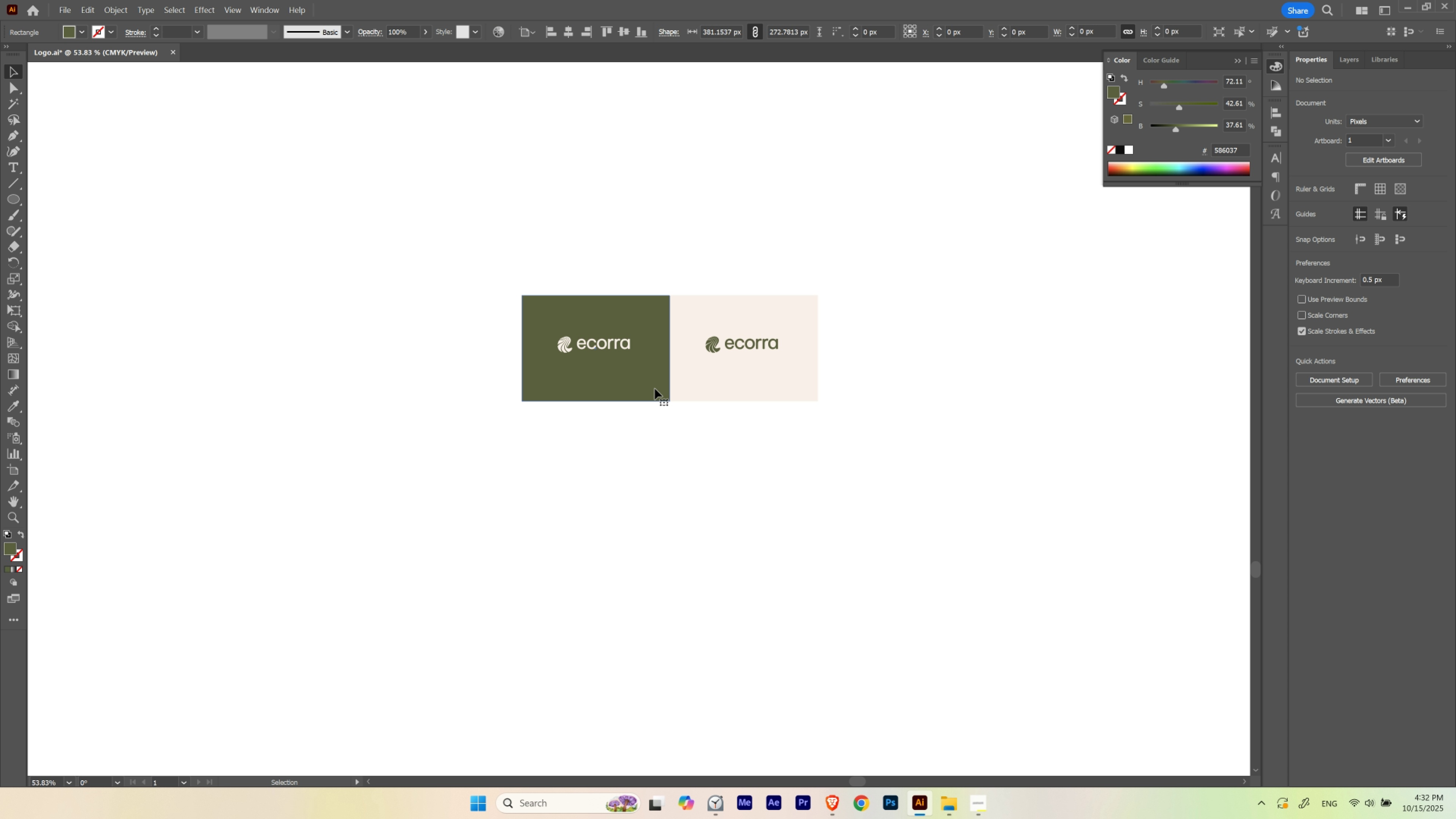 
left_click_drag(start_coordinate=[873, 300], to_coordinate=[1013, 301])
 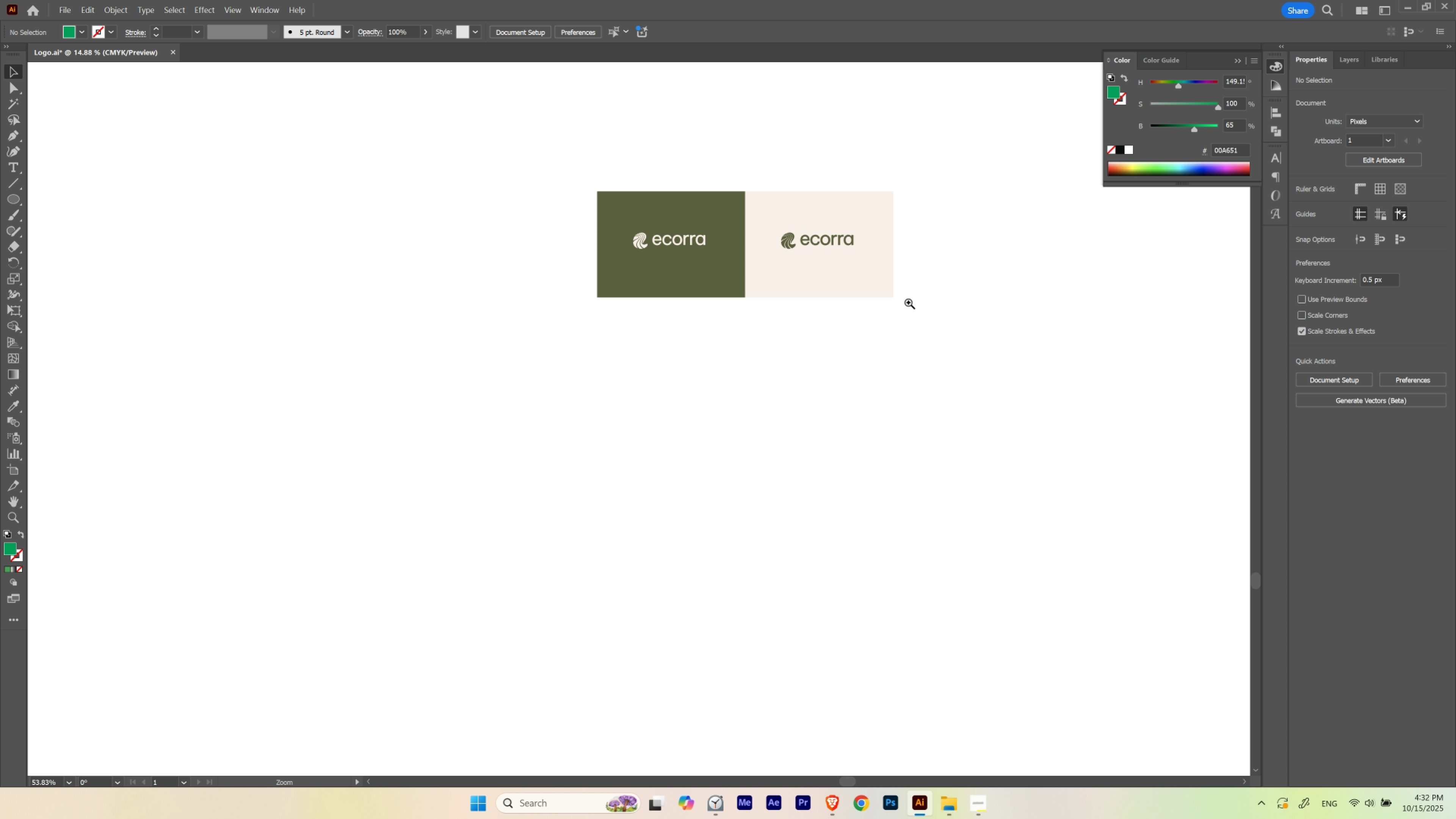 
left_click_drag(start_coordinate=[907, 304], to_coordinate=[831, 408])
 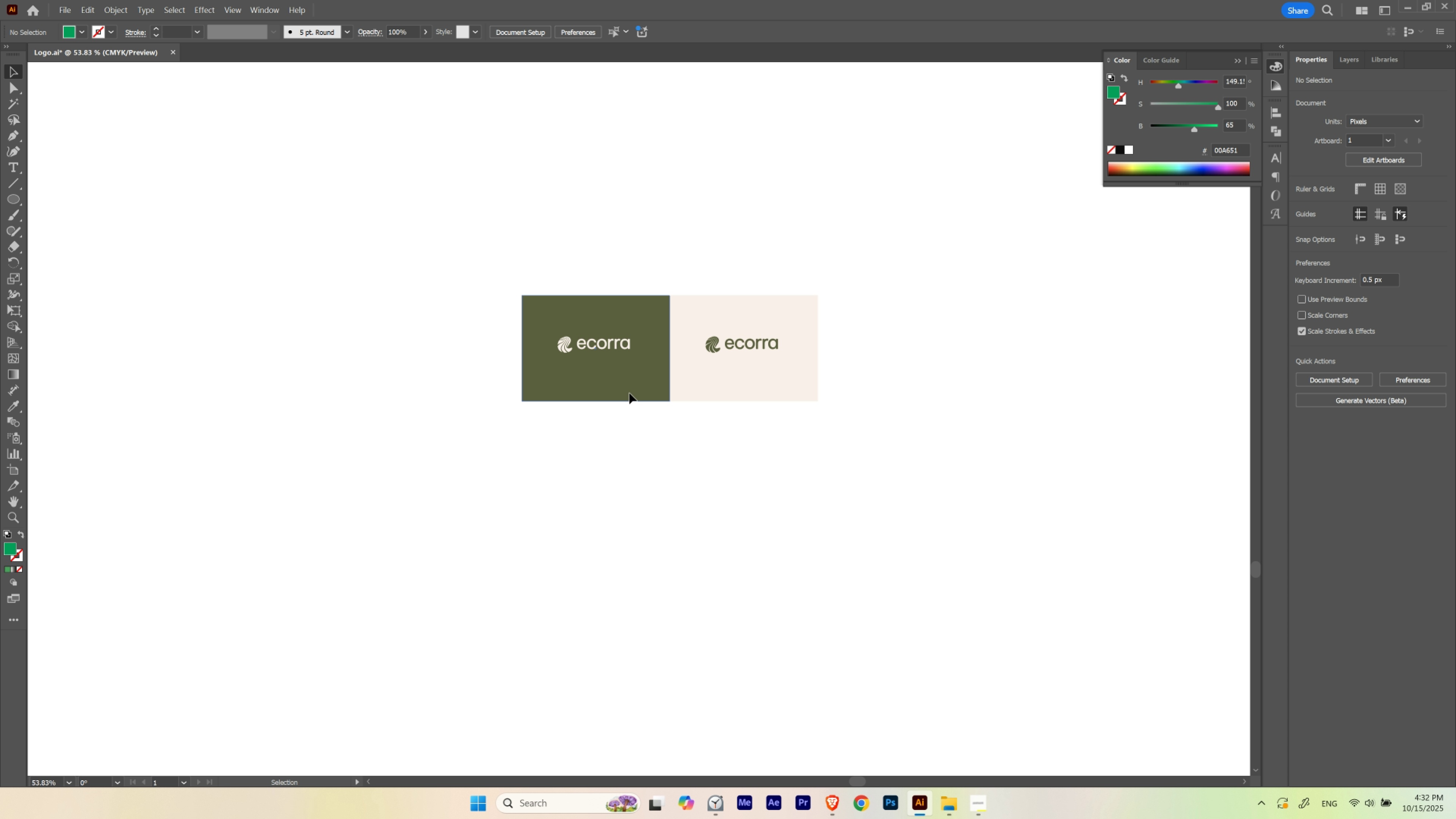 
left_click([629, 393])
 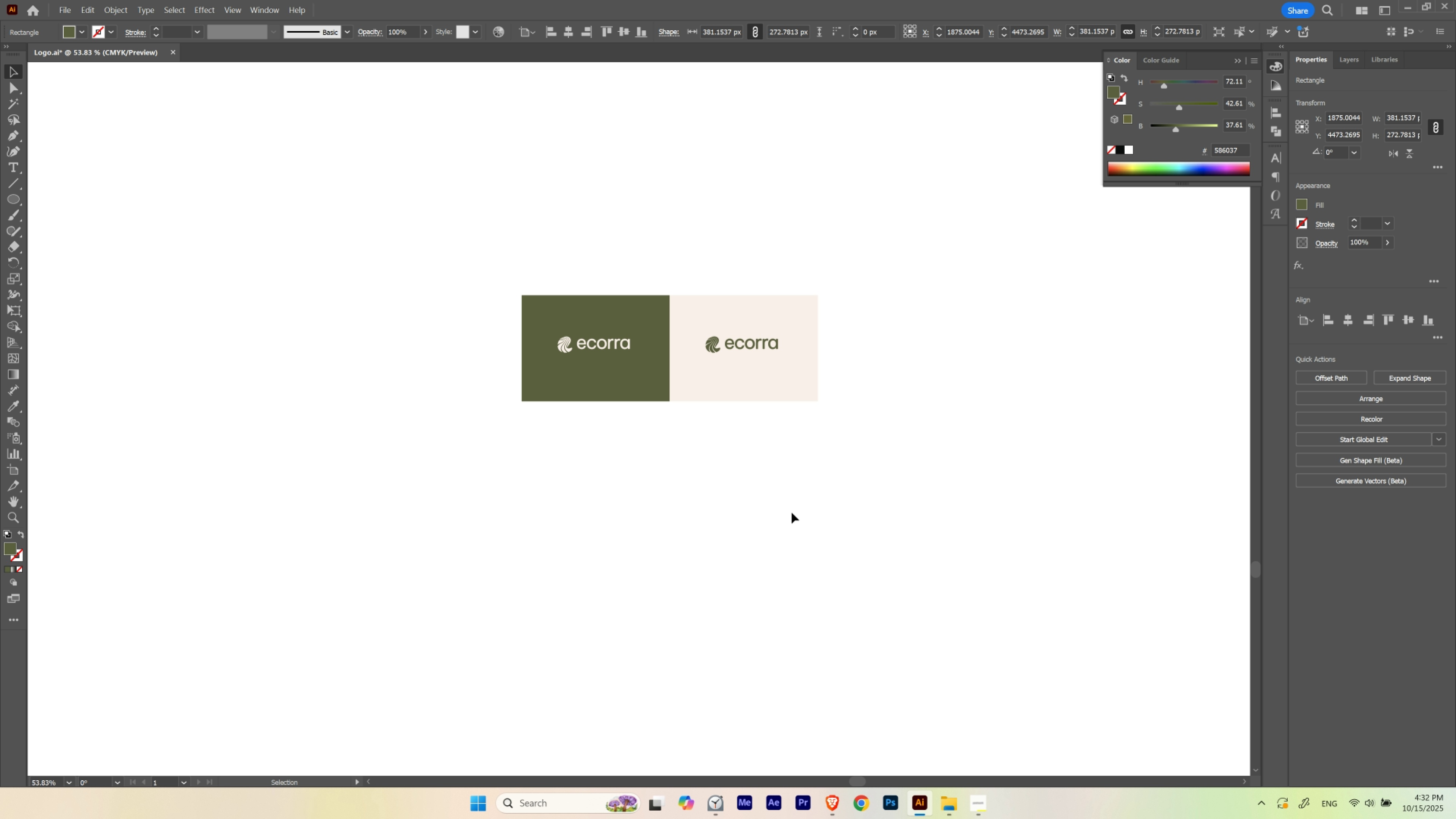 
hold_key(key=ControlLeft, duration=0.55)
 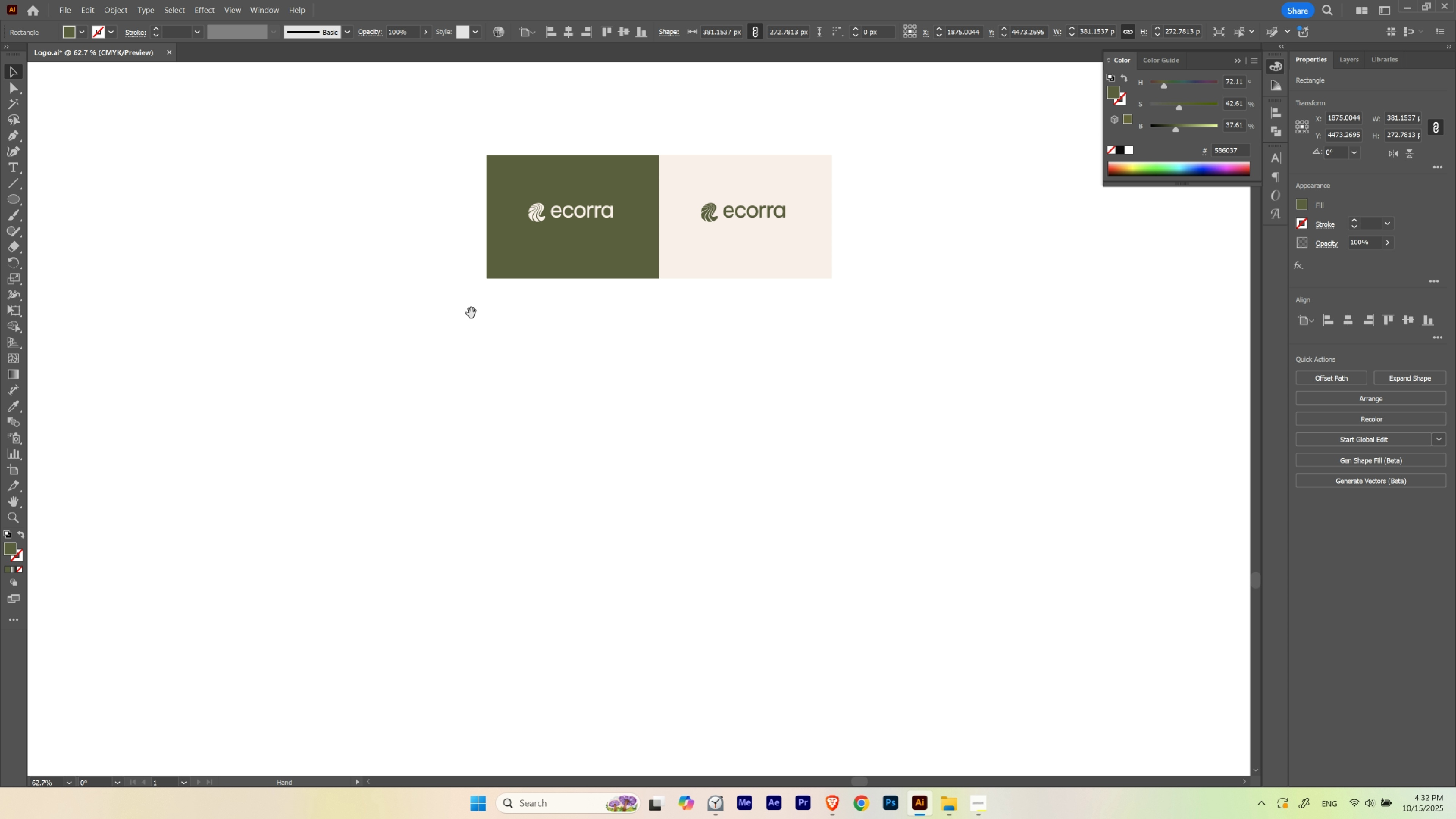 
hold_key(key=Space, duration=1.1)
 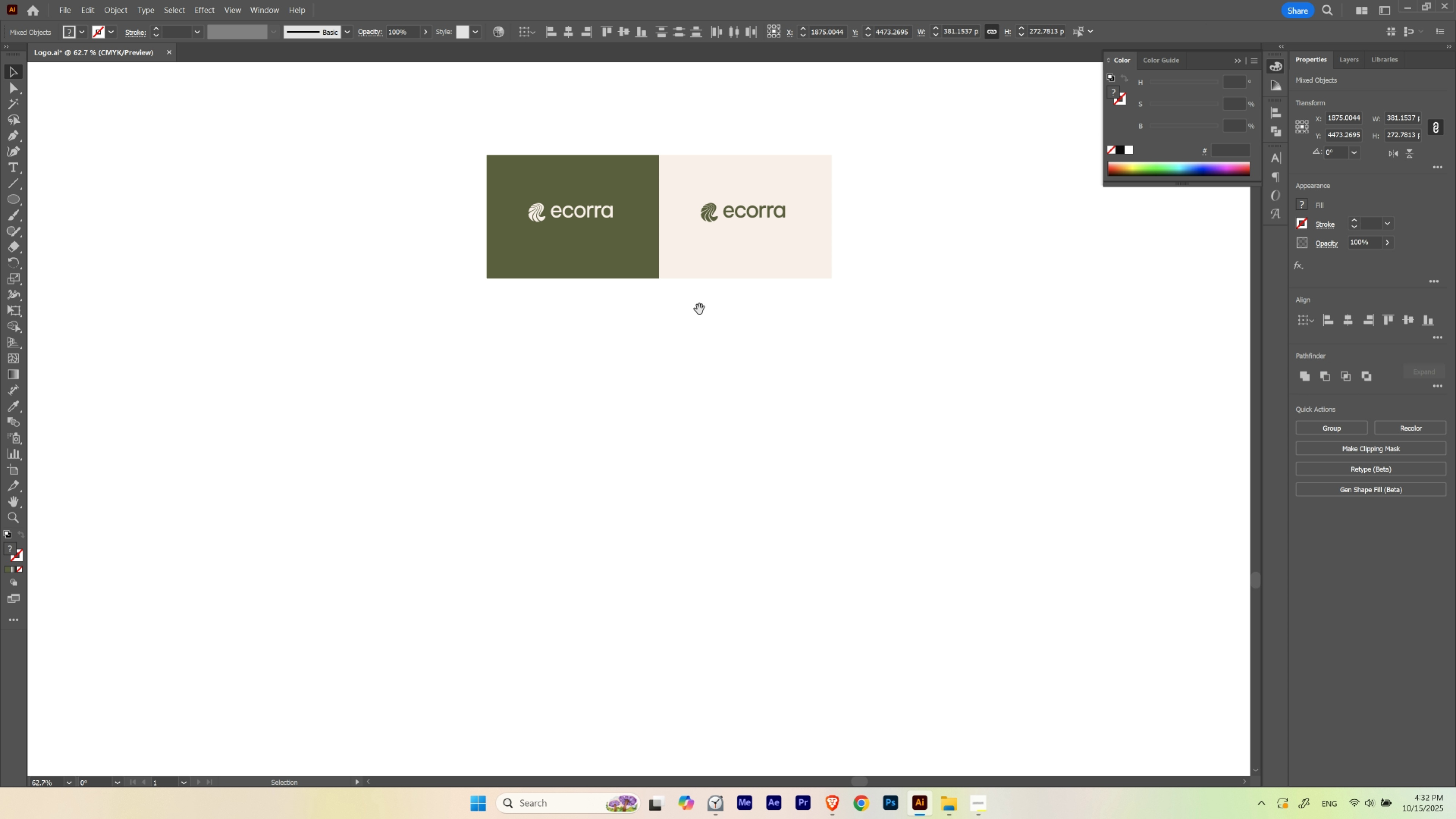 
left_click_drag(start_coordinate=[693, 438], to_coordinate=[710, 445])
 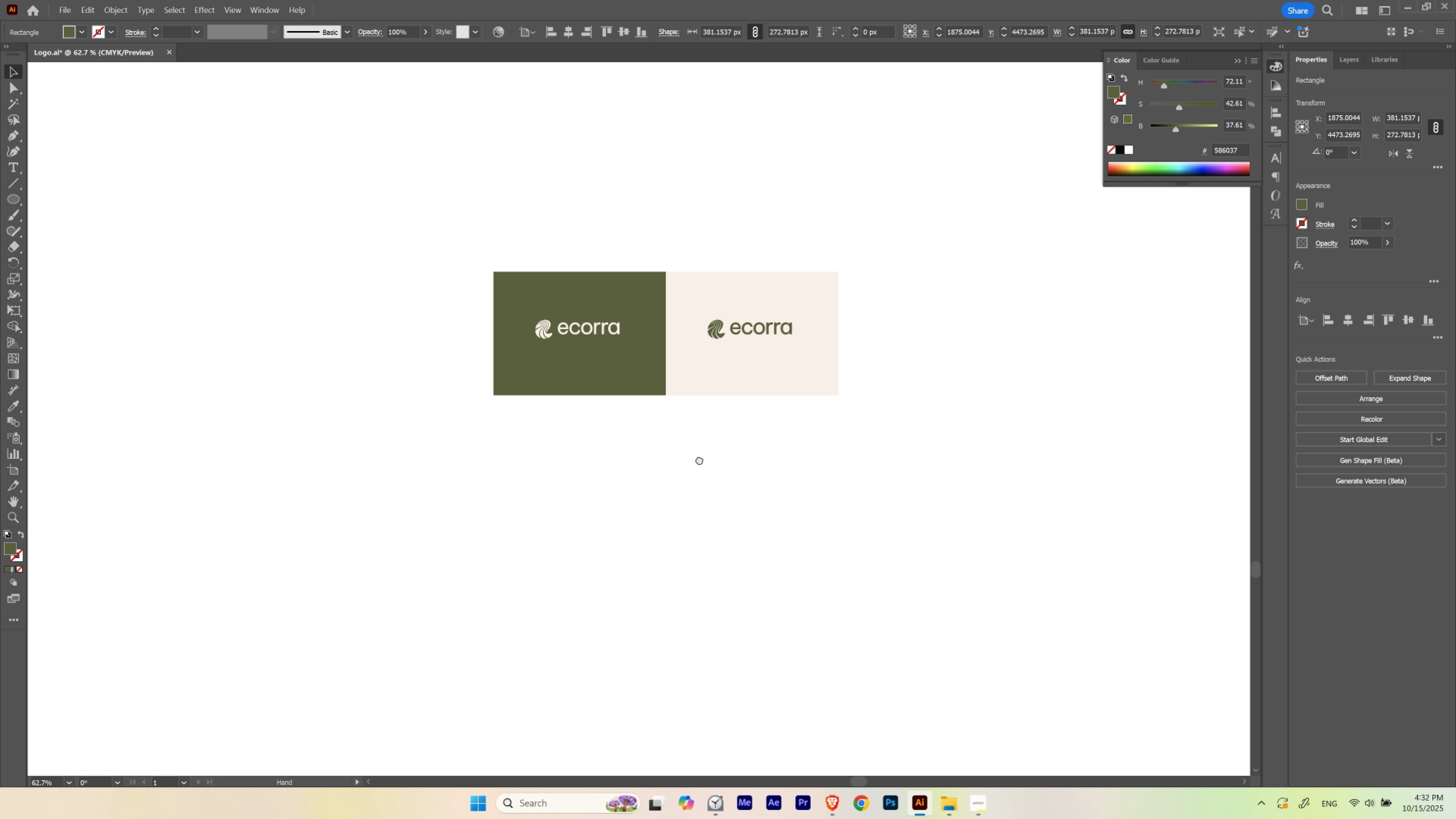 
left_click_drag(start_coordinate=[701, 472], to_coordinate=[694, 355])
 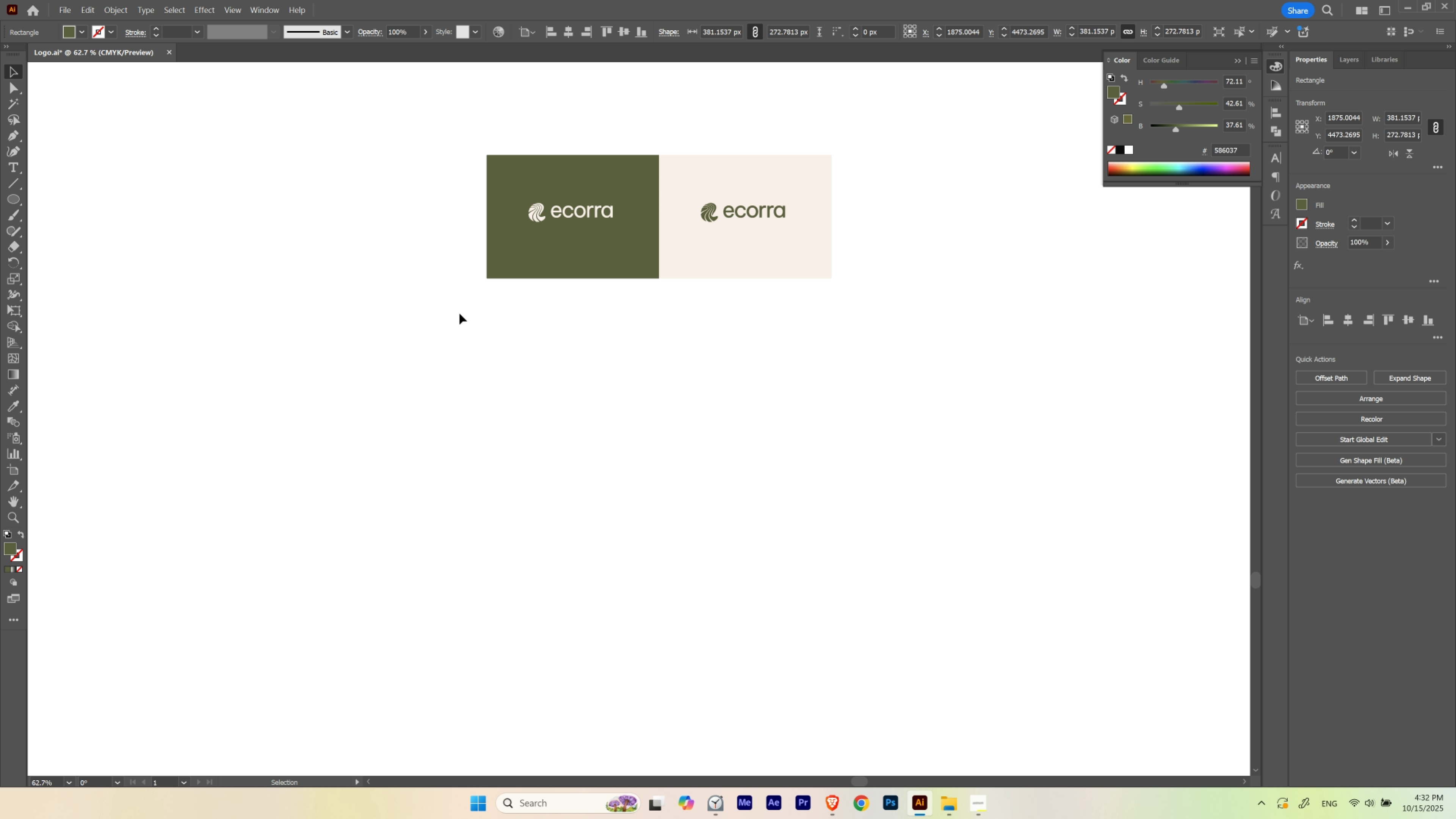 
left_click_drag(start_coordinate=[459, 313], to_coordinate=[904, 132])
 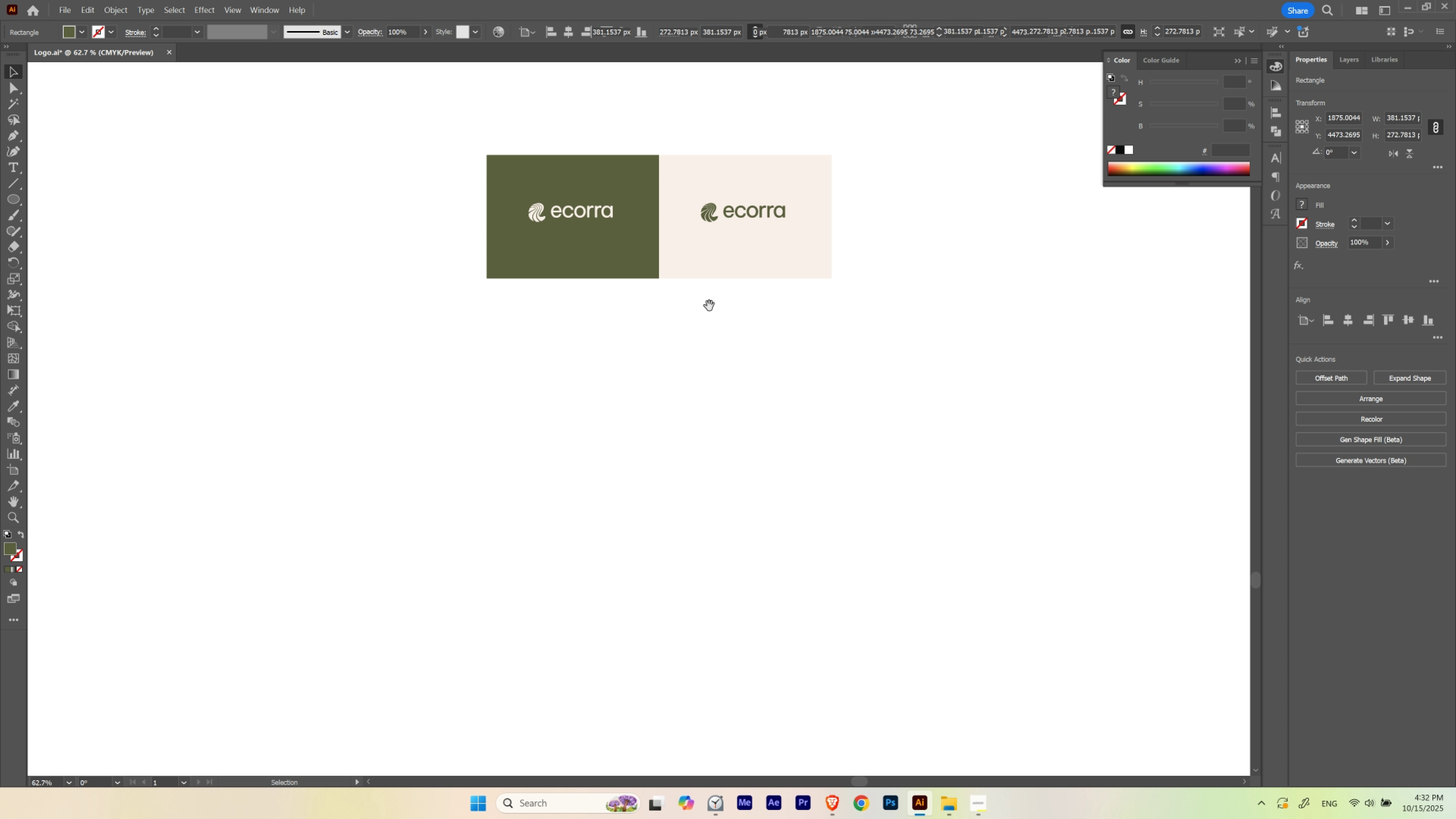 
hold_key(key=Space, duration=0.38)
 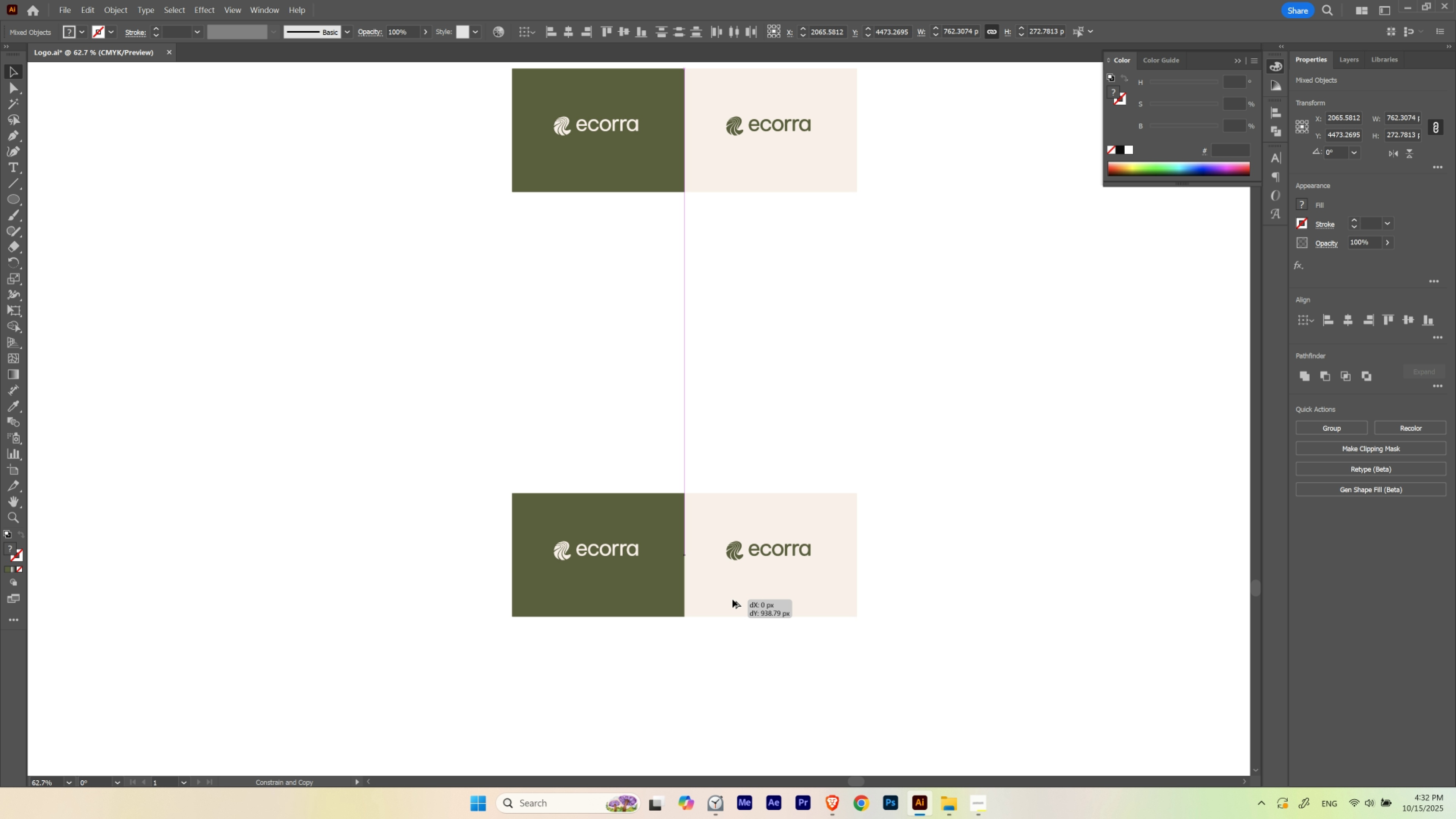 
left_click_drag(start_coordinate=[701, 306], to_coordinate=[726, 219])
 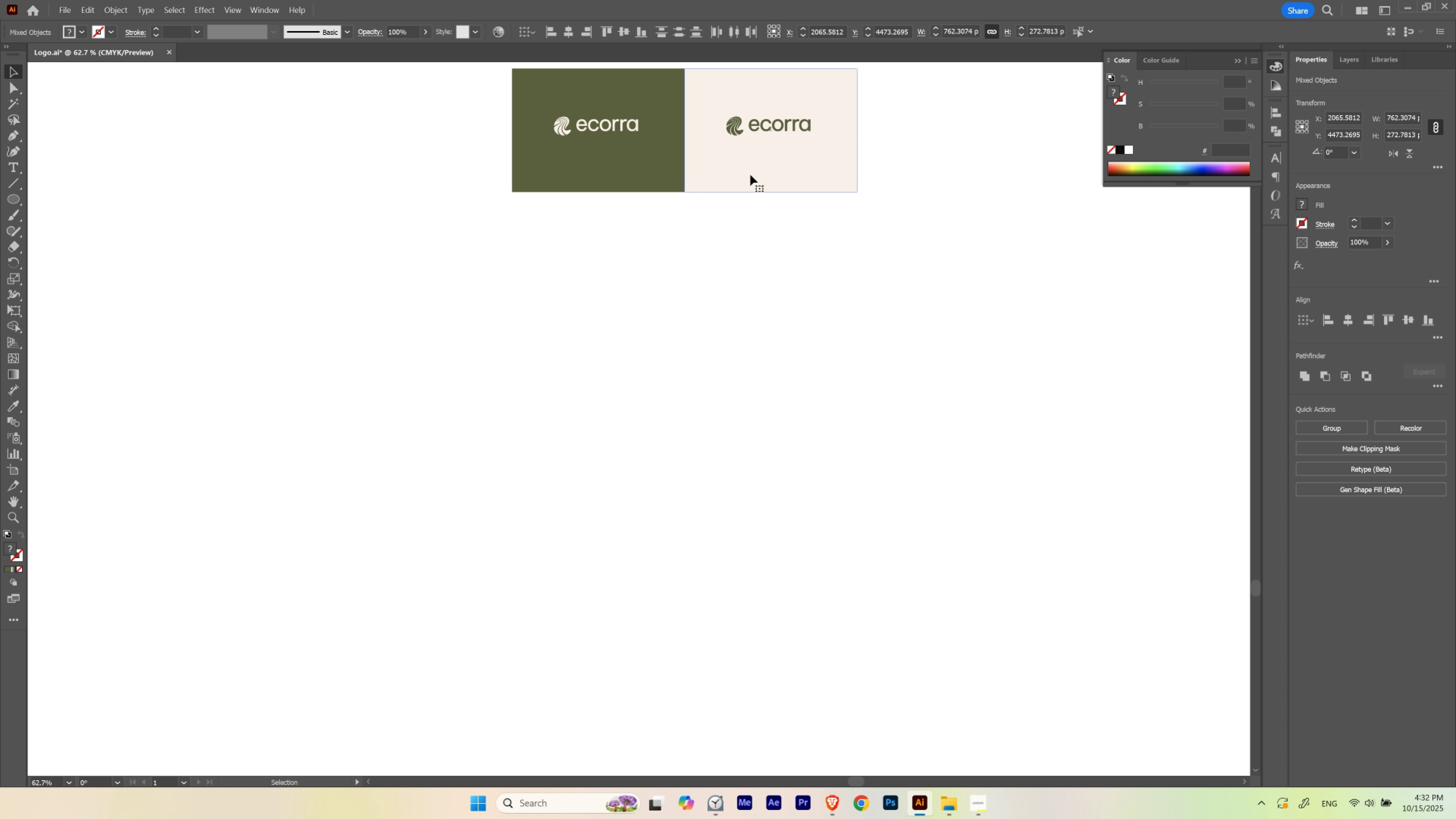 
left_click_drag(start_coordinate=[750, 175], to_coordinate=[732, 599])
 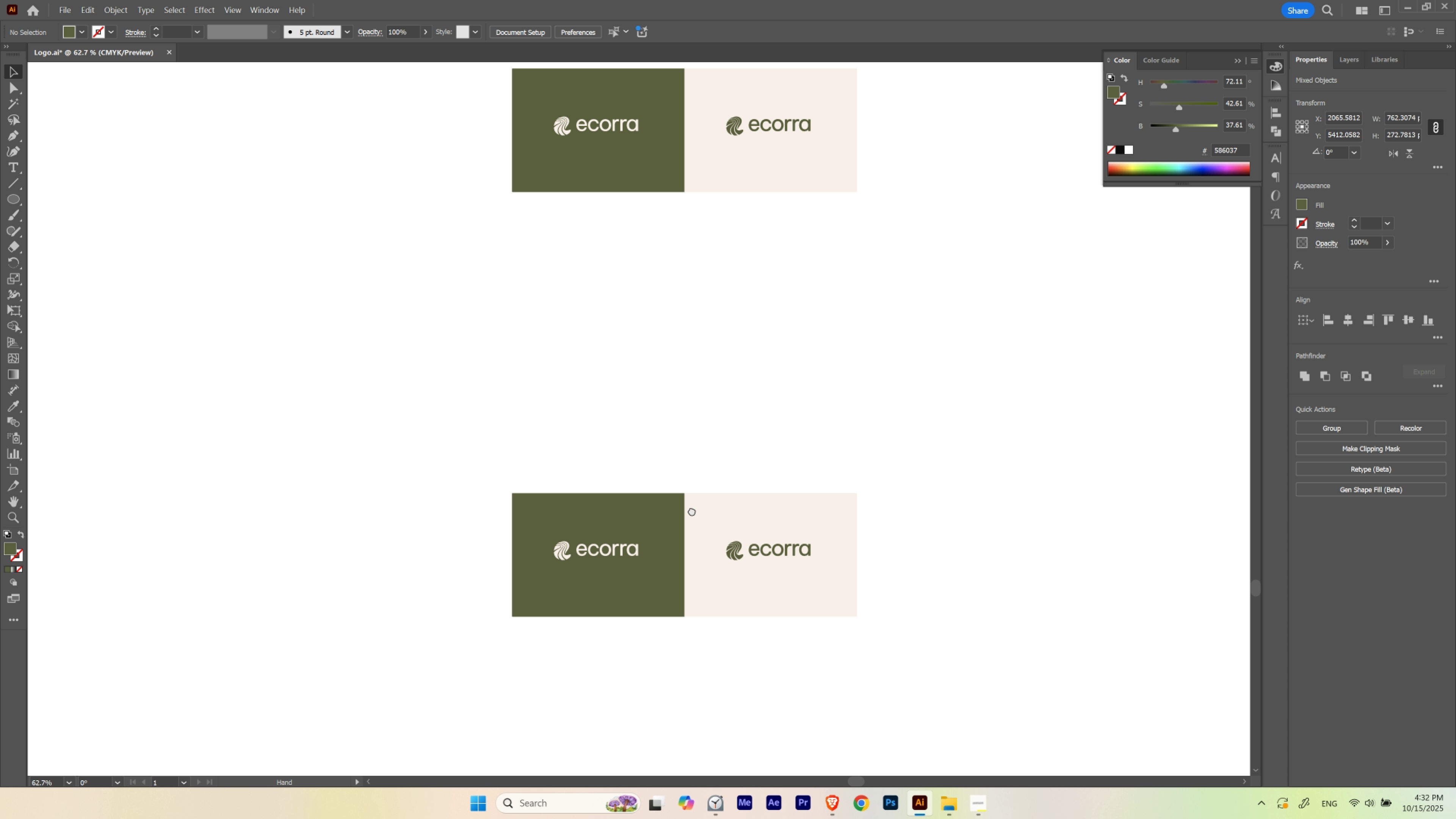 
hold_key(key=AltLeft, duration=0.64)
 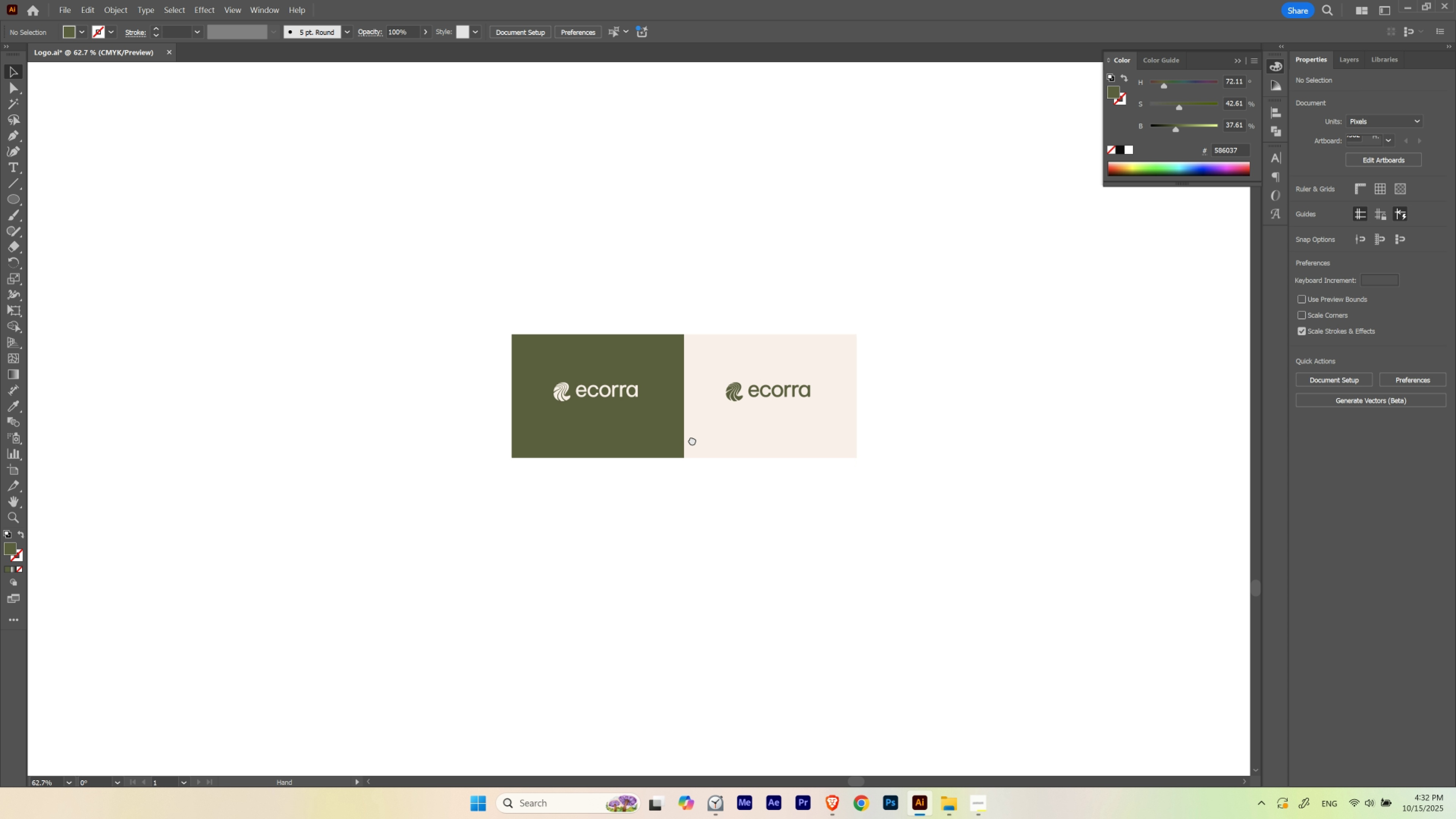 
hold_key(key=ShiftLeft, duration=0.47)
 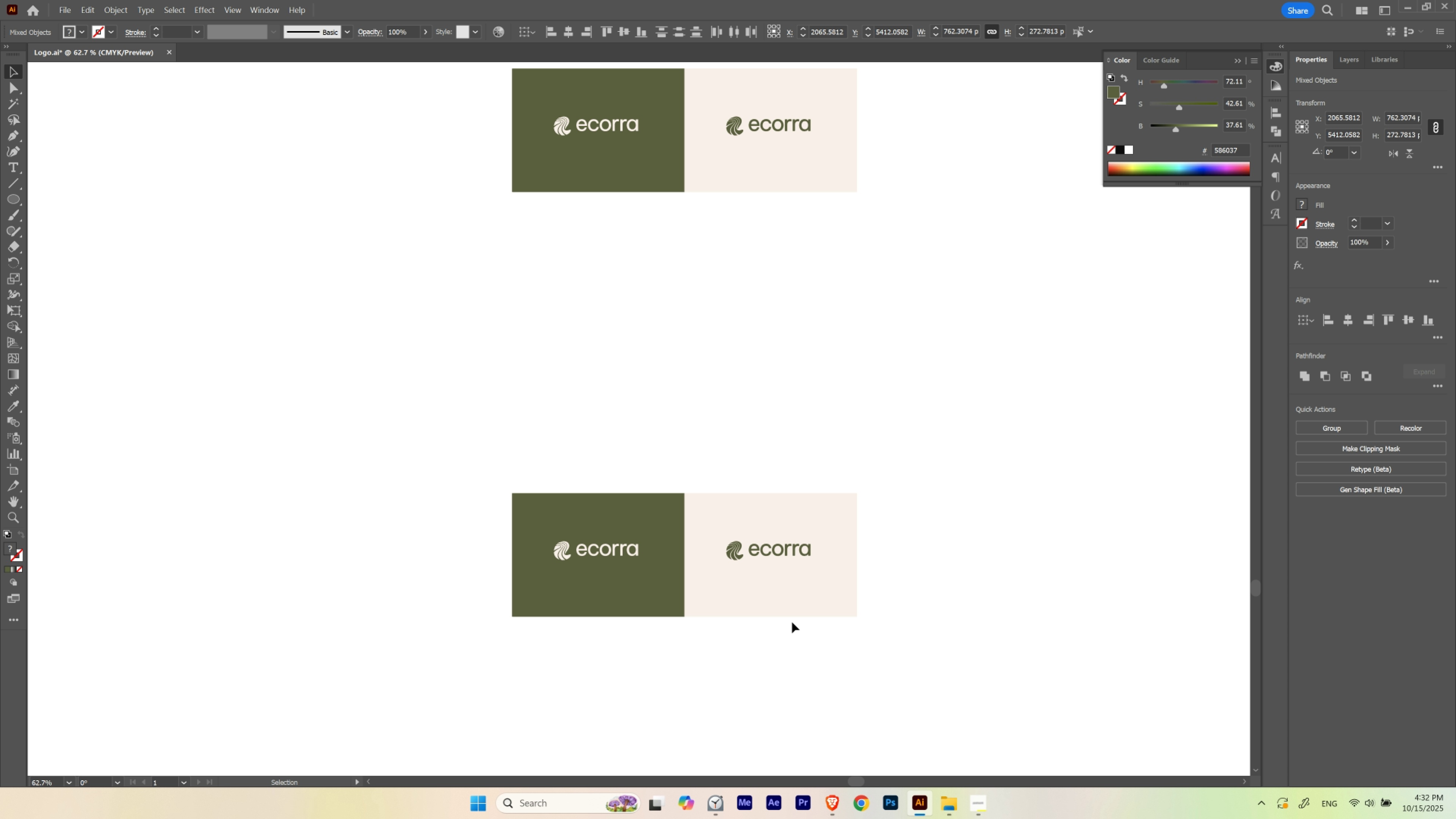 
hold_key(key=Space, duration=1.7)
 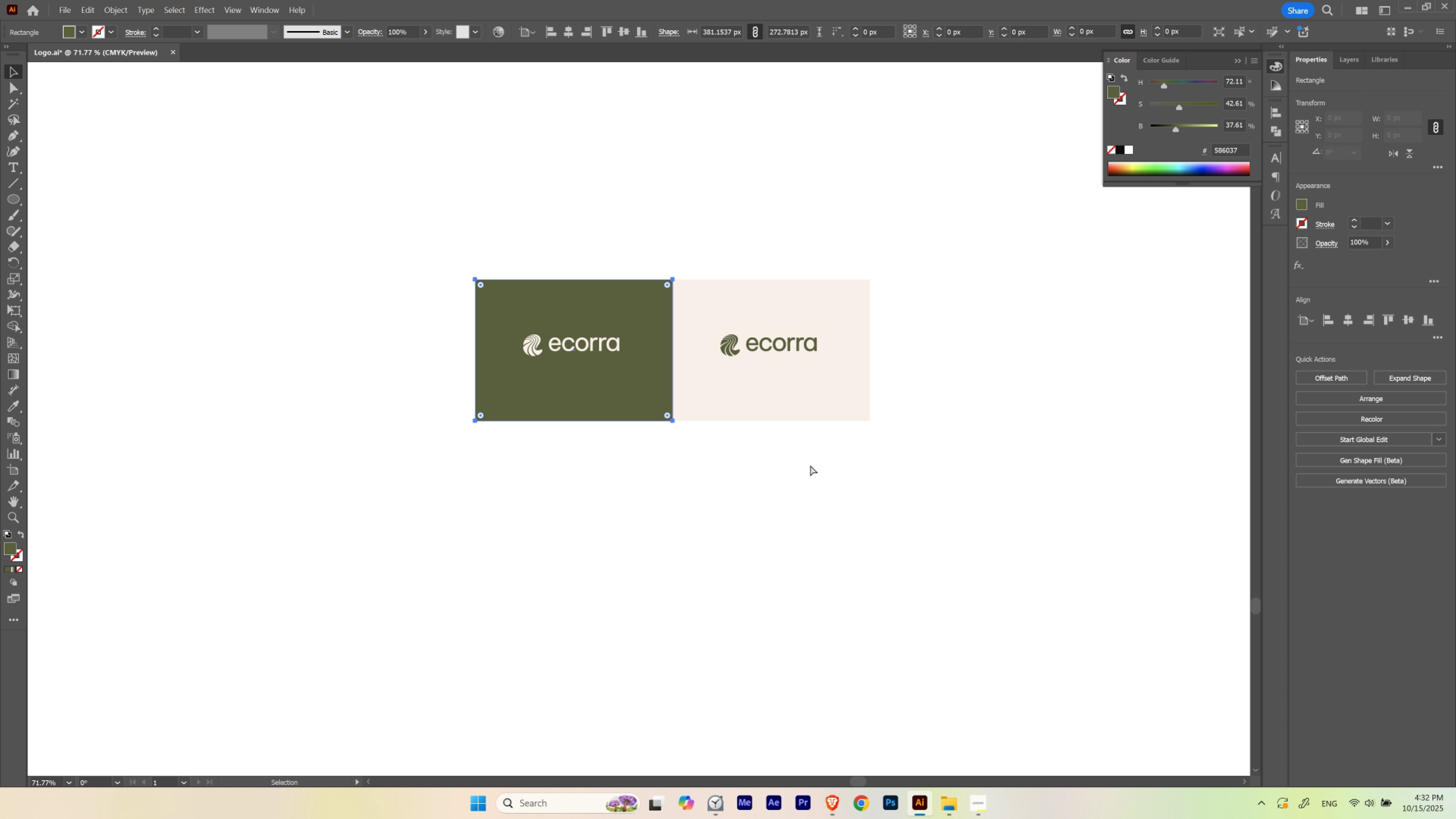 
left_click_drag(start_coordinate=[691, 602], to_coordinate=[696, 400])
 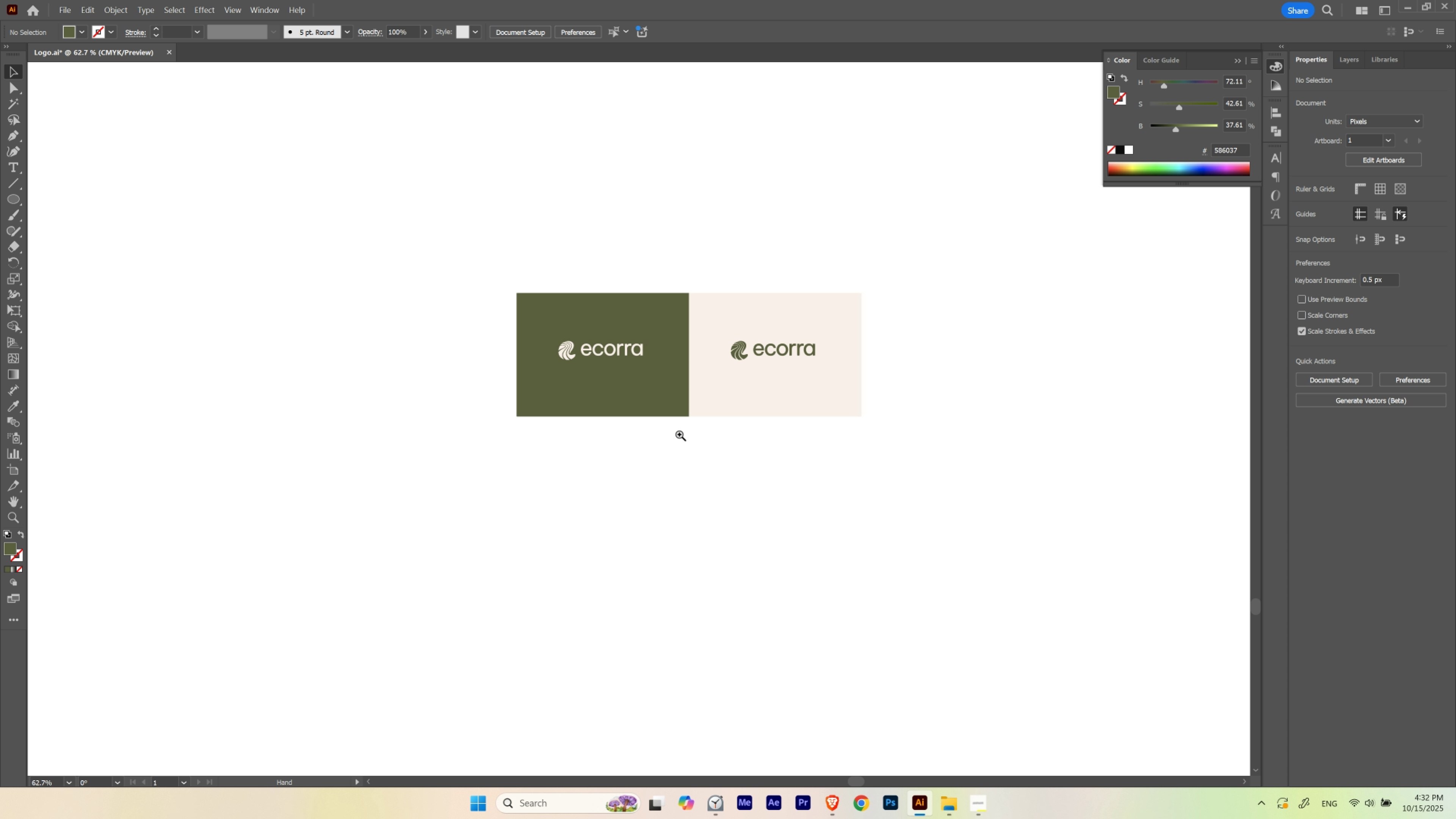 
hold_key(key=ControlLeft, duration=0.39)
left_click_drag(start_coordinate=[677, 431], to_coordinate=[692, 434])
 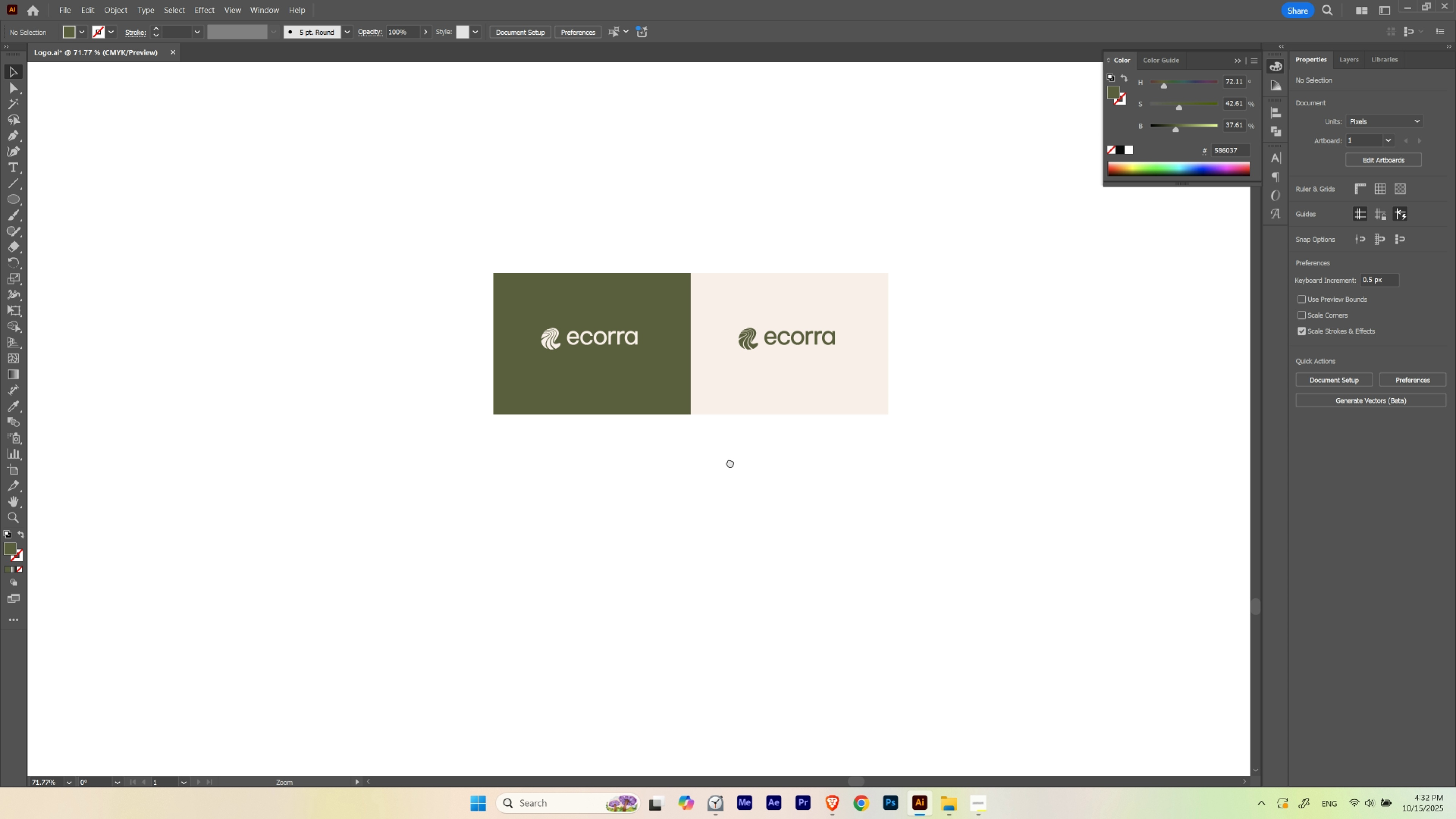 
left_click_drag(start_coordinate=[743, 457], to_coordinate=[725, 464])
 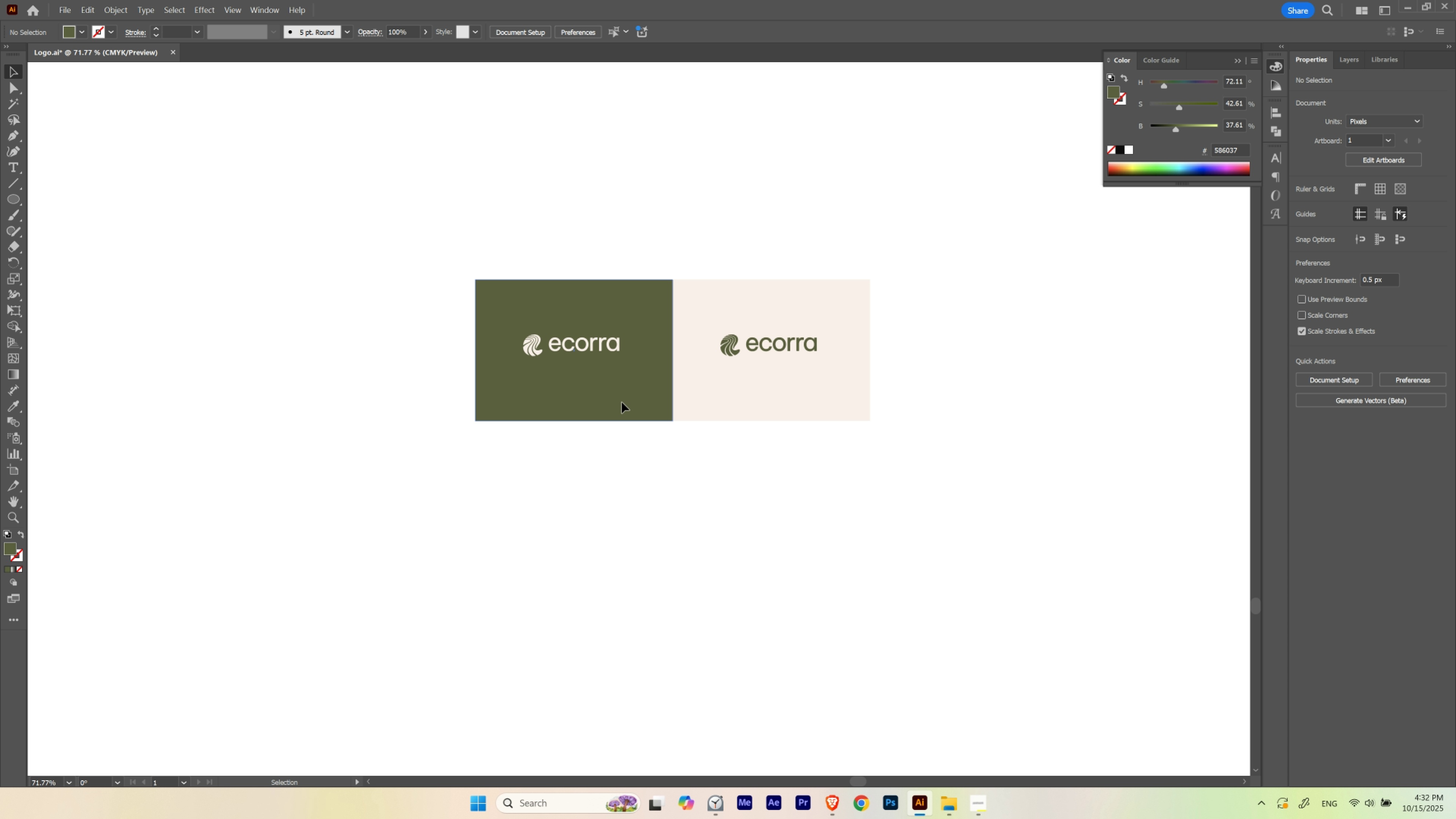 
triple_click([622, 402])
 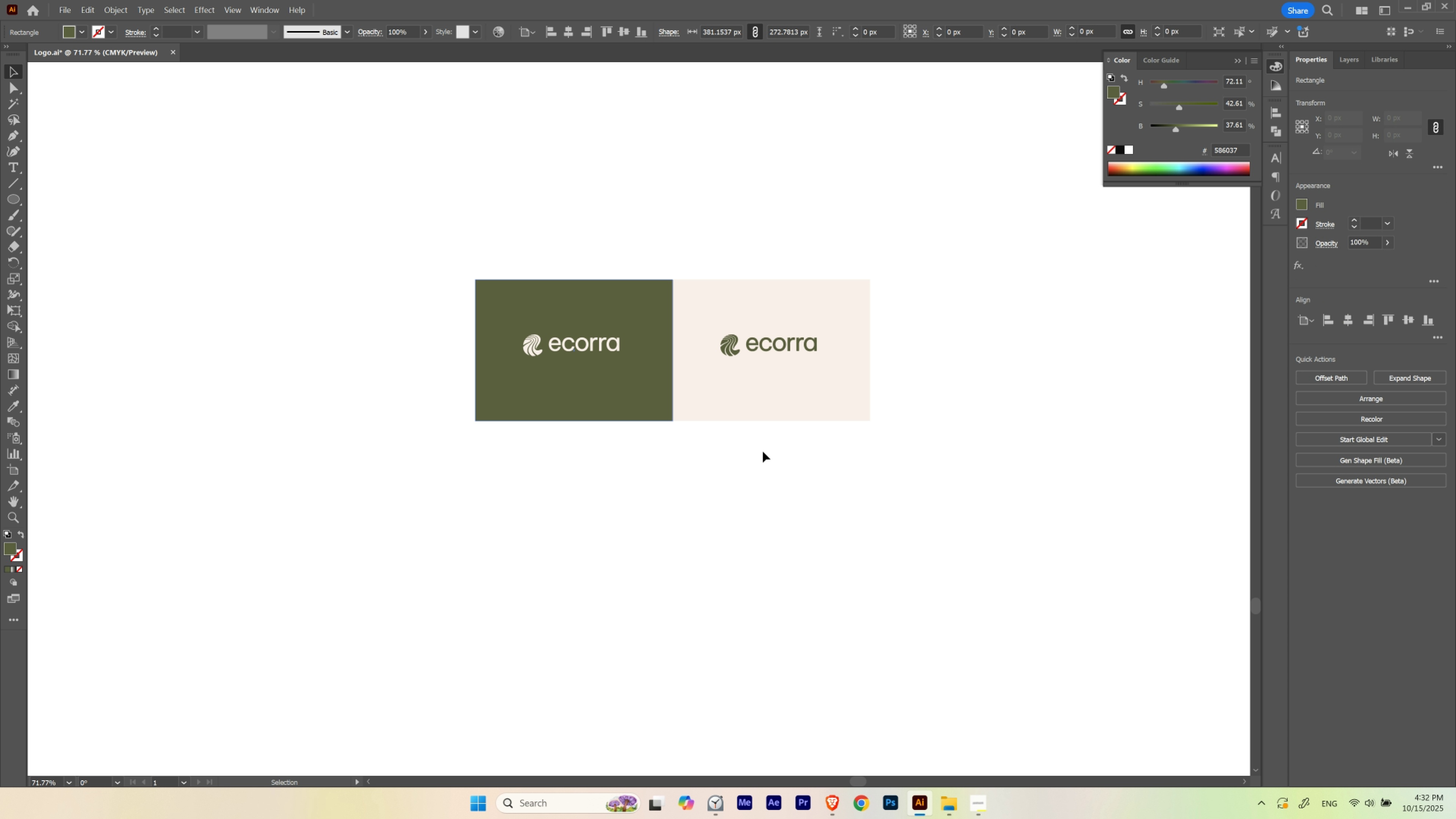 
key(Control+ControlLeft)
 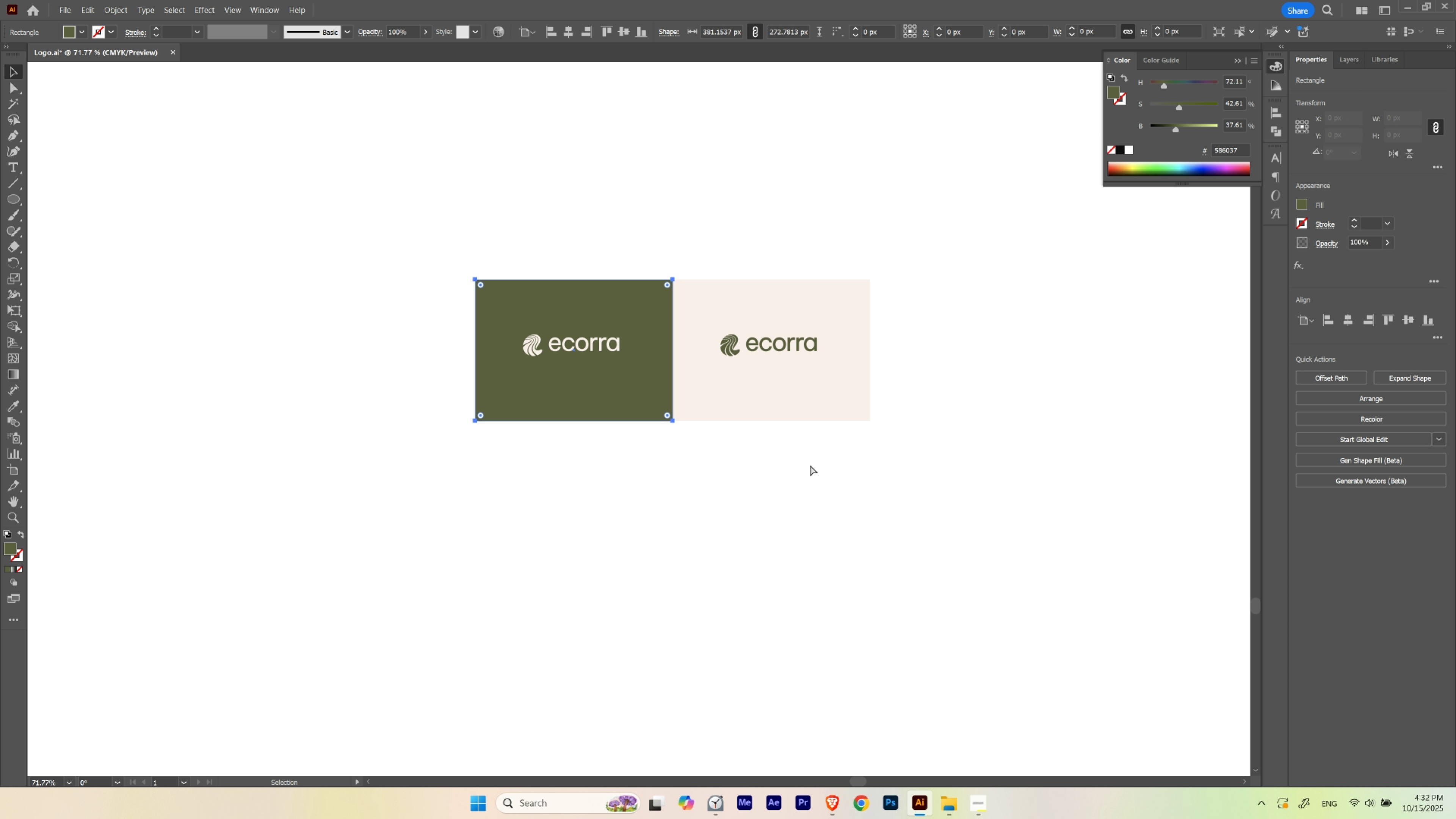 
key(Control+H)
 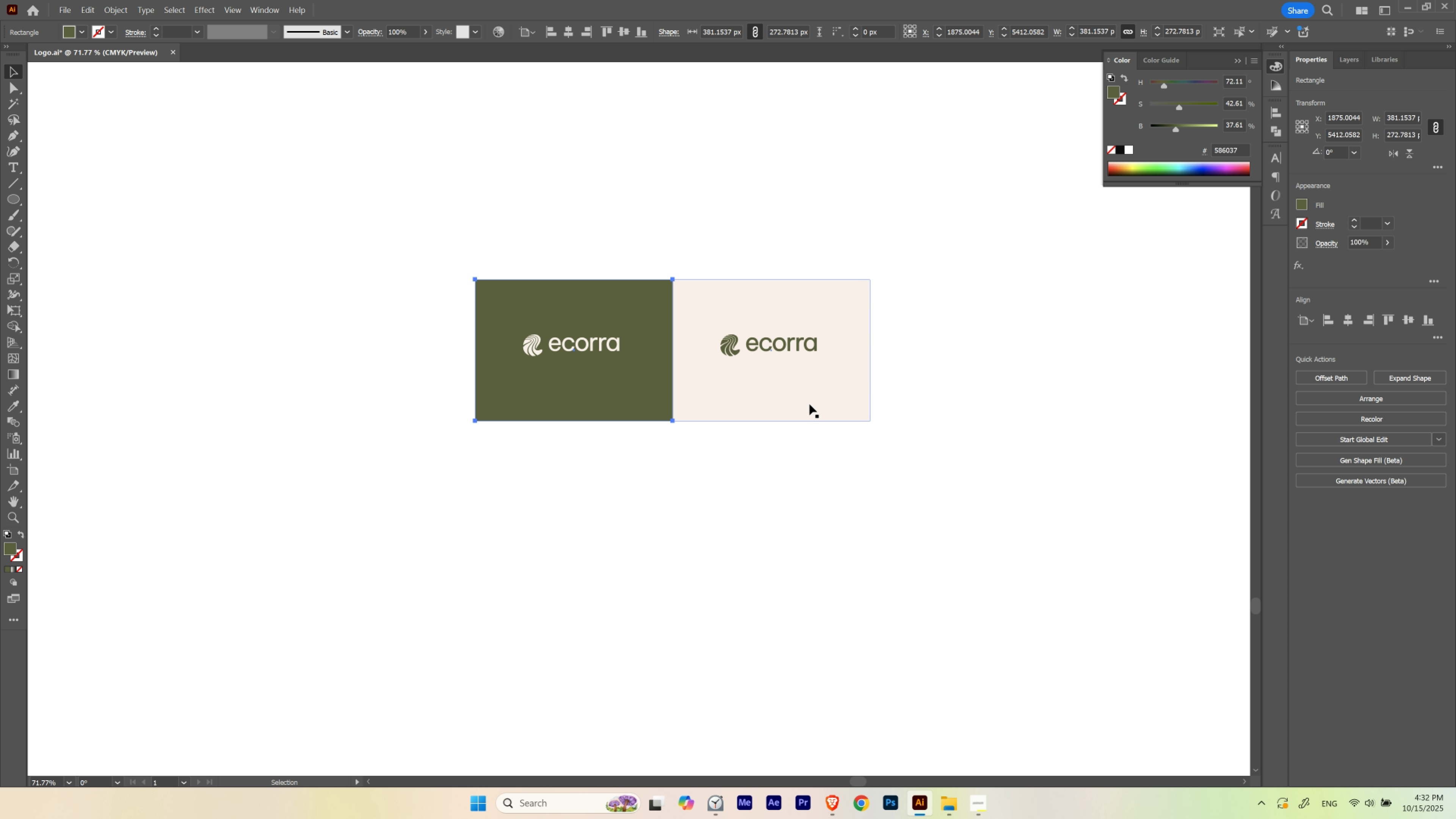 
hold_key(key=ShiftLeft, duration=1.28)
left_click([733, 350])
 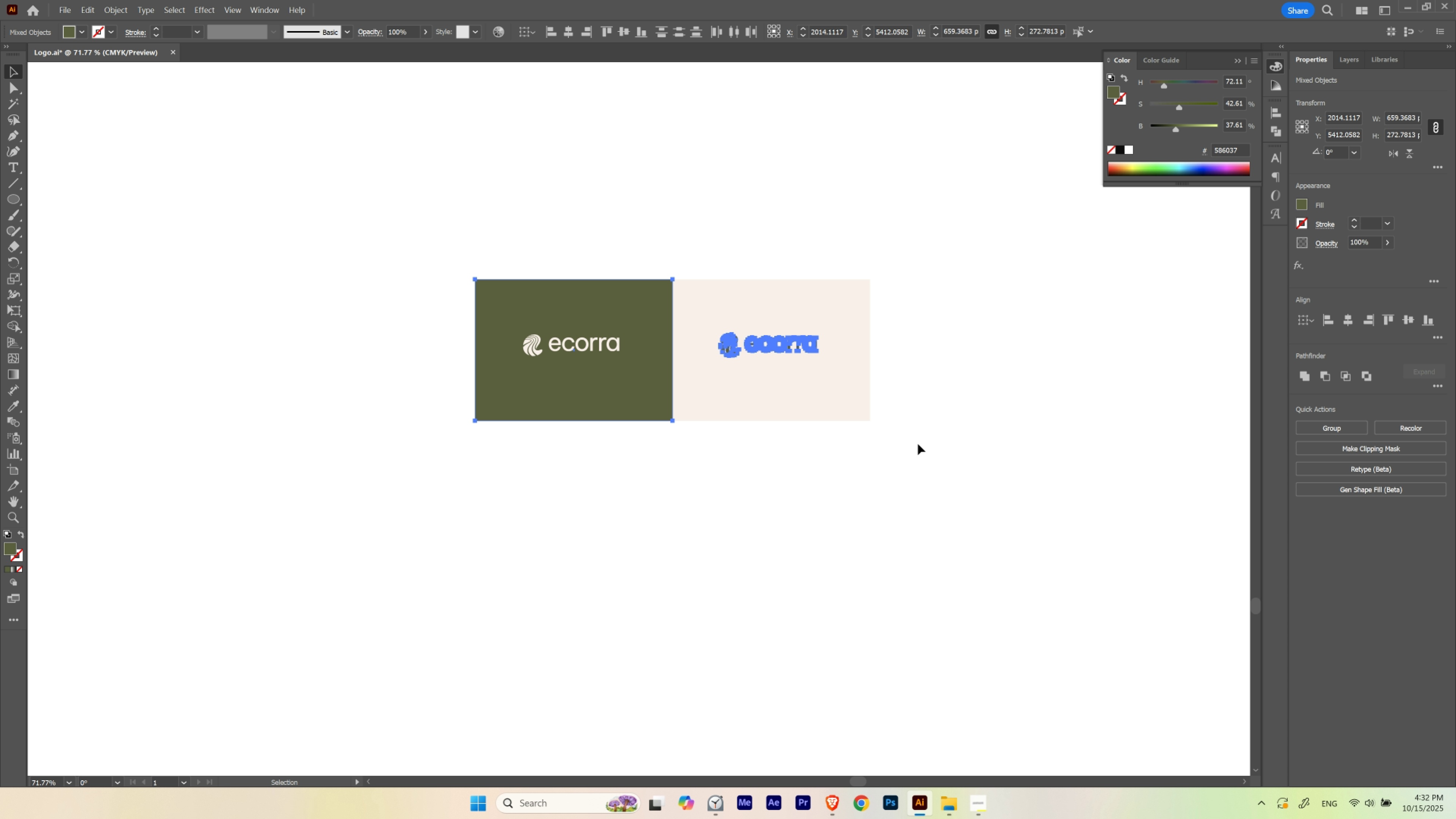 
key(Control+ControlLeft)
 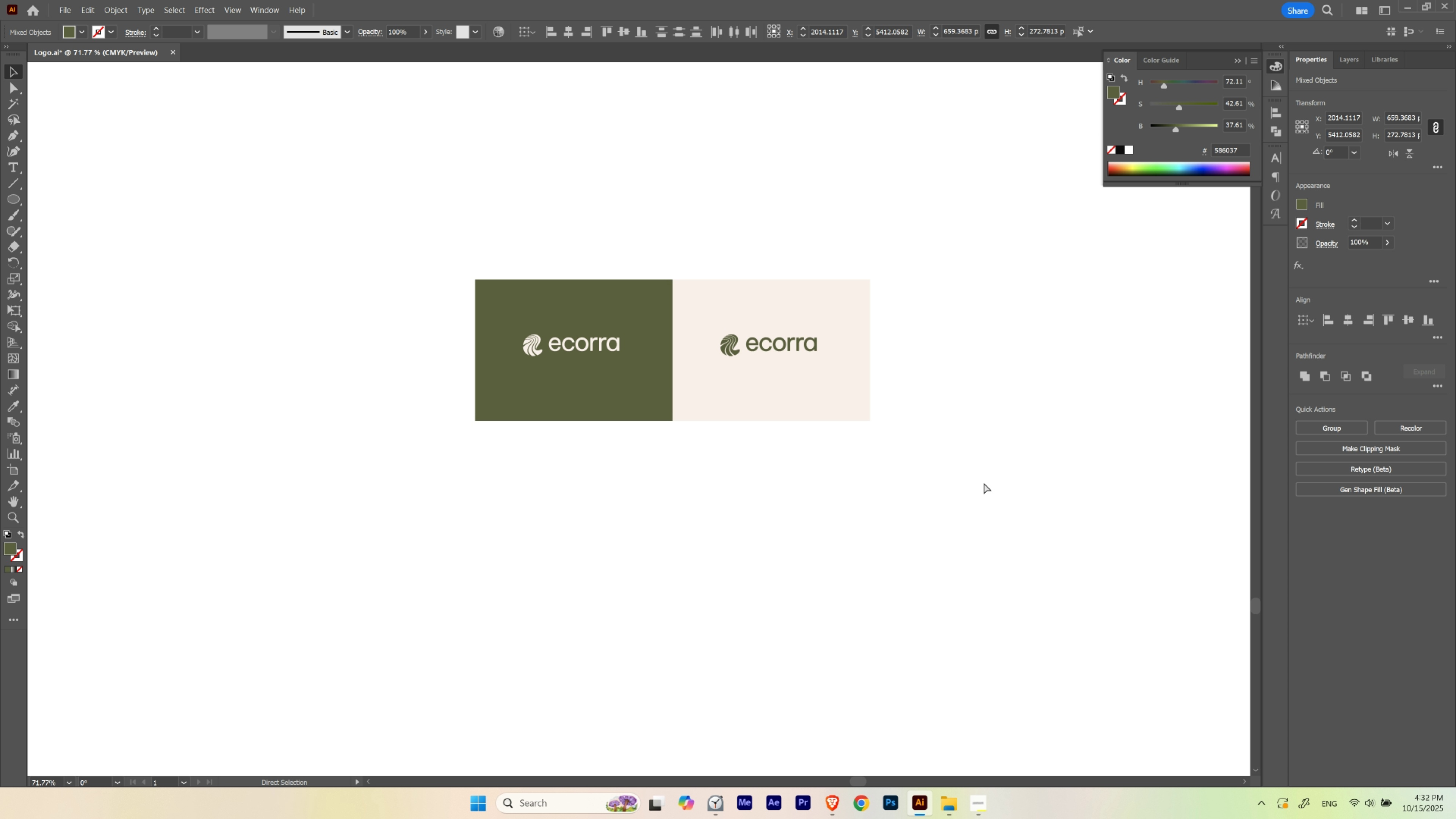 
key(Control+H)
 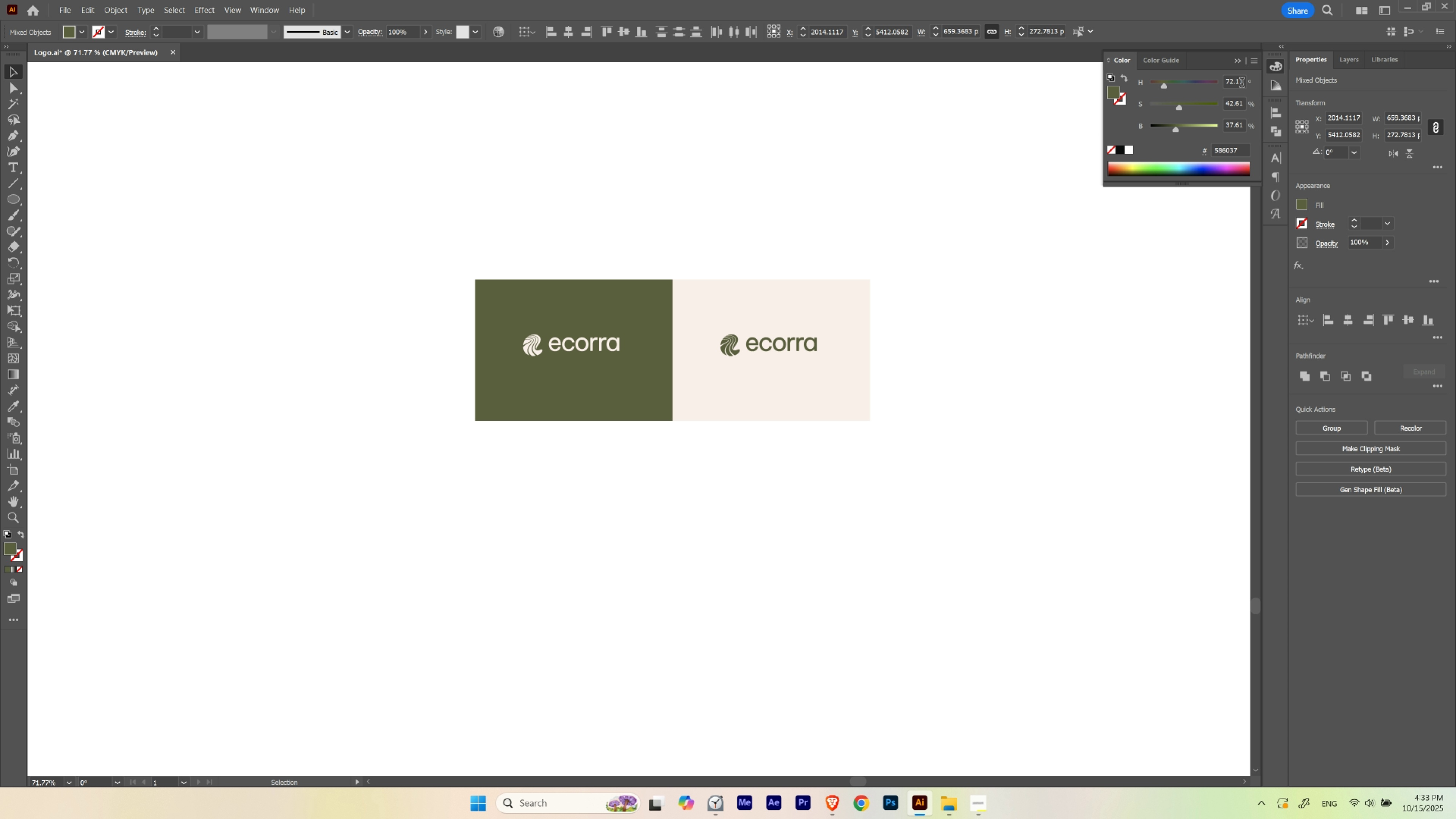 
scroll: coordinate [1241, 84], scroll_direction: down, amount: 2.0
 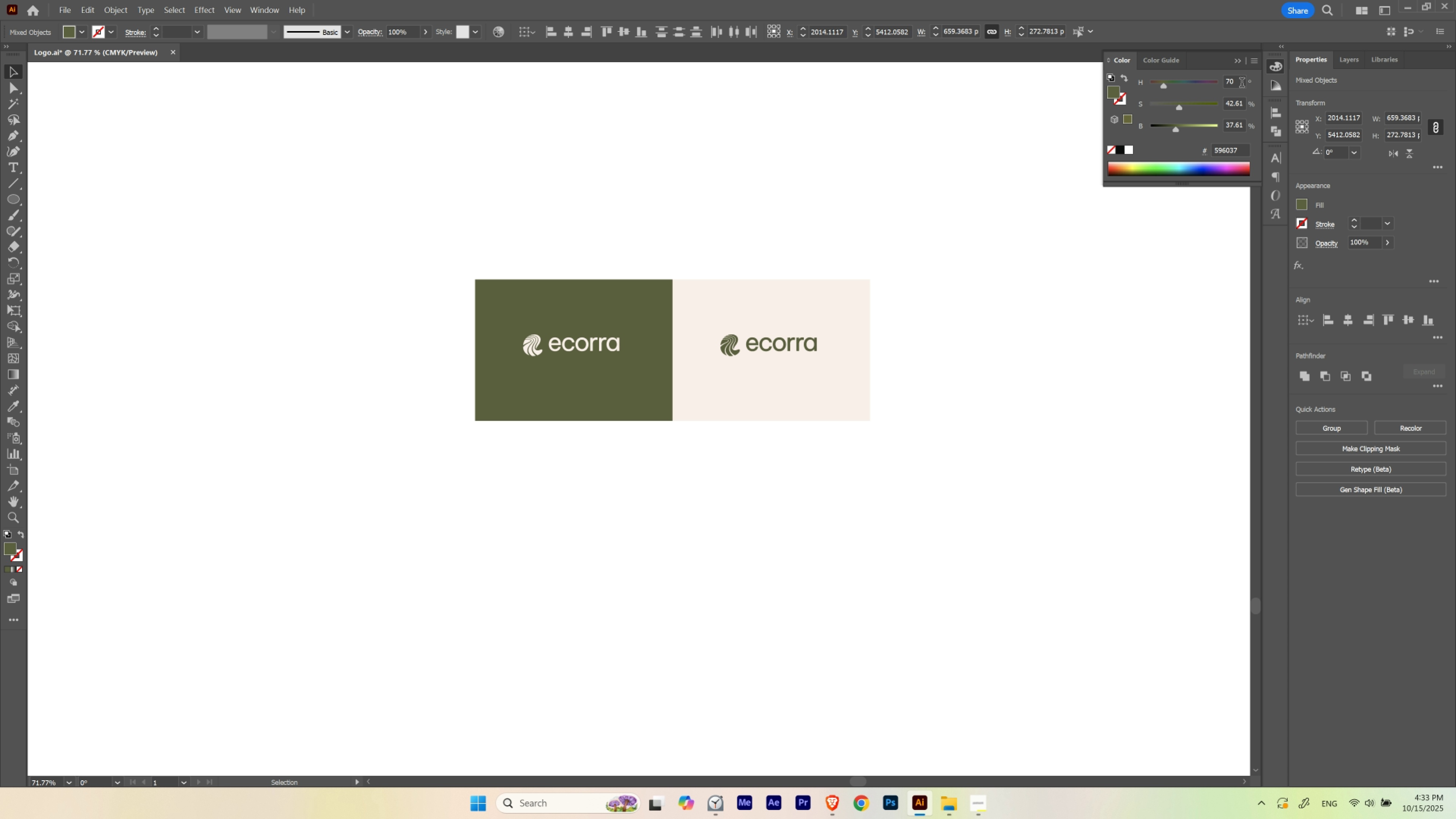 
scroll: coordinate [1241, 84], scroll_direction: up, amount: 2.0
 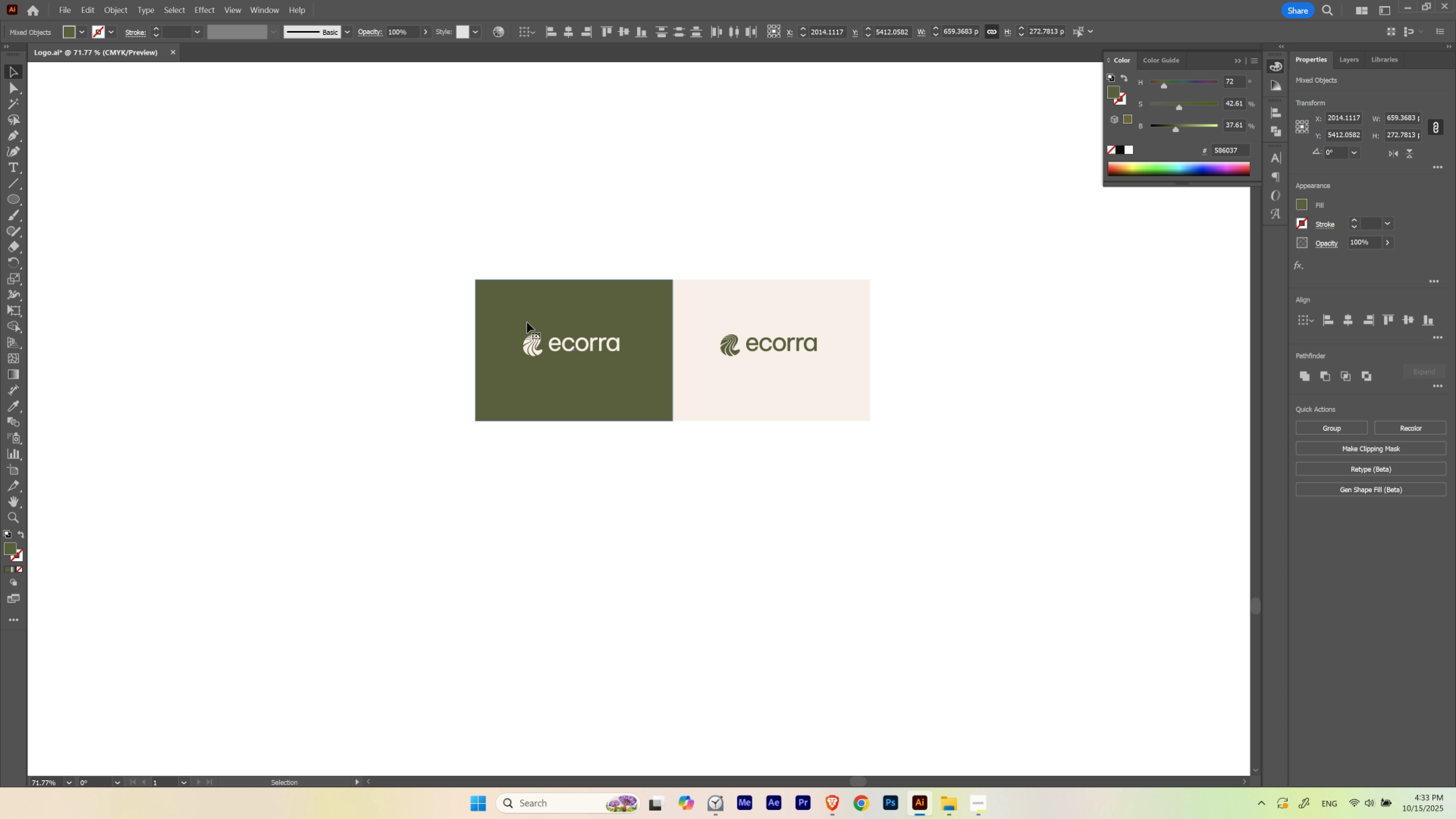 
hold_key(key=Space, duration=0.71)
 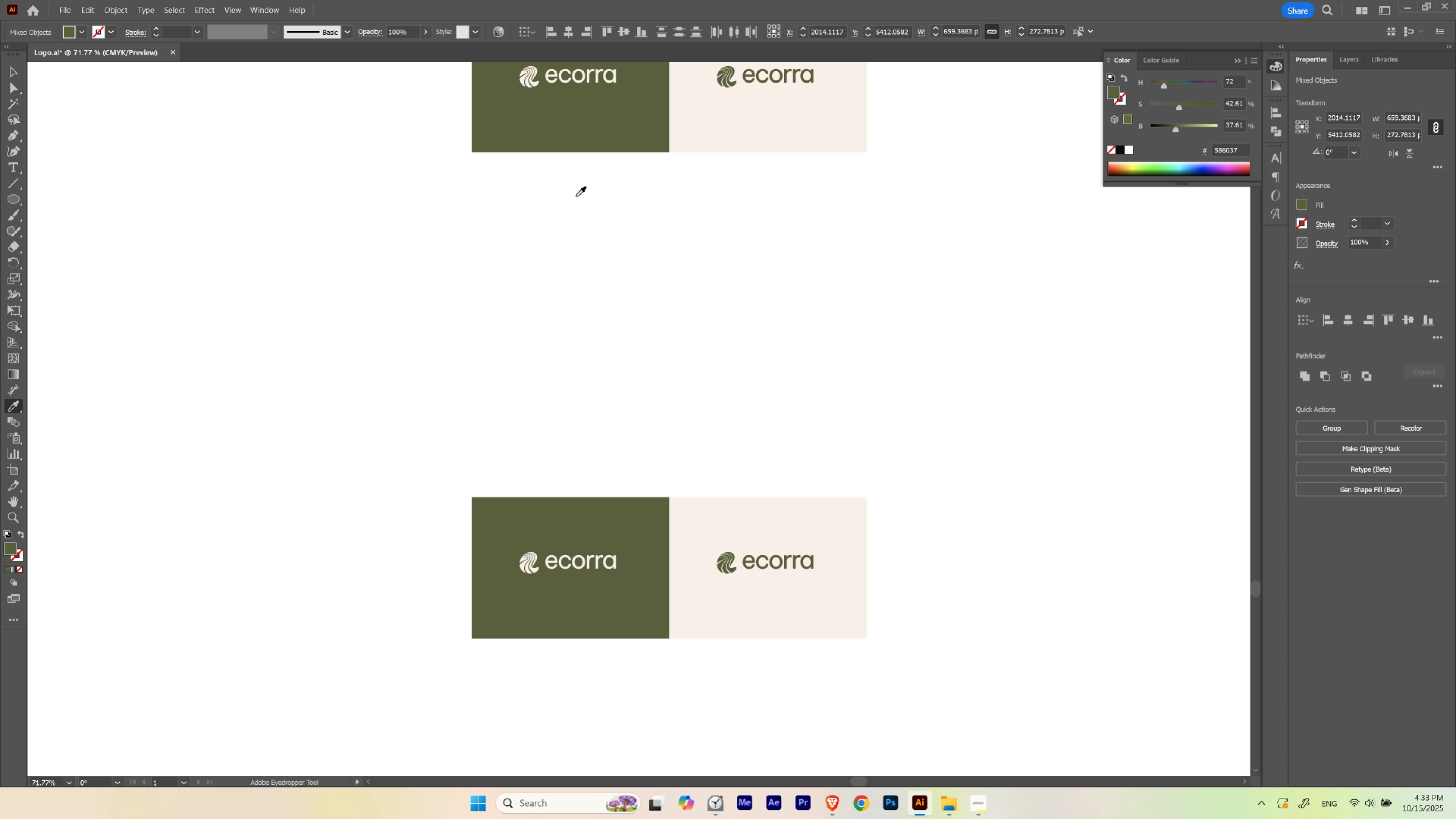 
left_click_drag(start_coordinate=[639, 246], to_coordinate=[636, 464])
 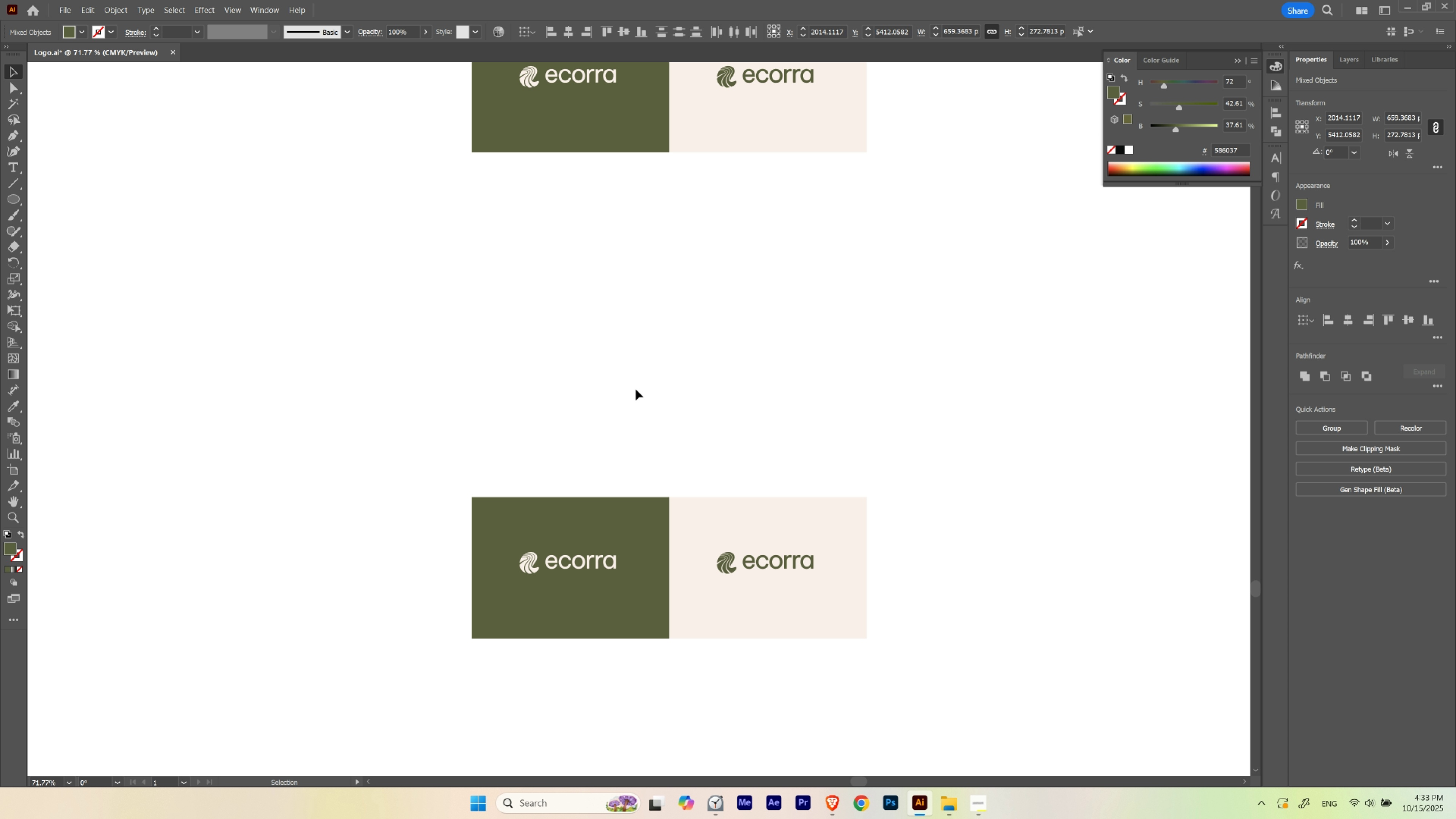 
key(I)
 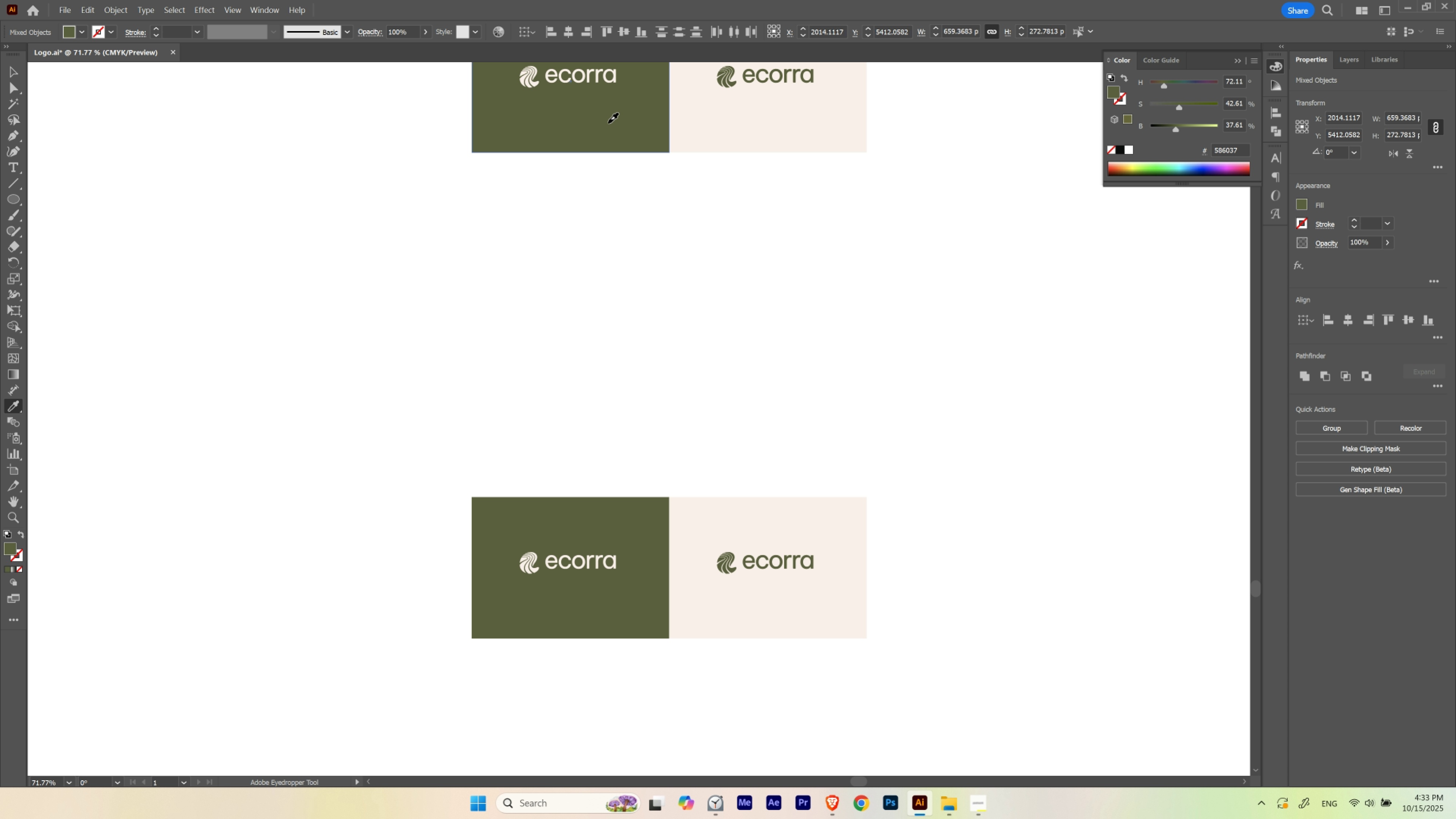 
left_click([608, 123])
 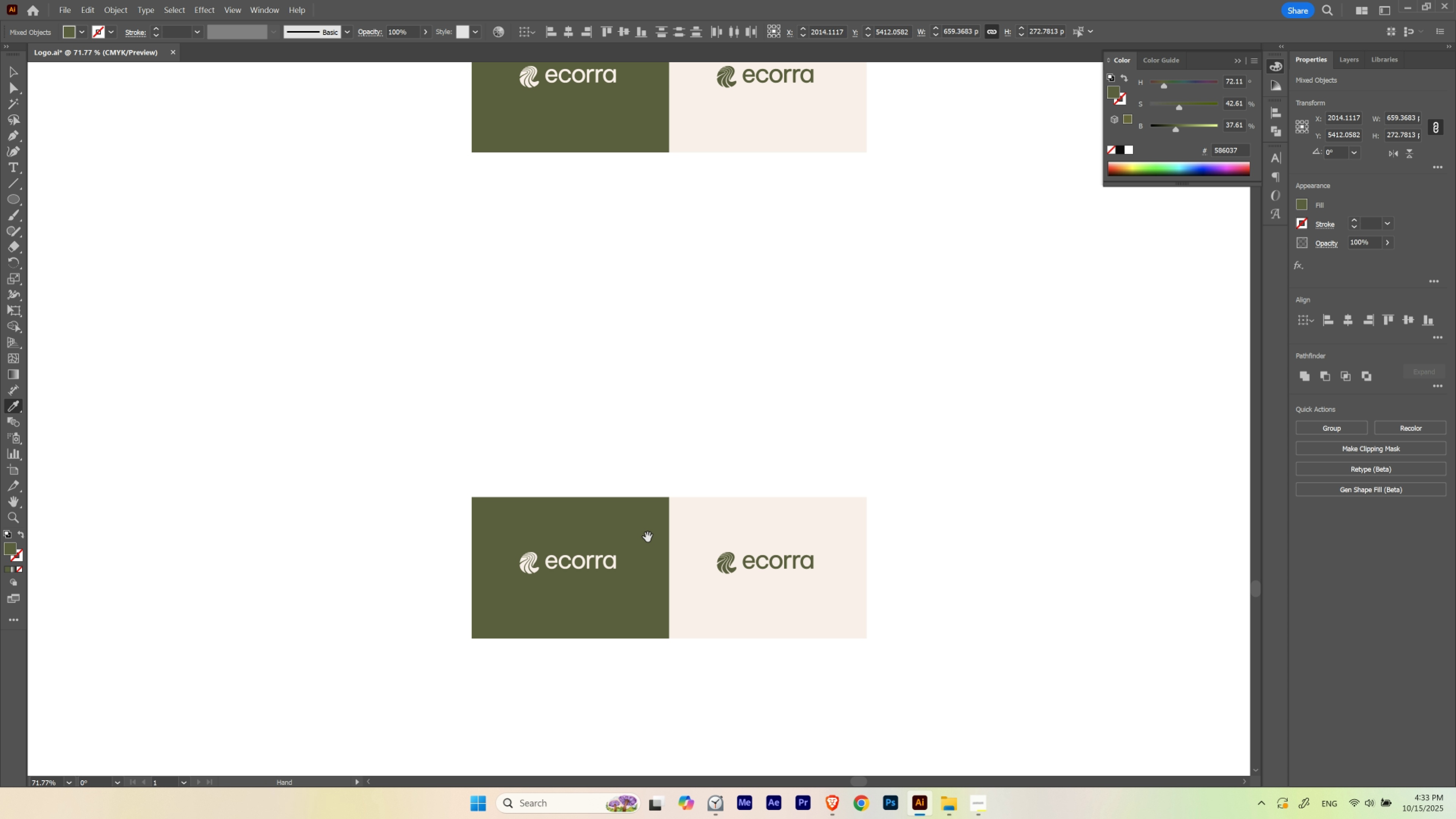 
hold_key(key=Space, duration=0.9)
 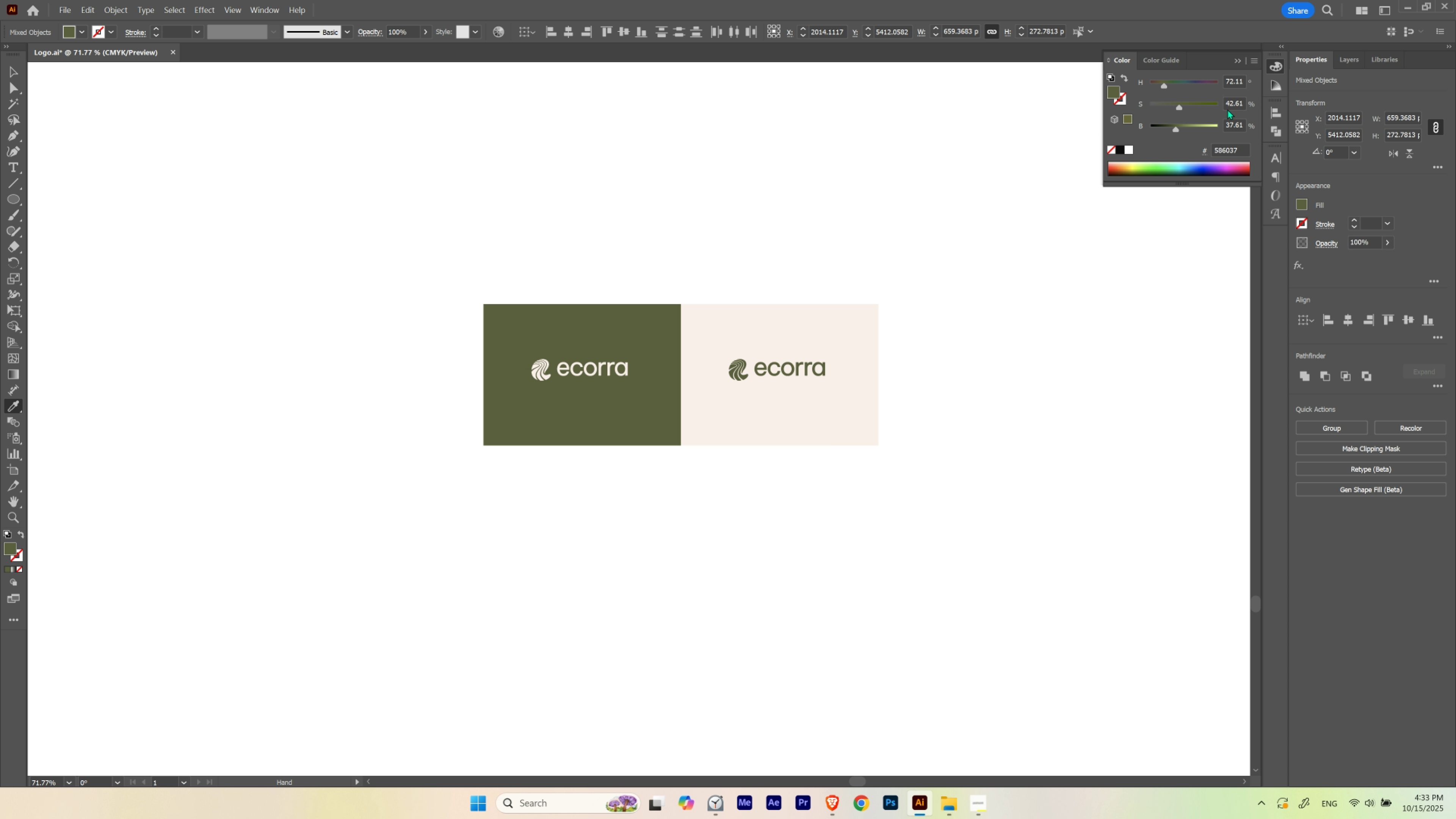 
left_click_drag(start_coordinate=[647, 541], to_coordinate=[659, 348])
 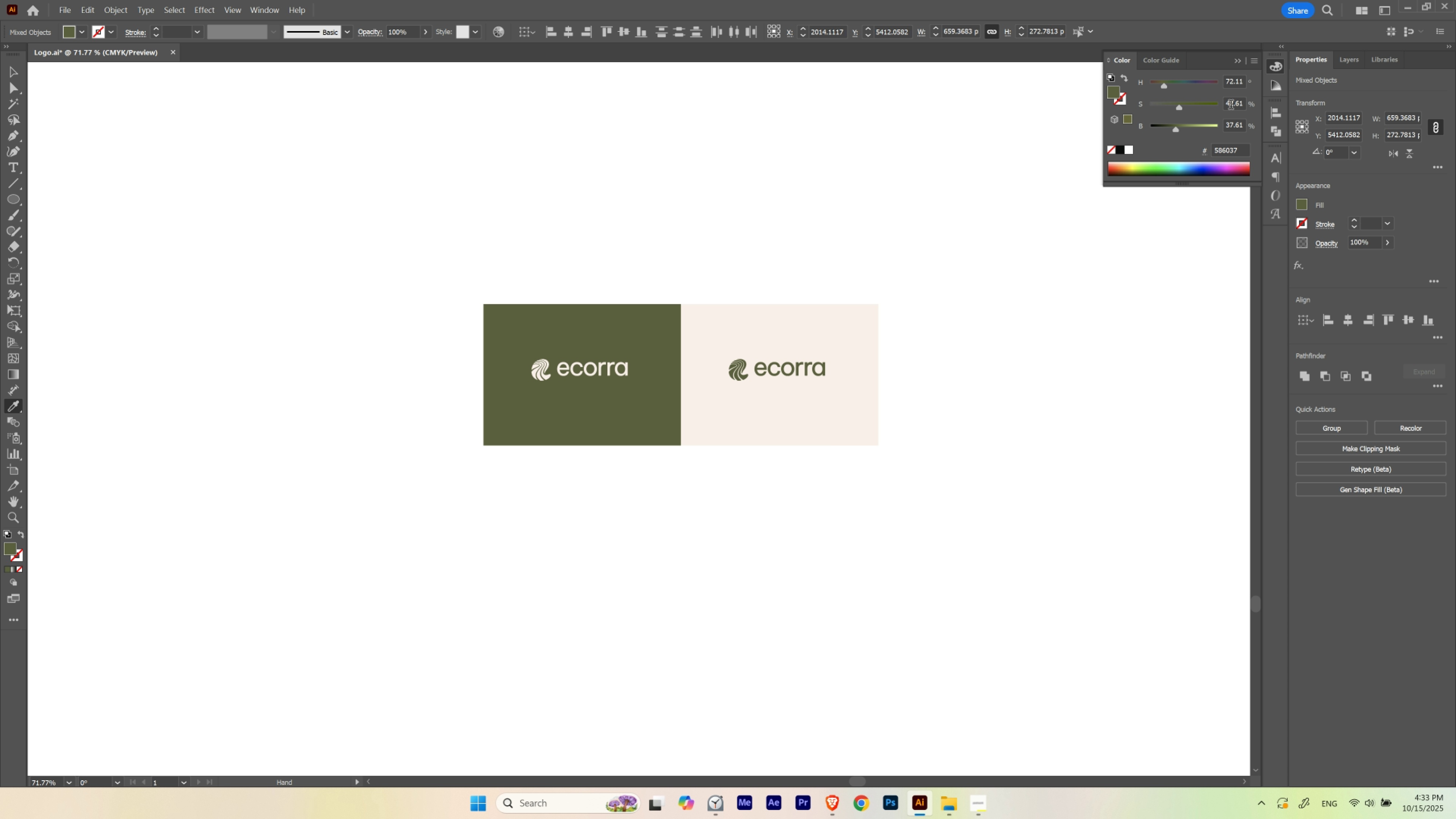 
scroll: coordinate [1230, 106], scroll_direction: down, amount: 1.0
 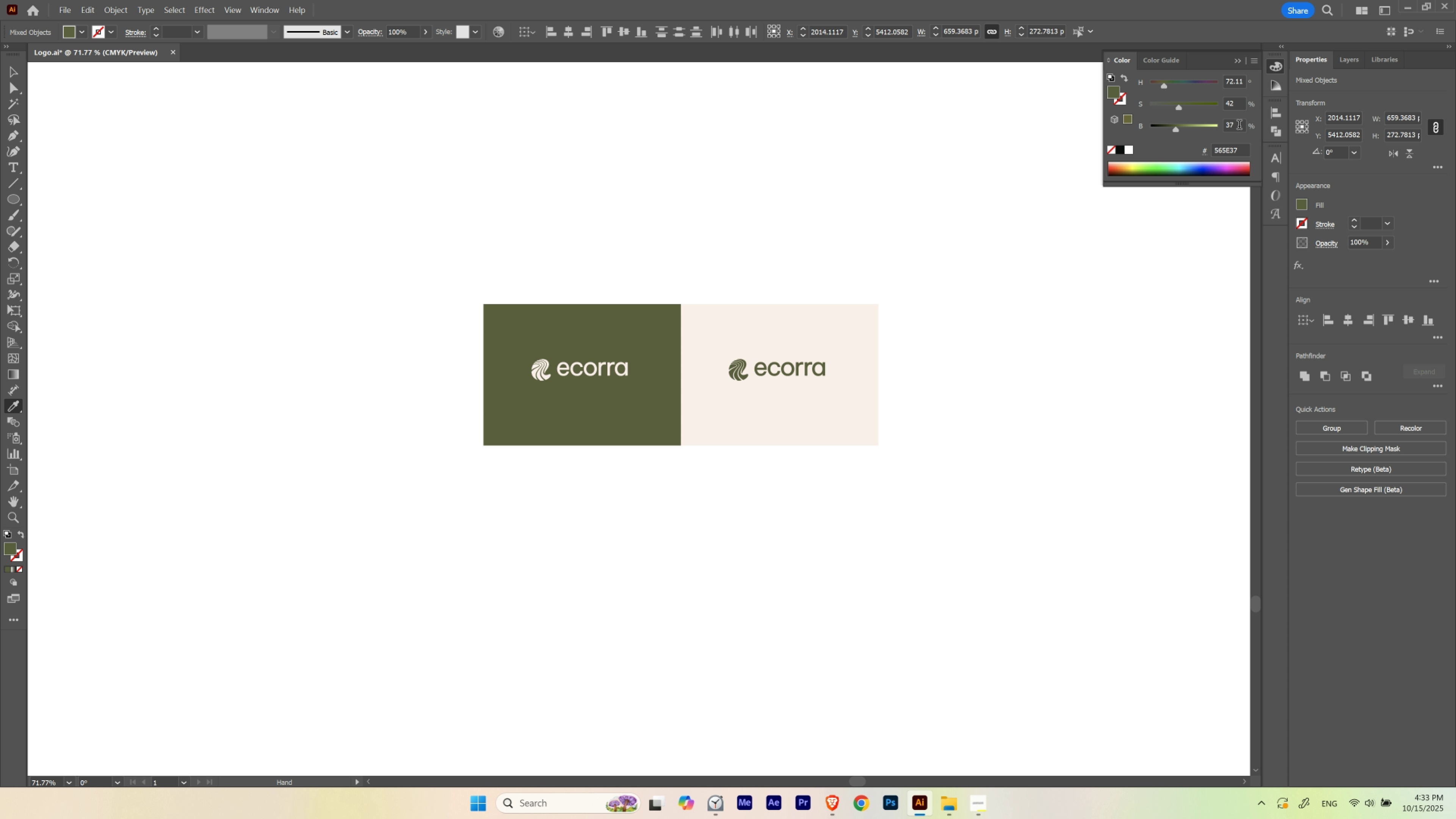 
scroll: coordinate [1239, 126], scroll_direction: none, amount: 0.0
 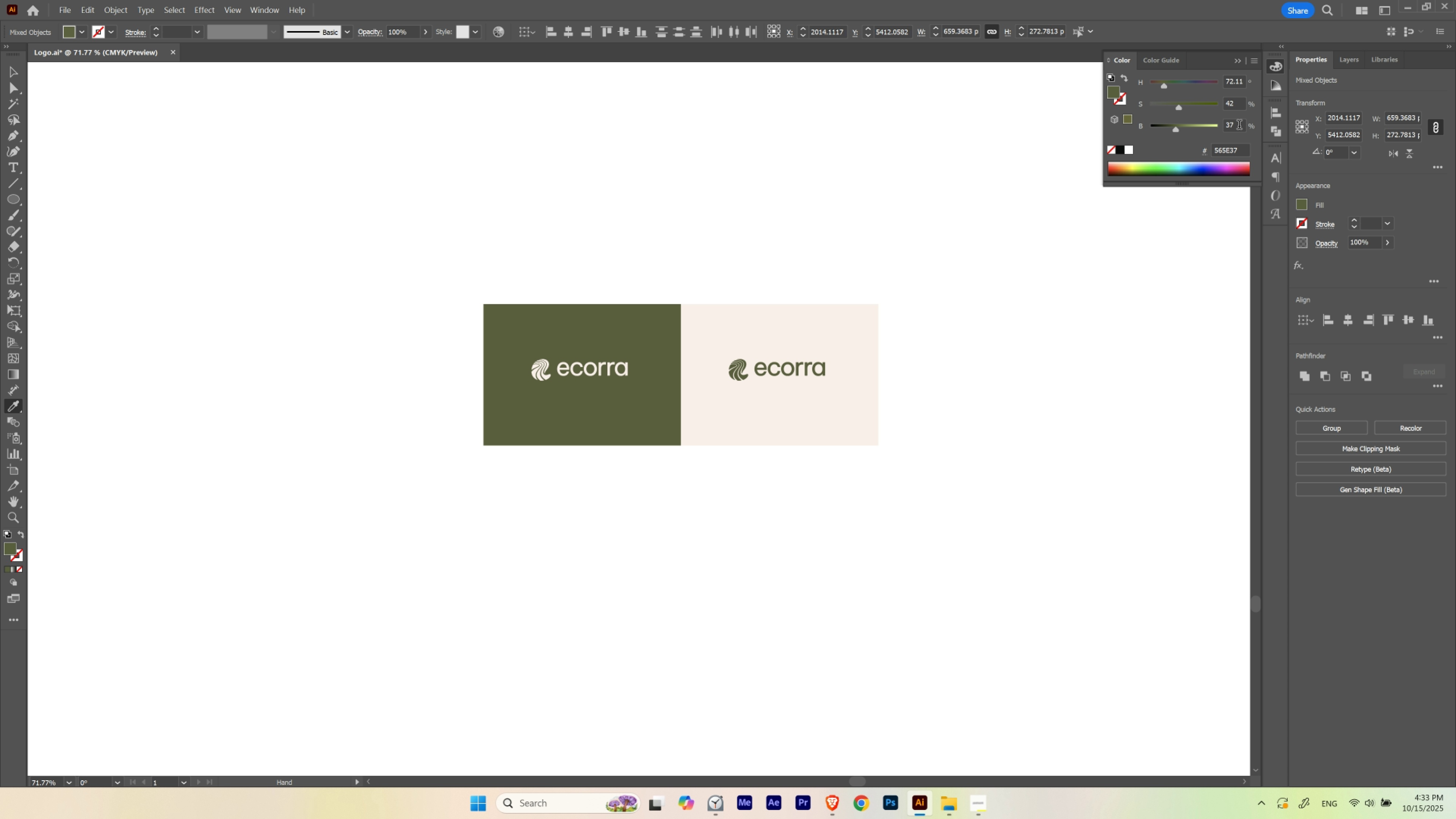 
scroll: coordinate [1239, 126], scroll_direction: down, amount: 1.0
 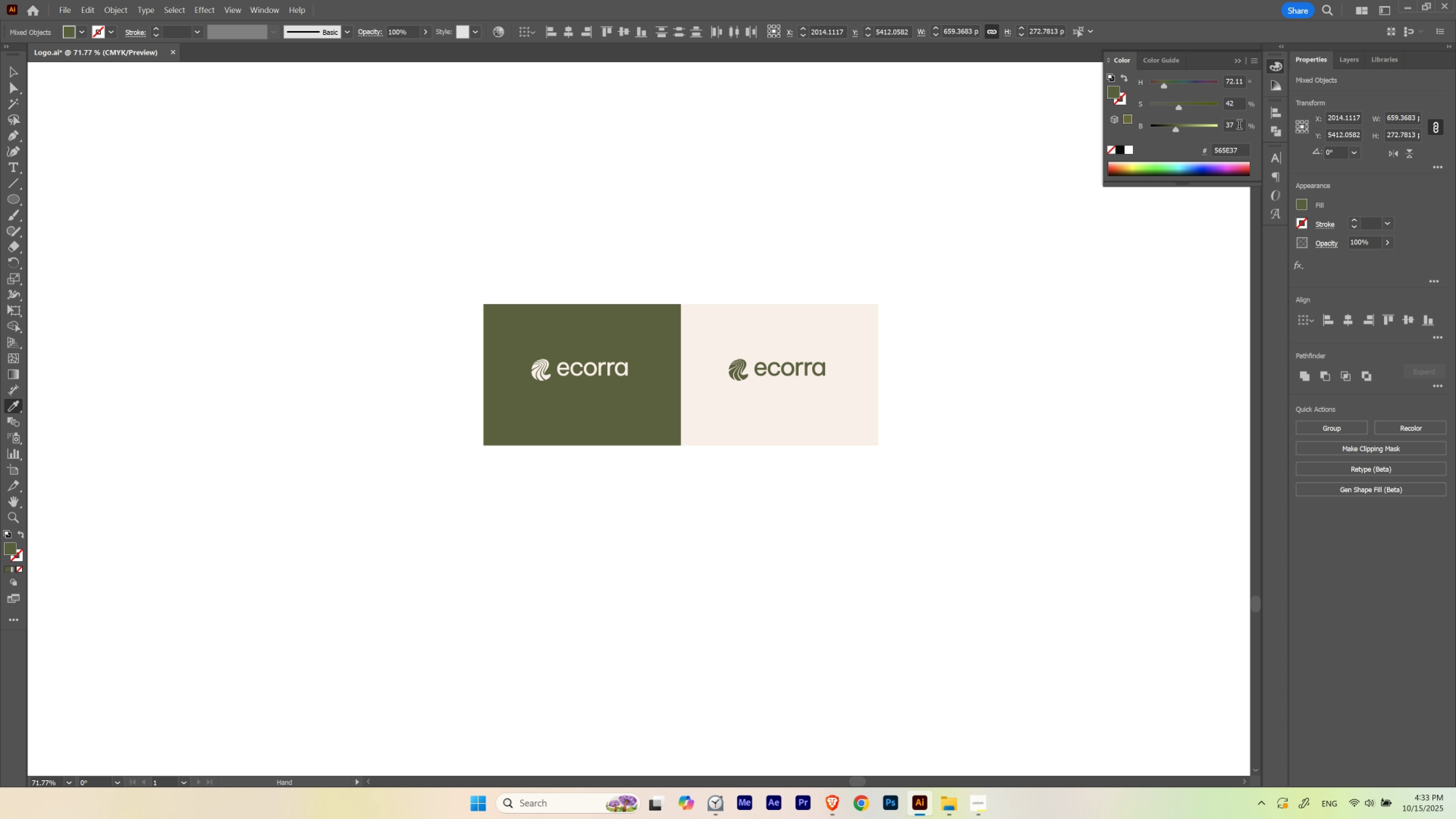 
scroll: coordinate [1239, 126], scroll_direction: up, amount: 1.0
 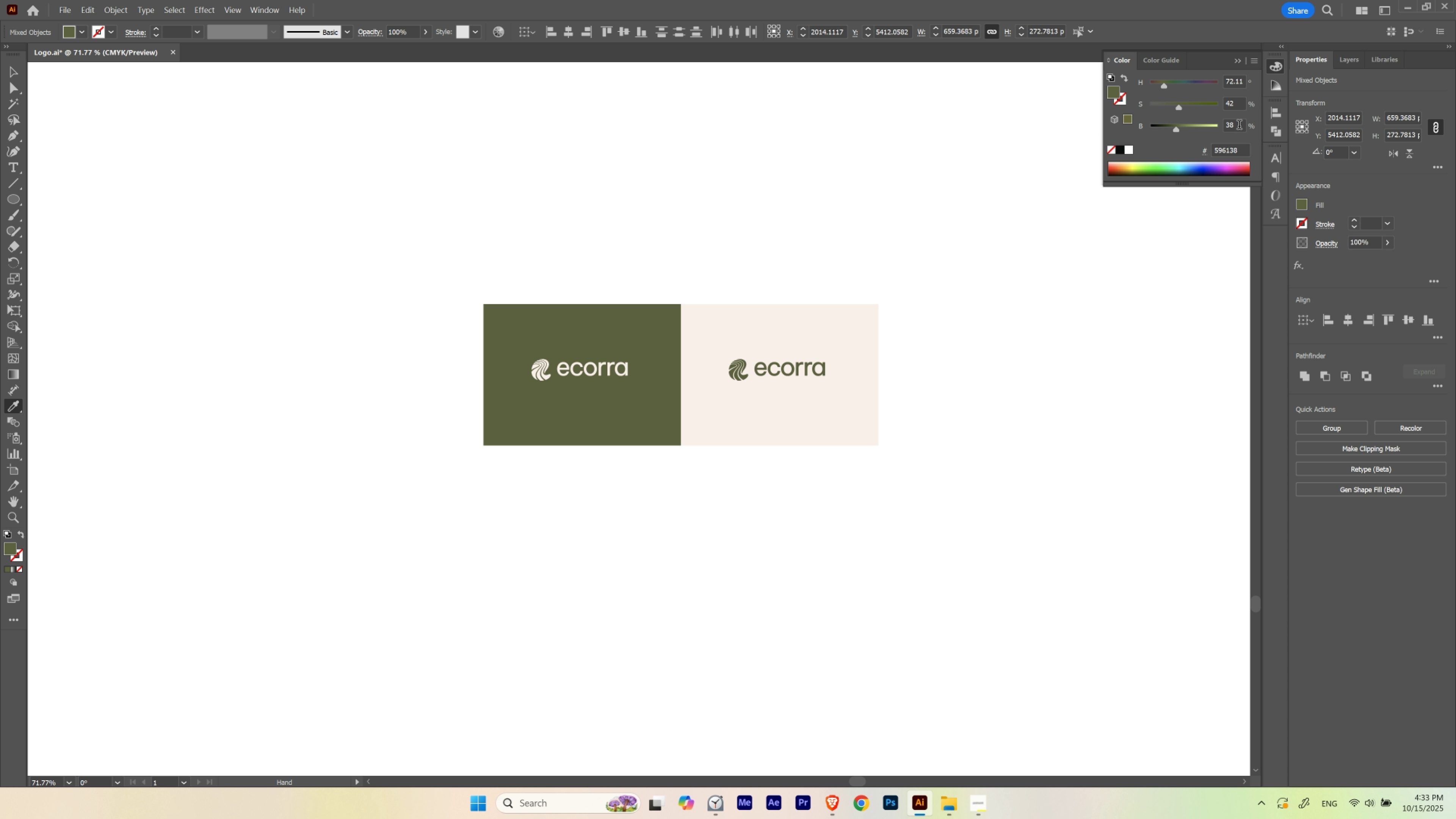 
scroll: coordinate [1239, 126], scroll_direction: none, amount: 0.0
 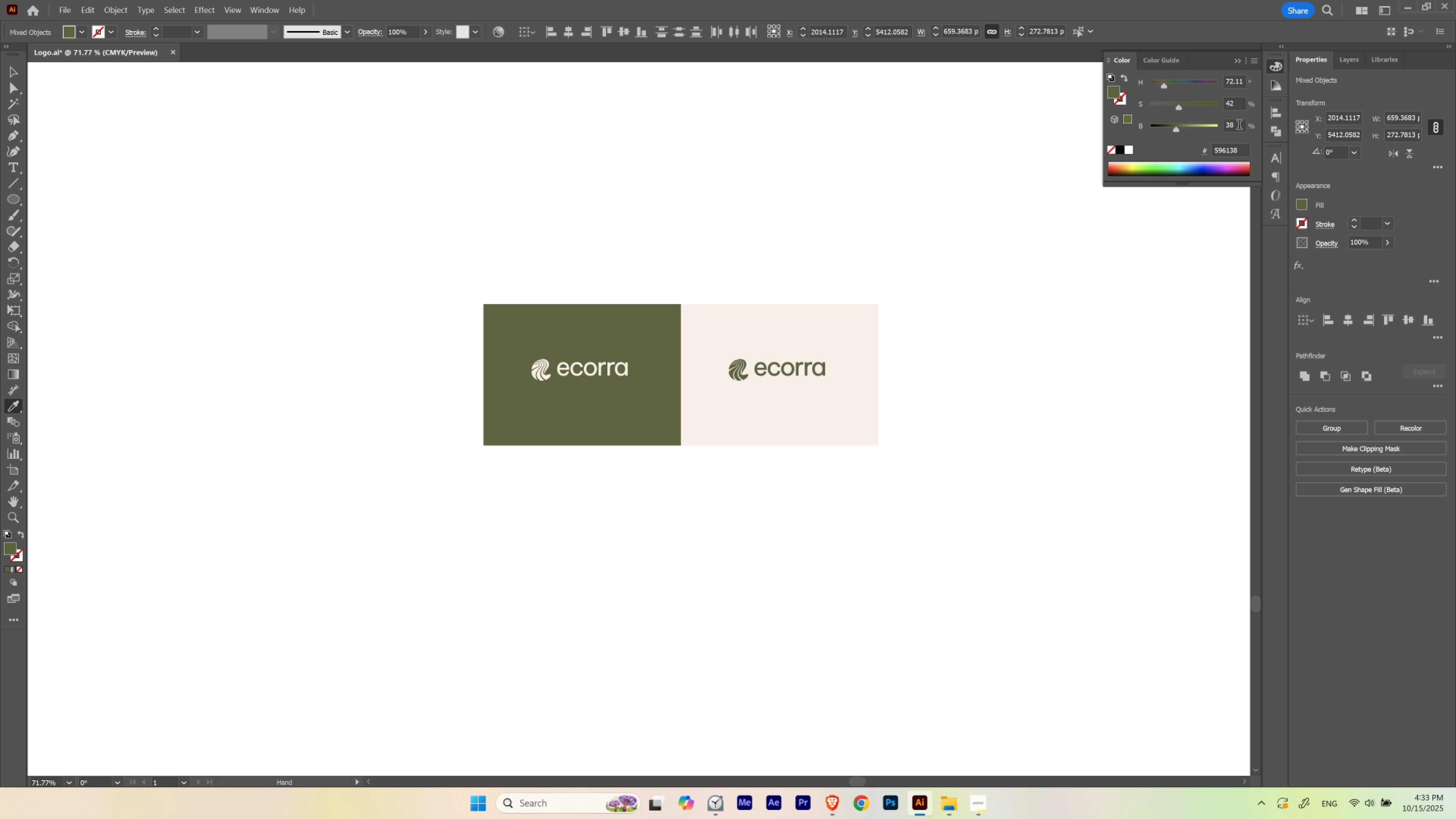 
scroll: coordinate [1239, 126], scroll_direction: up, amount: 1.0
 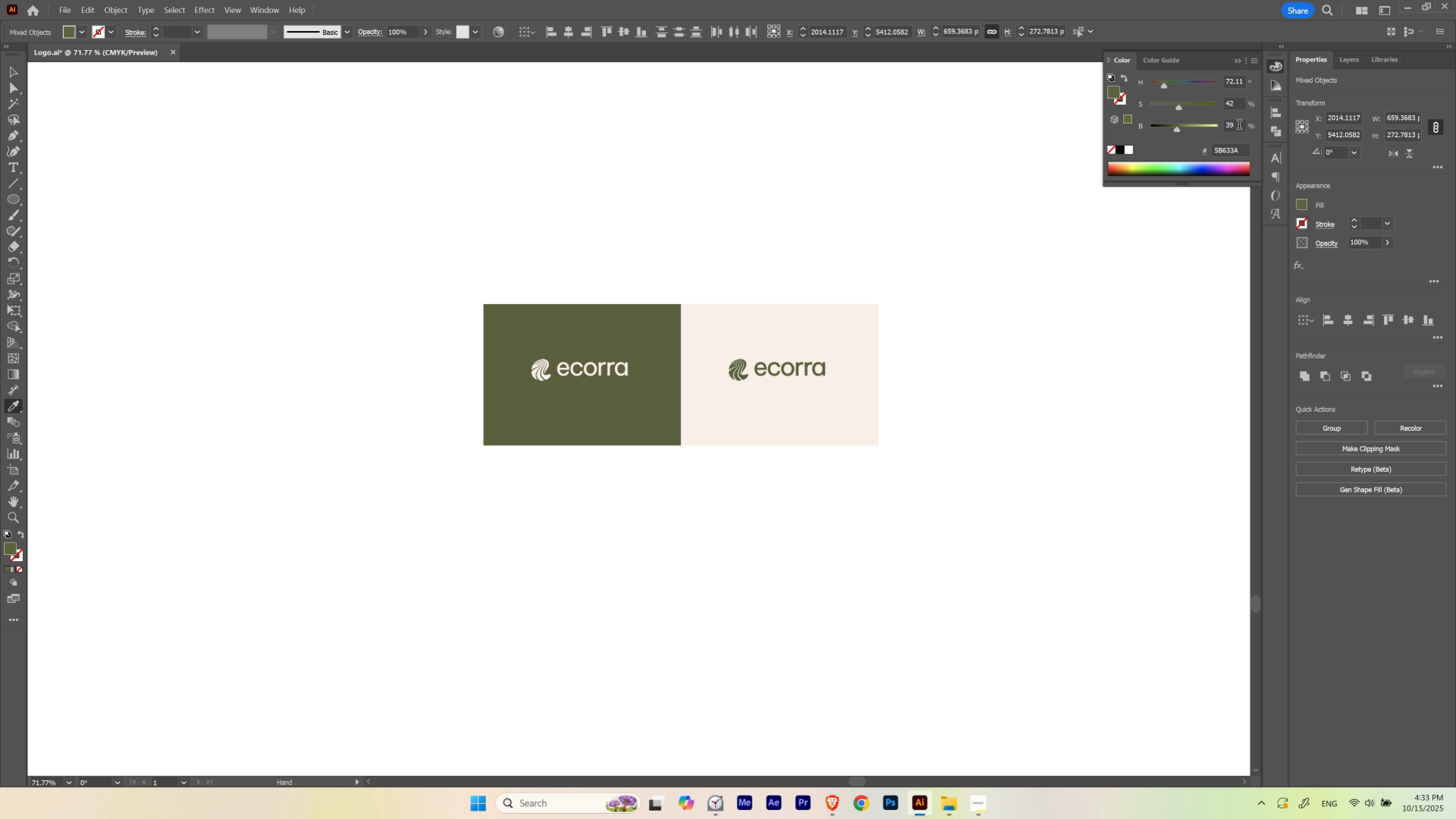 
scroll: coordinate [1239, 126], scroll_direction: none, amount: 0.0
 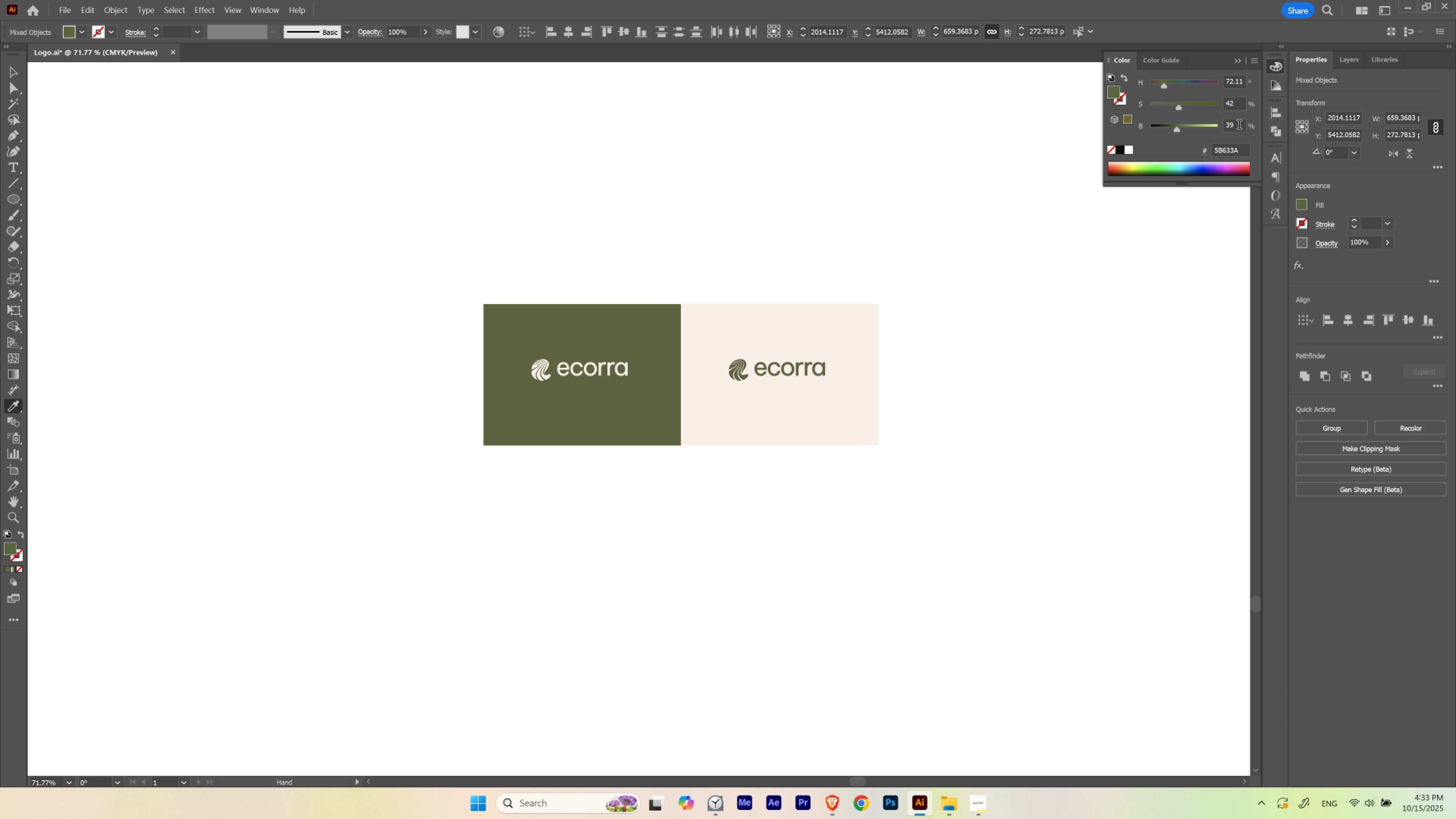 
scroll: coordinate [1239, 126], scroll_direction: down, amount: 1.0
 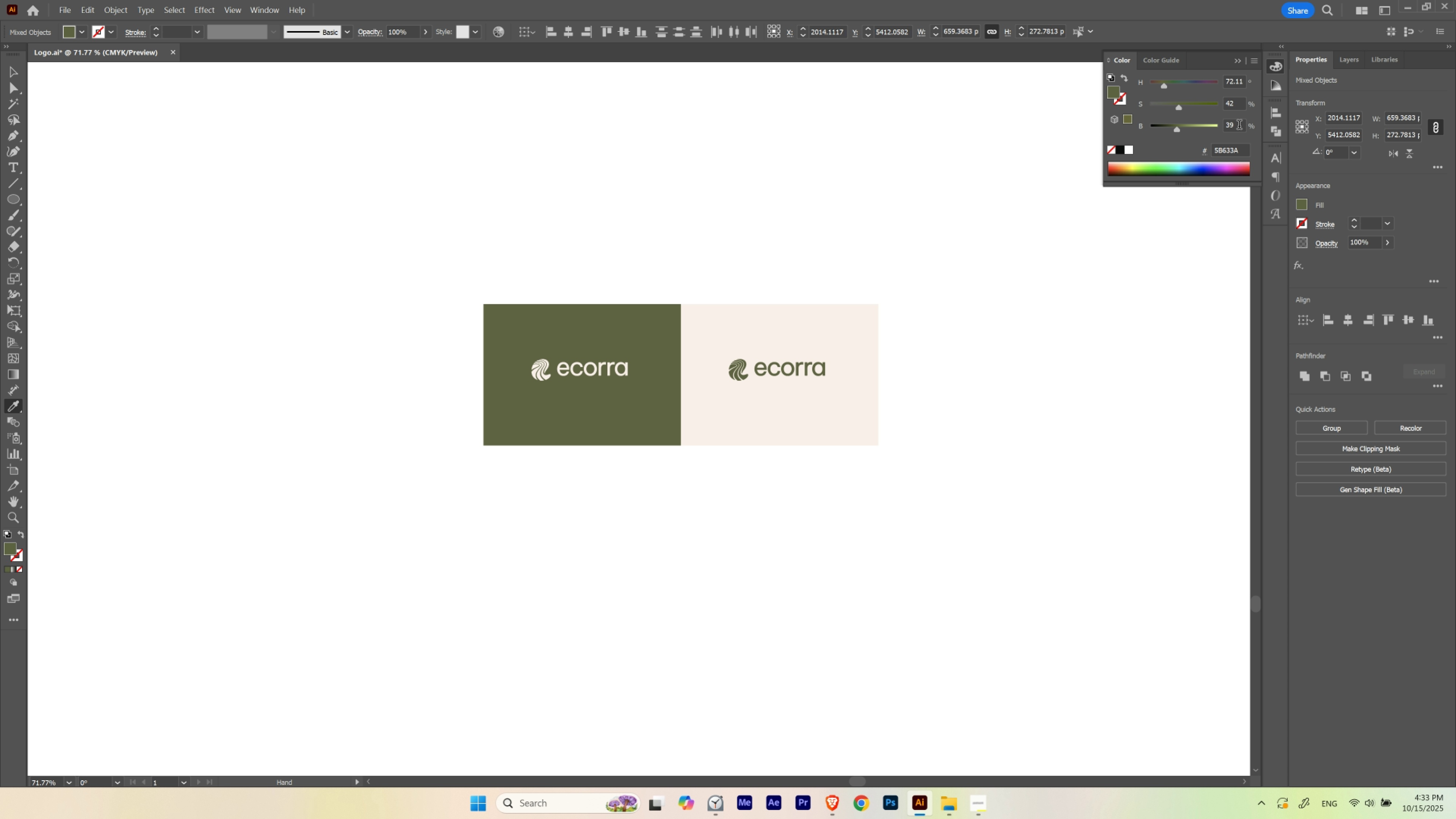 
scroll: coordinate [1239, 126], scroll_direction: up, amount: 1.0
 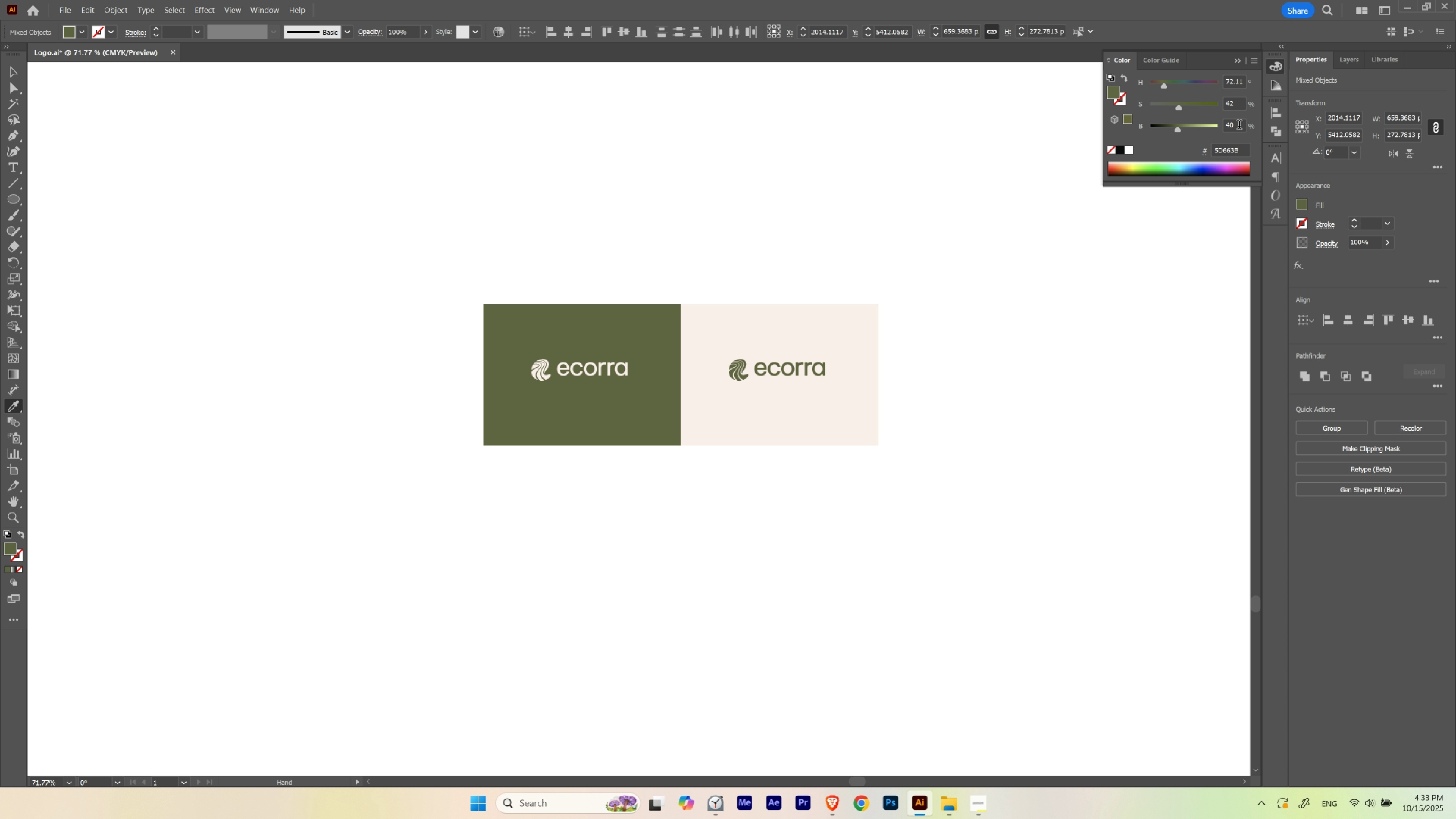 
scroll: coordinate [1239, 126], scroll_direction: none, amount: 0.0
 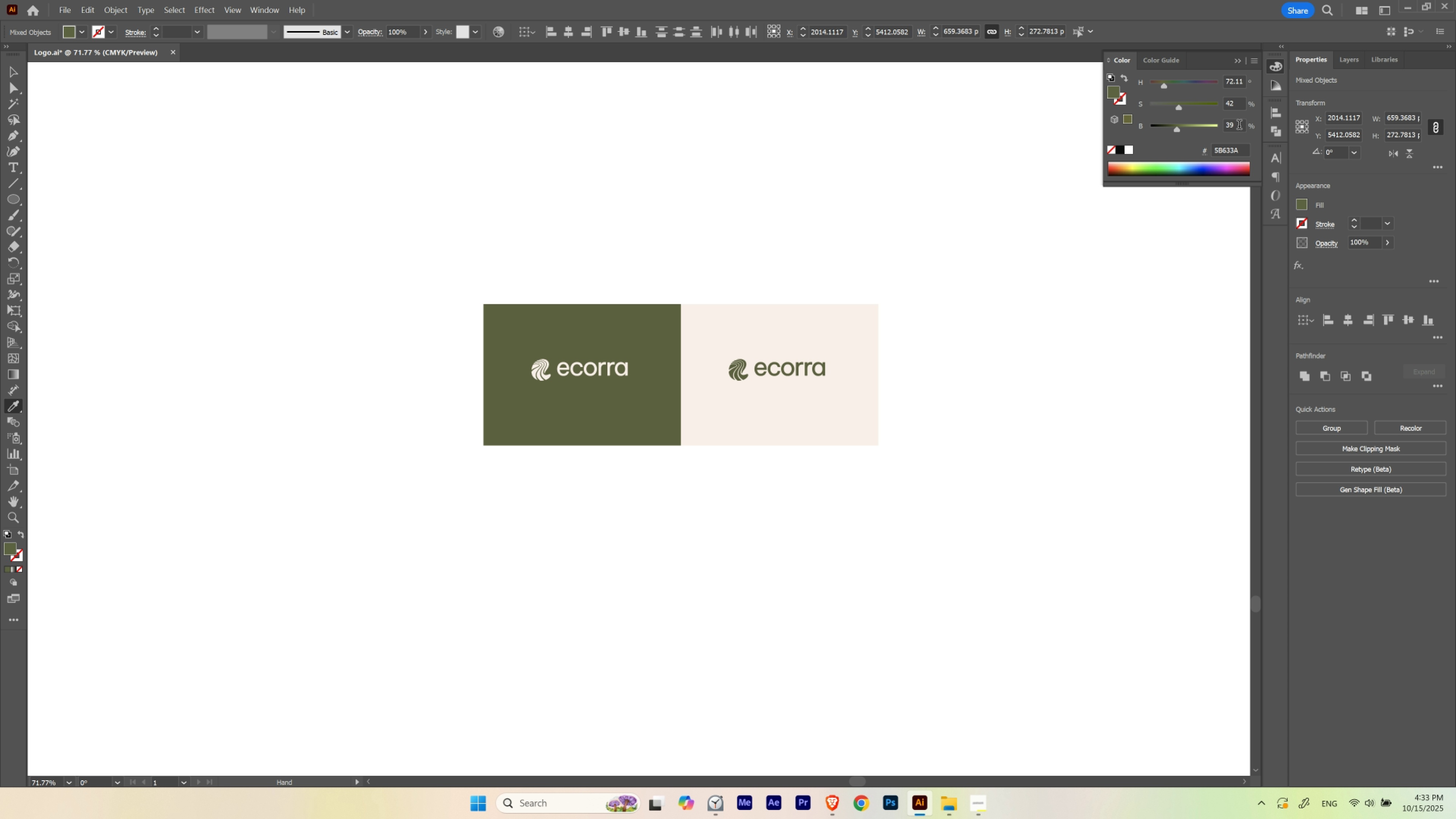 
scroll: coordinate [1239, 126], scroll_direction: down, amount: 1.0
 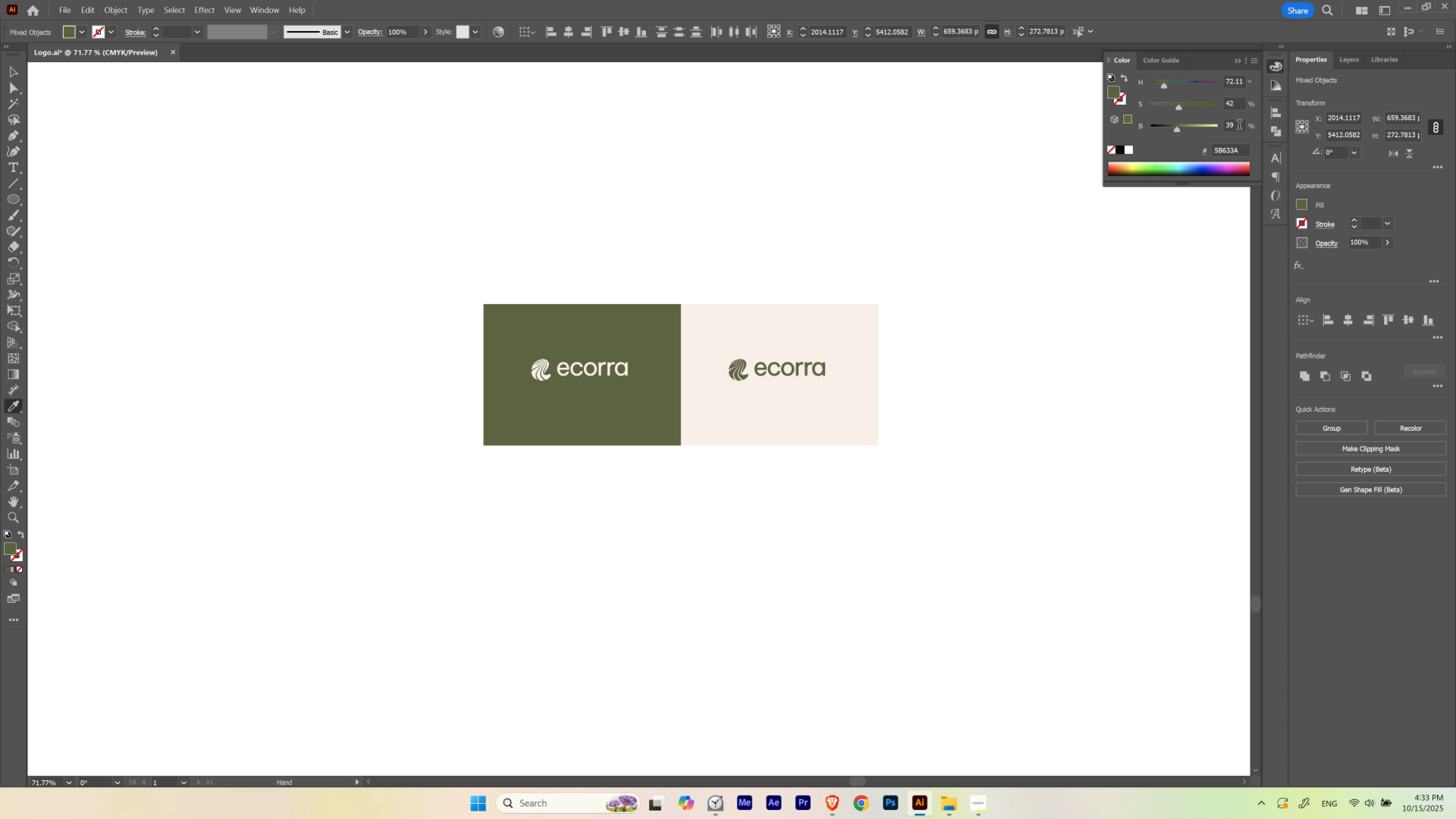 
scroll: coordinate [1239, 126], scroll_direction: none, amount: 0.0
 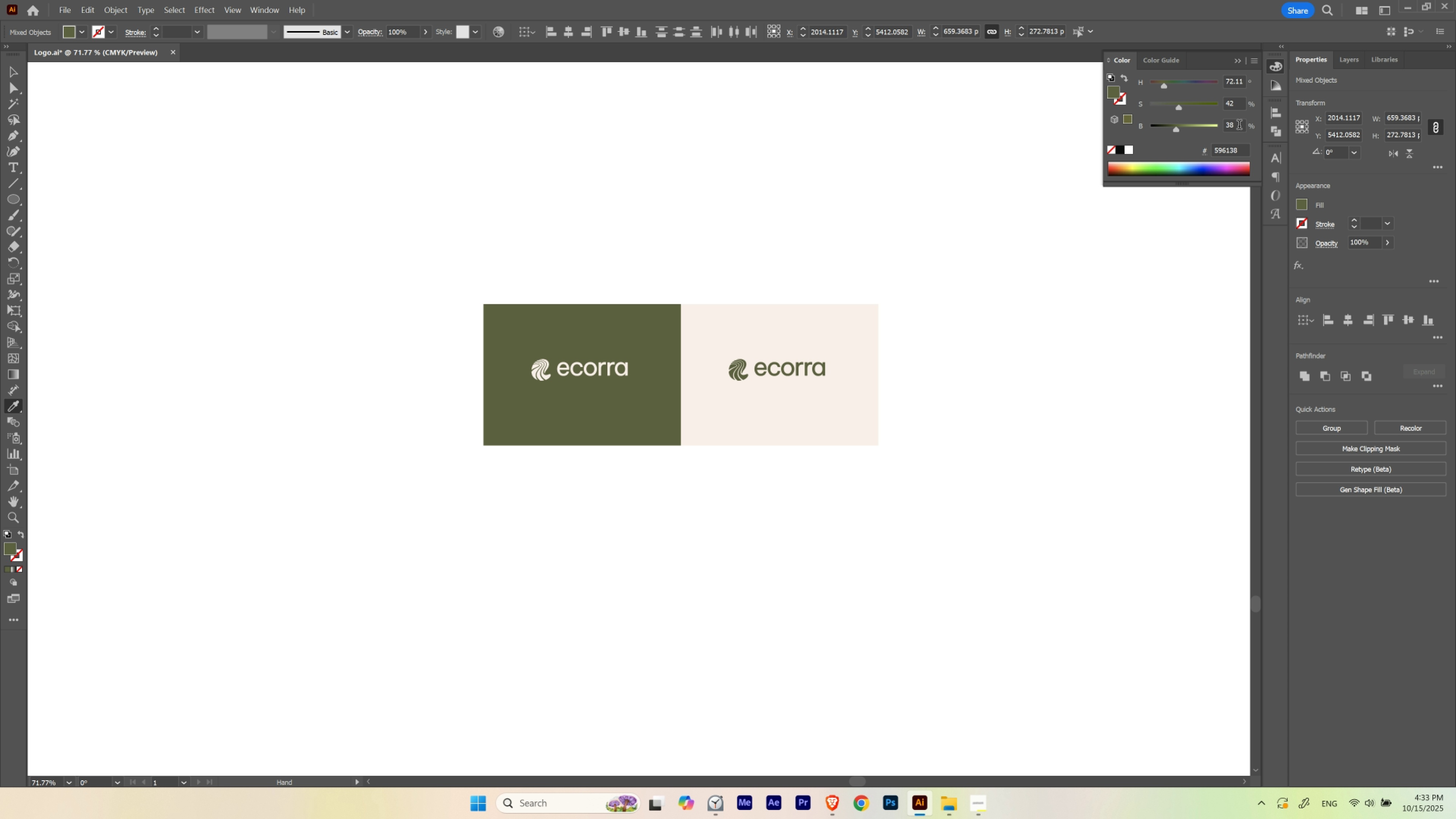 
scroll: coordinate [1239, 126], scroll_direction: down, amount: 1.0
 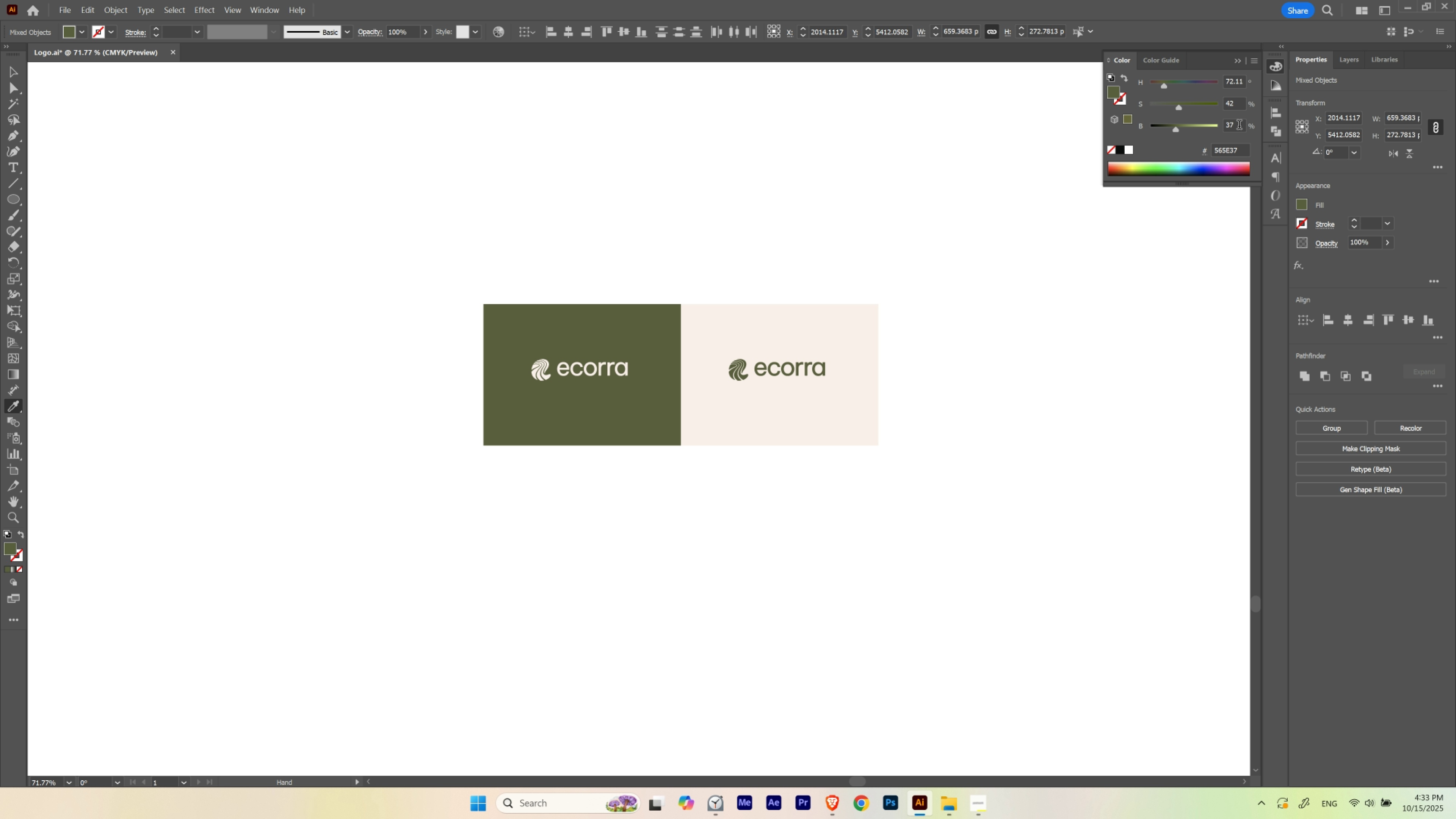 
scroll: coordinate [1239, 126], scroll_direction: up, amount: 1.0
 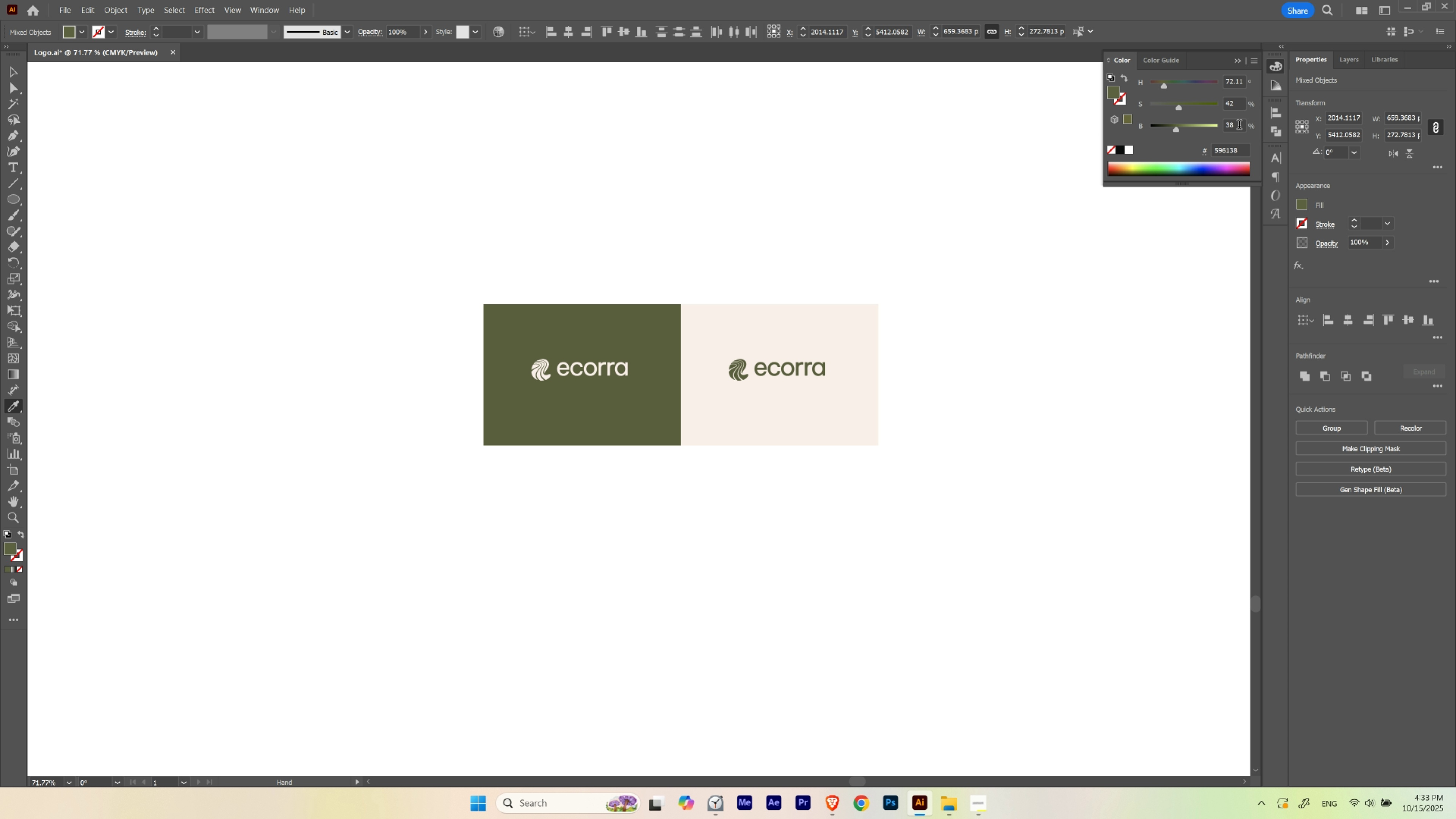 
scroll: coordinate [1239, 126], scroll_direction: down, amount: 1.0
 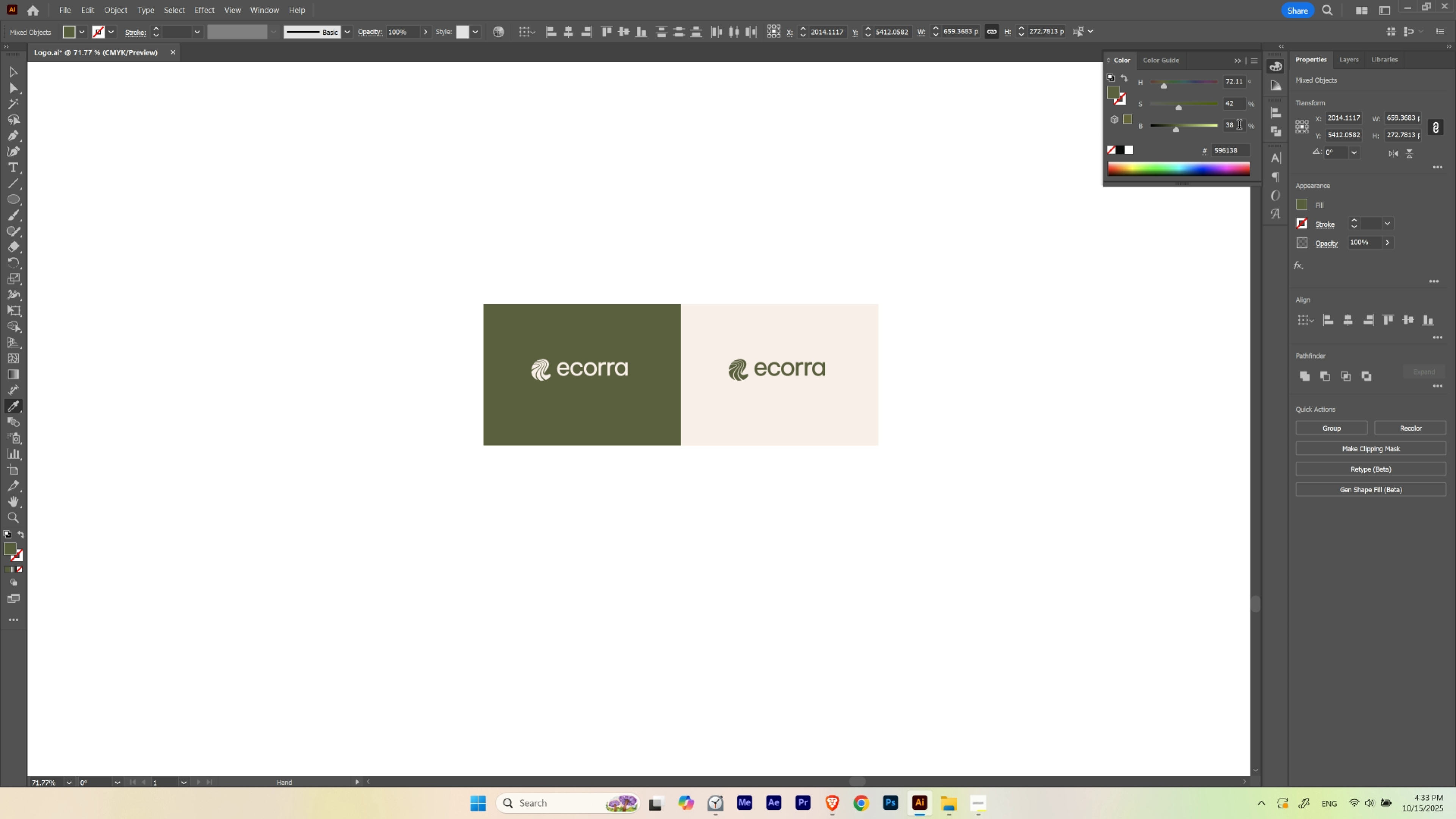 
scroll: coordinate [1239, 126], scroll_direction: up, amount: 1.0
 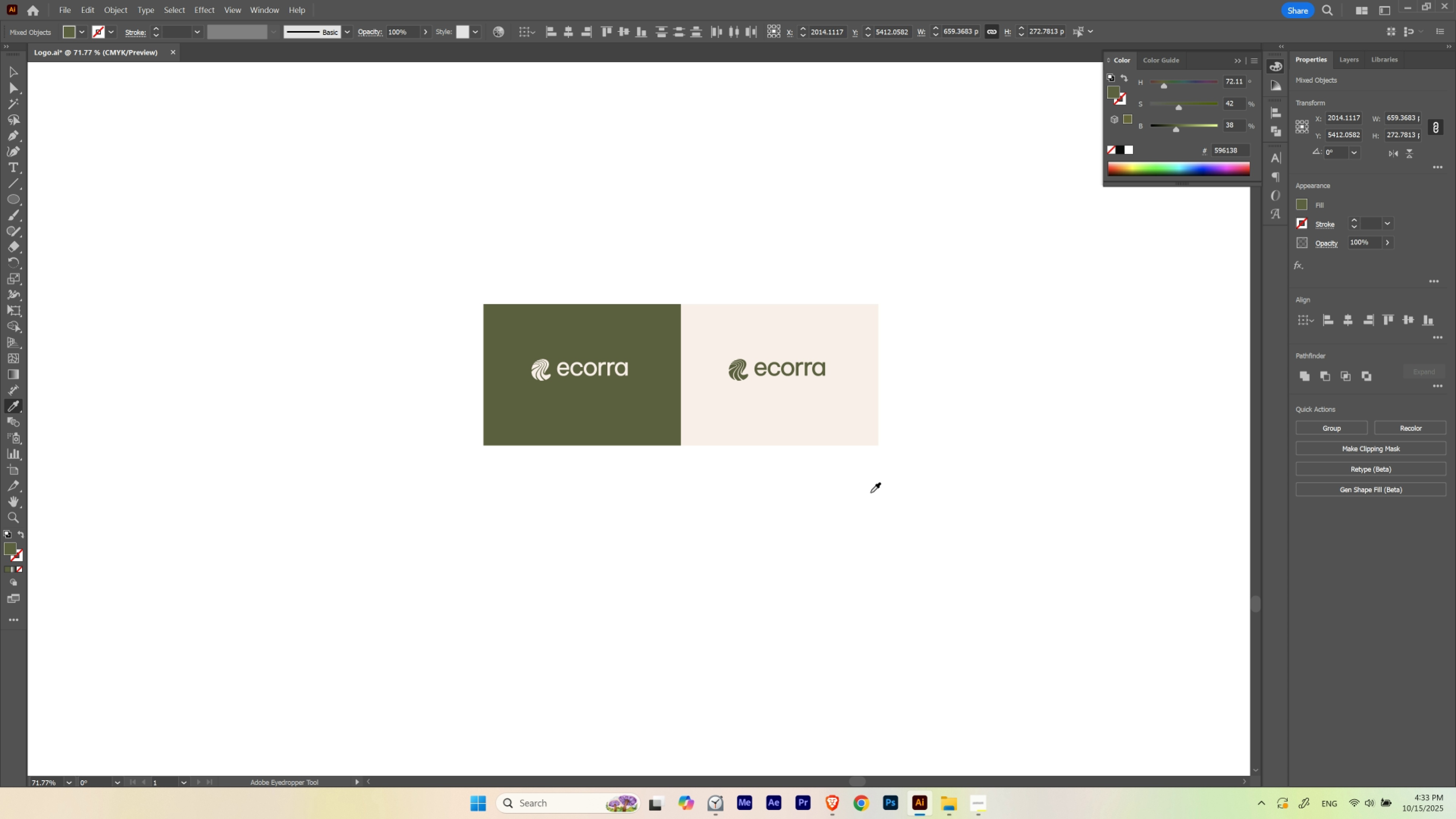 
key(V)
 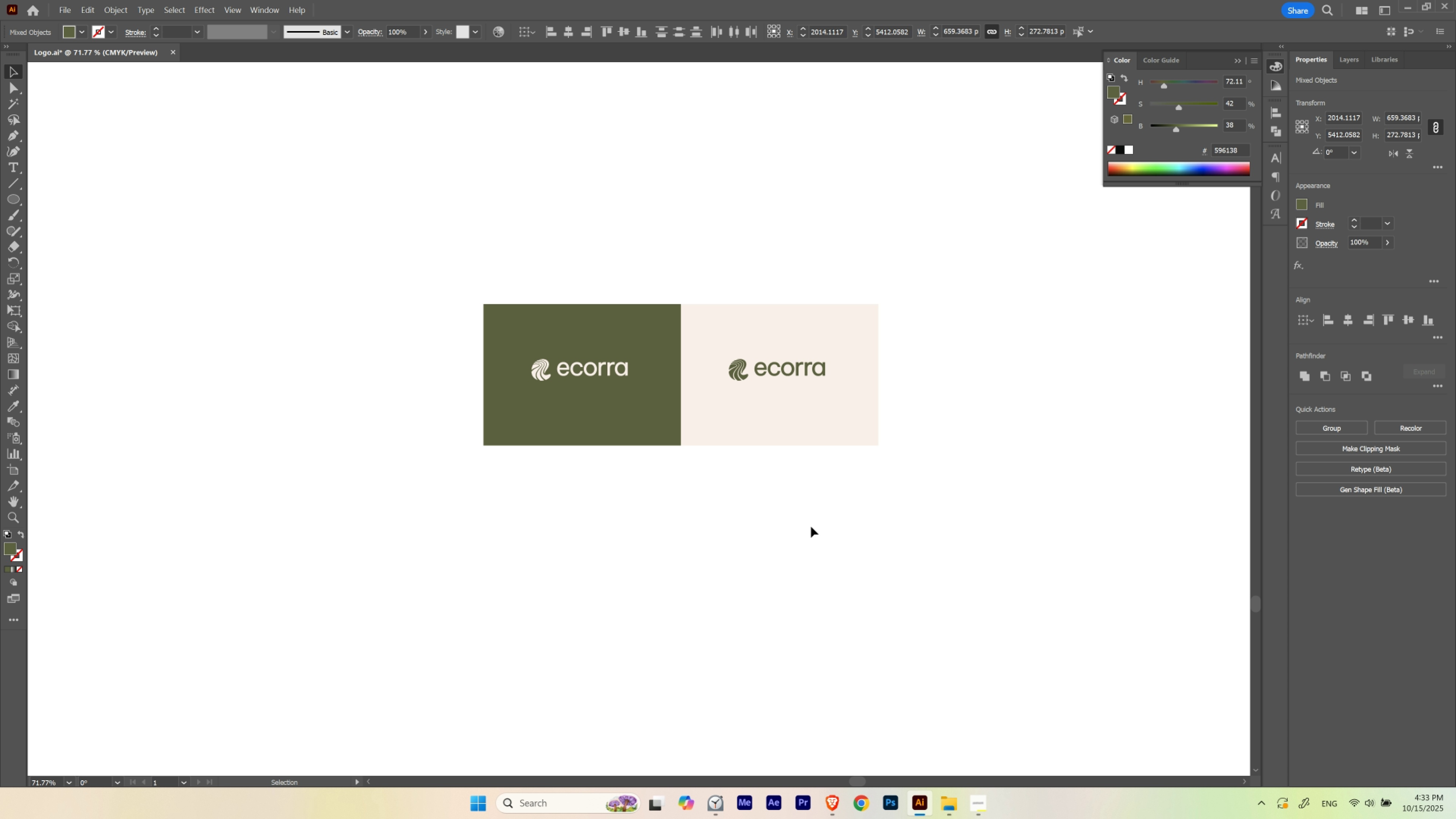 
left_click([811, 526])
 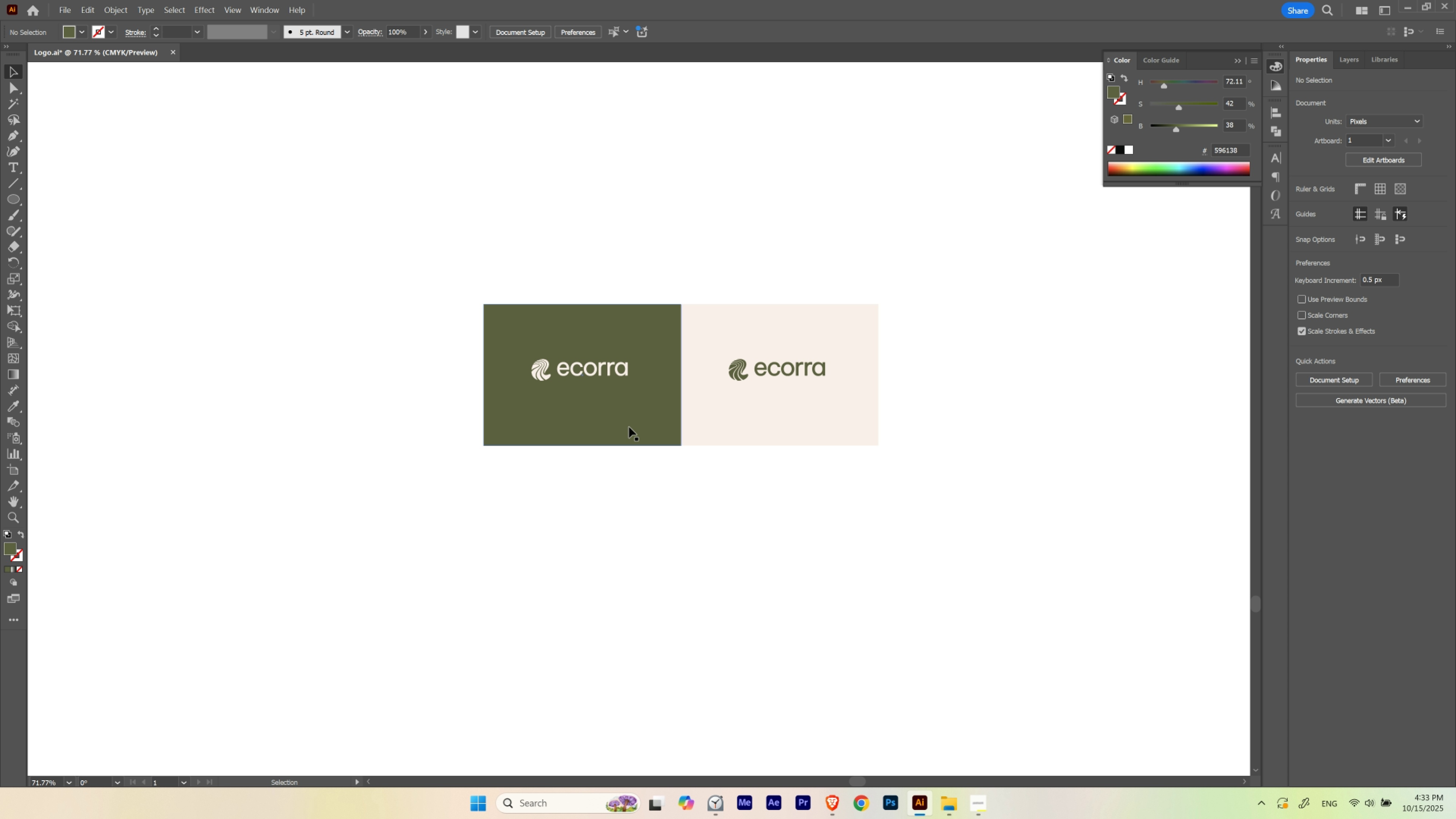 
left_click([629, 426])
 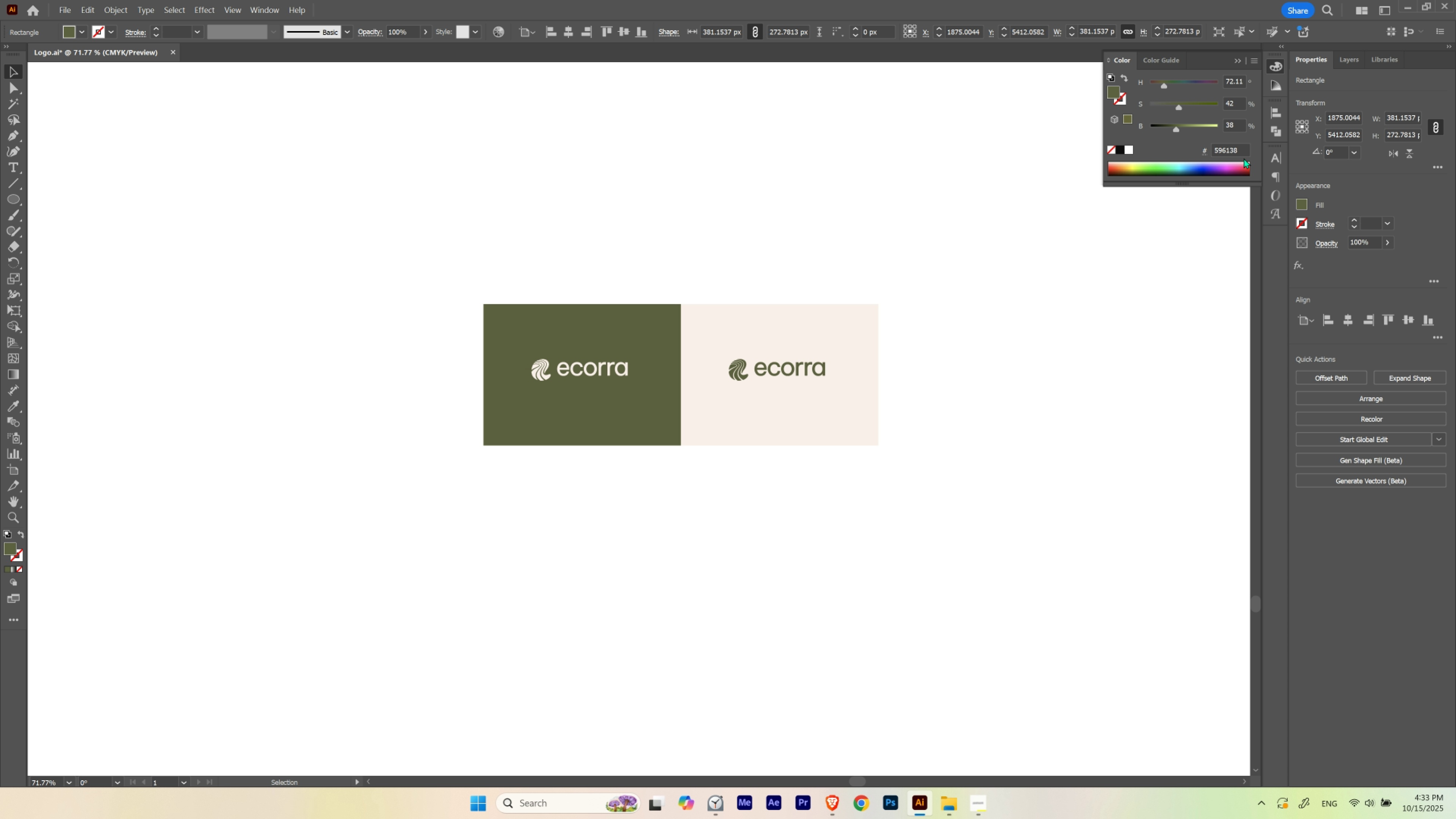 
left_click_drag(start_coordinate=[1244, 152], to_coordinate=[1138, 155])
 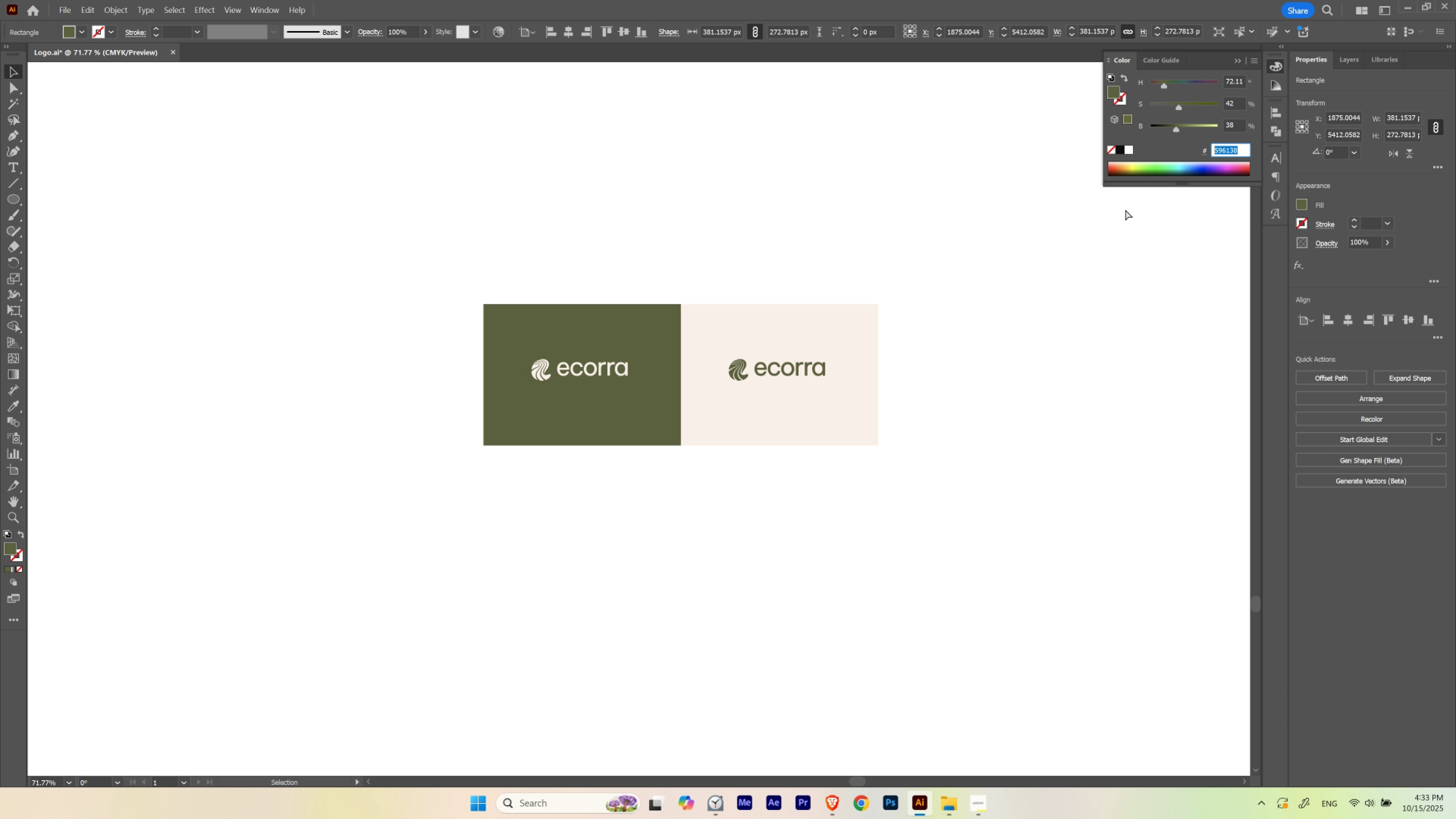 
key(Control+C)
 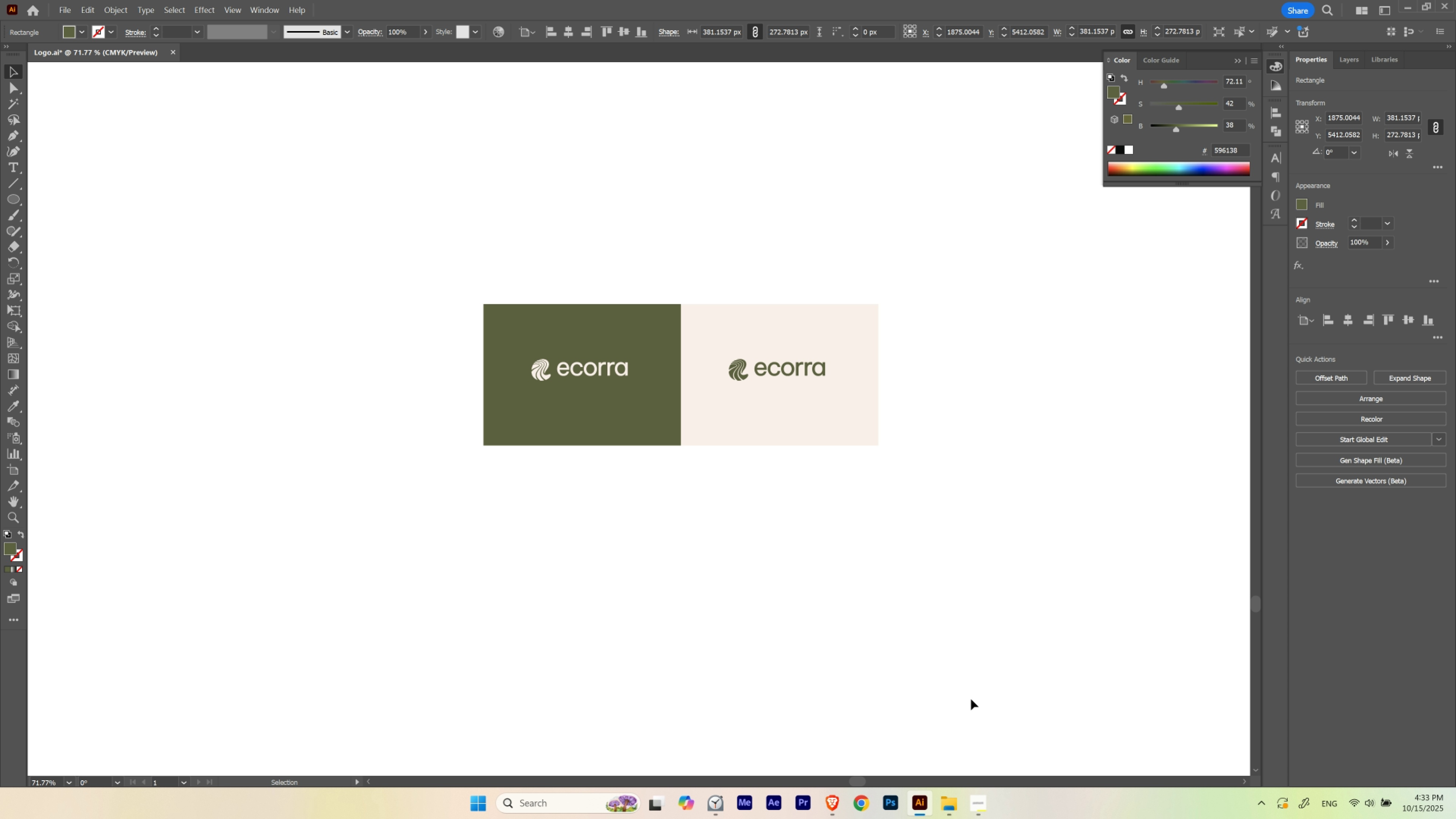 
left_click([971, 699])
 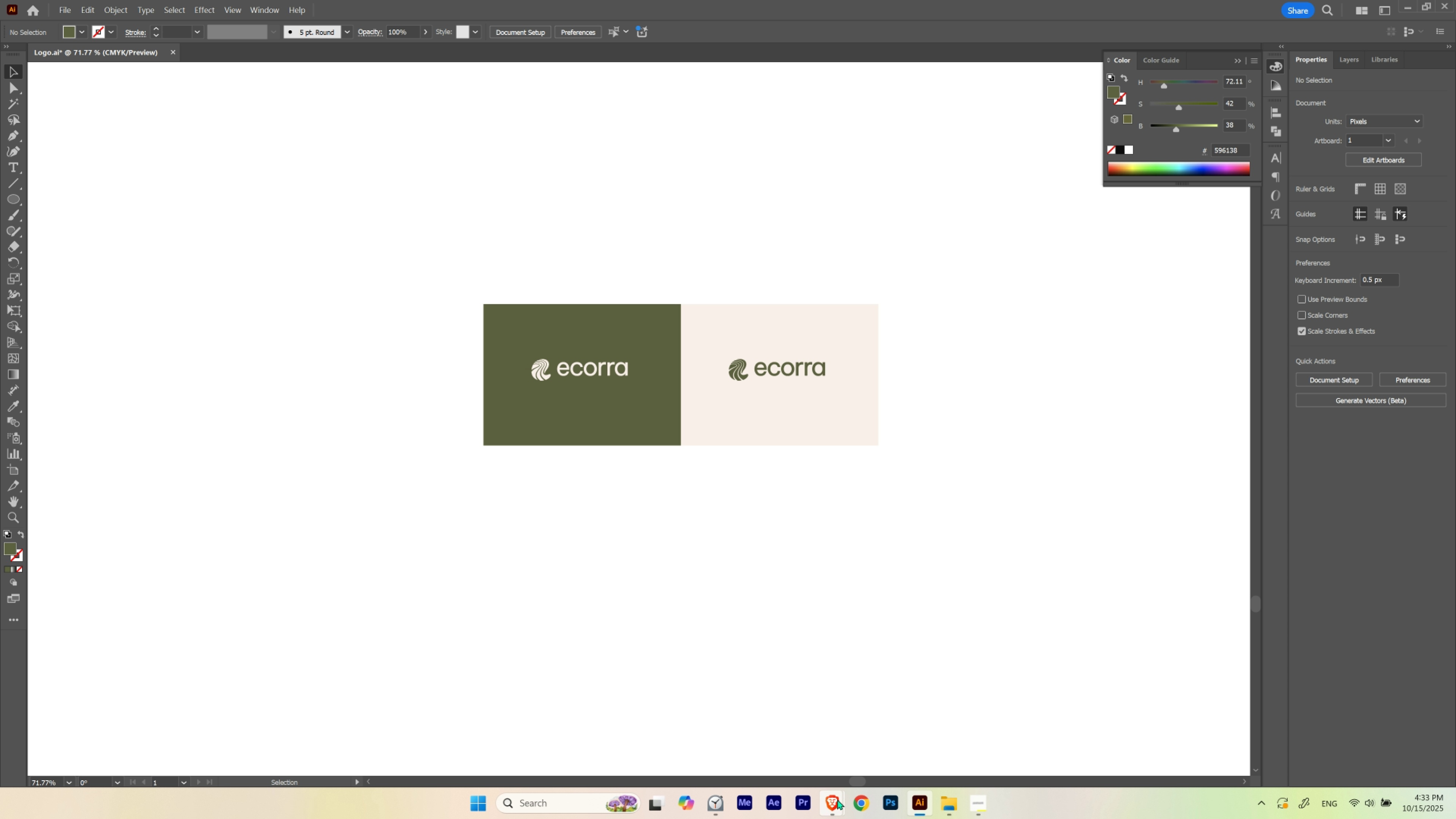 
left_click([837, 799])
 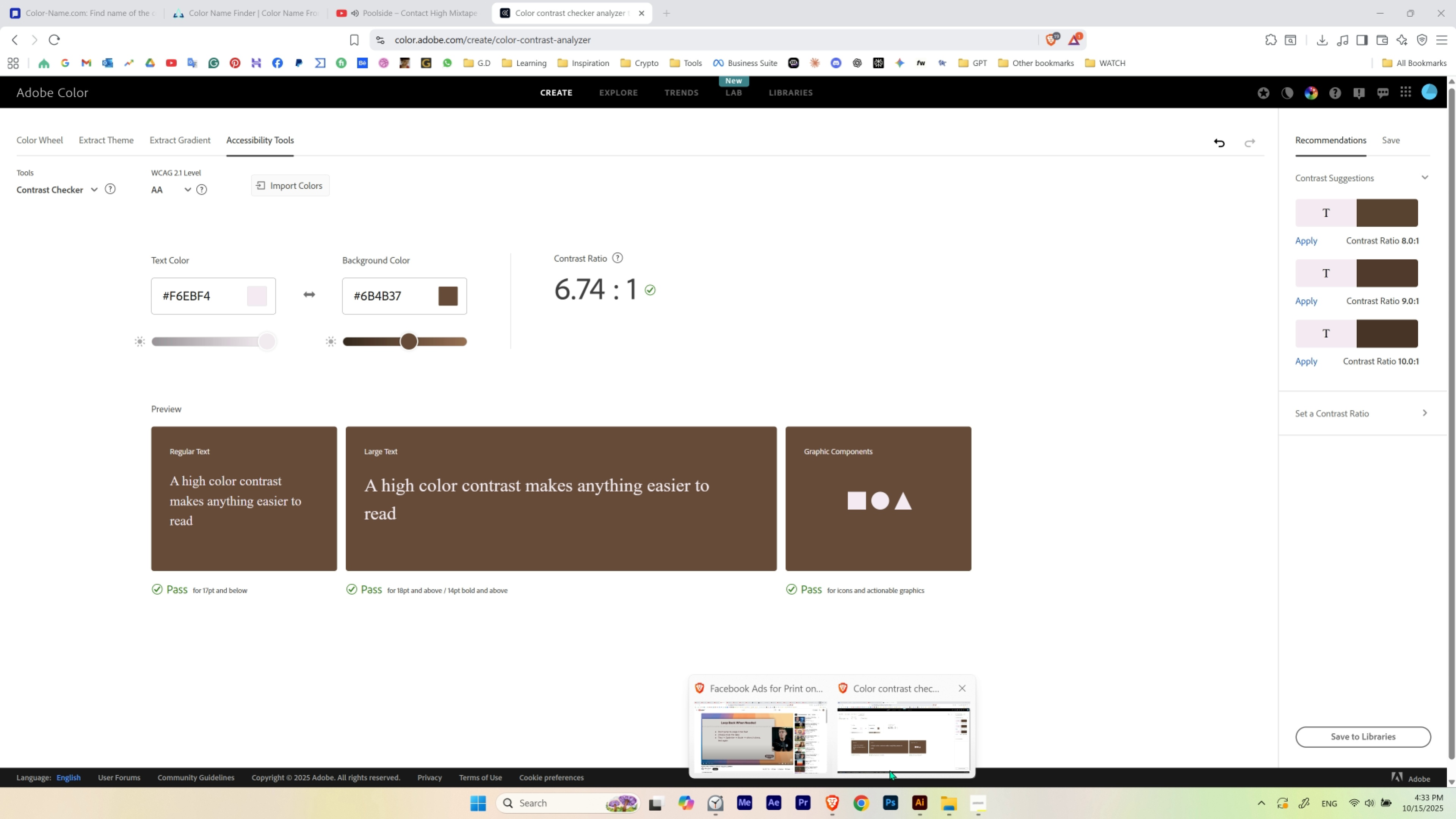 
left_click([889, 770])
 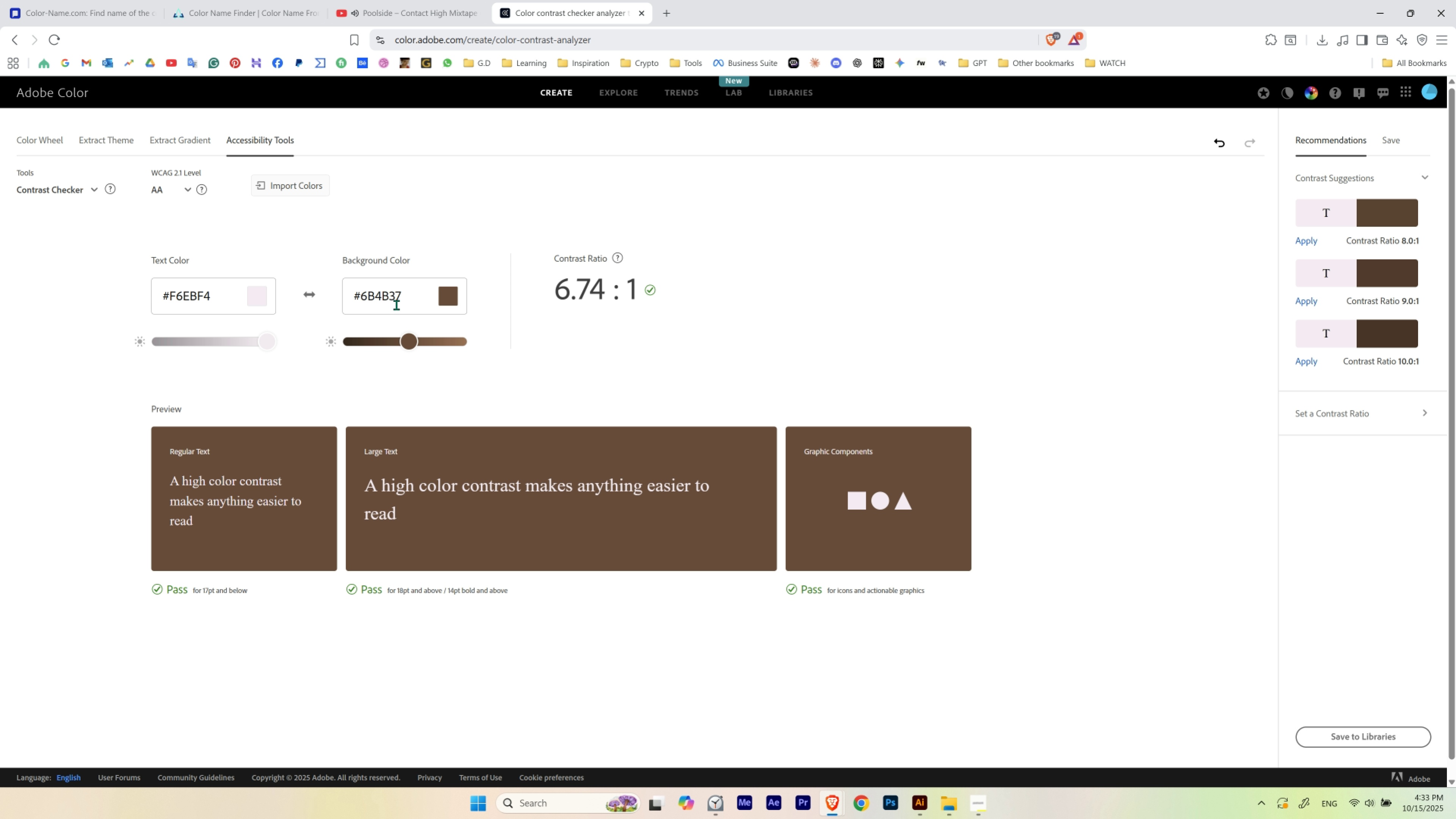 
left_click_drag(start_coordinate=[401, 296], to_coordinate=[358, 299])
 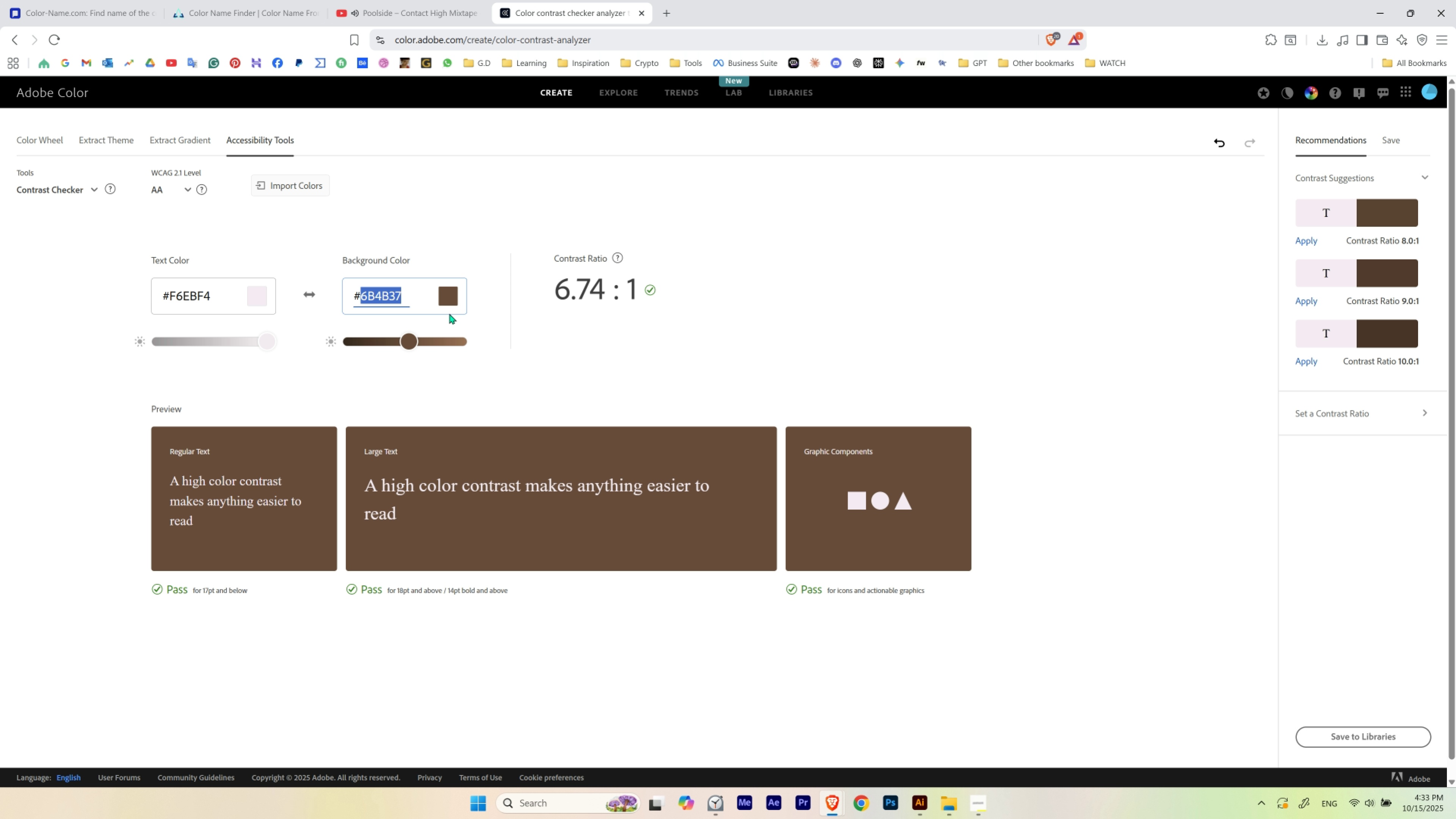 
key(Control+ControlLeft)
 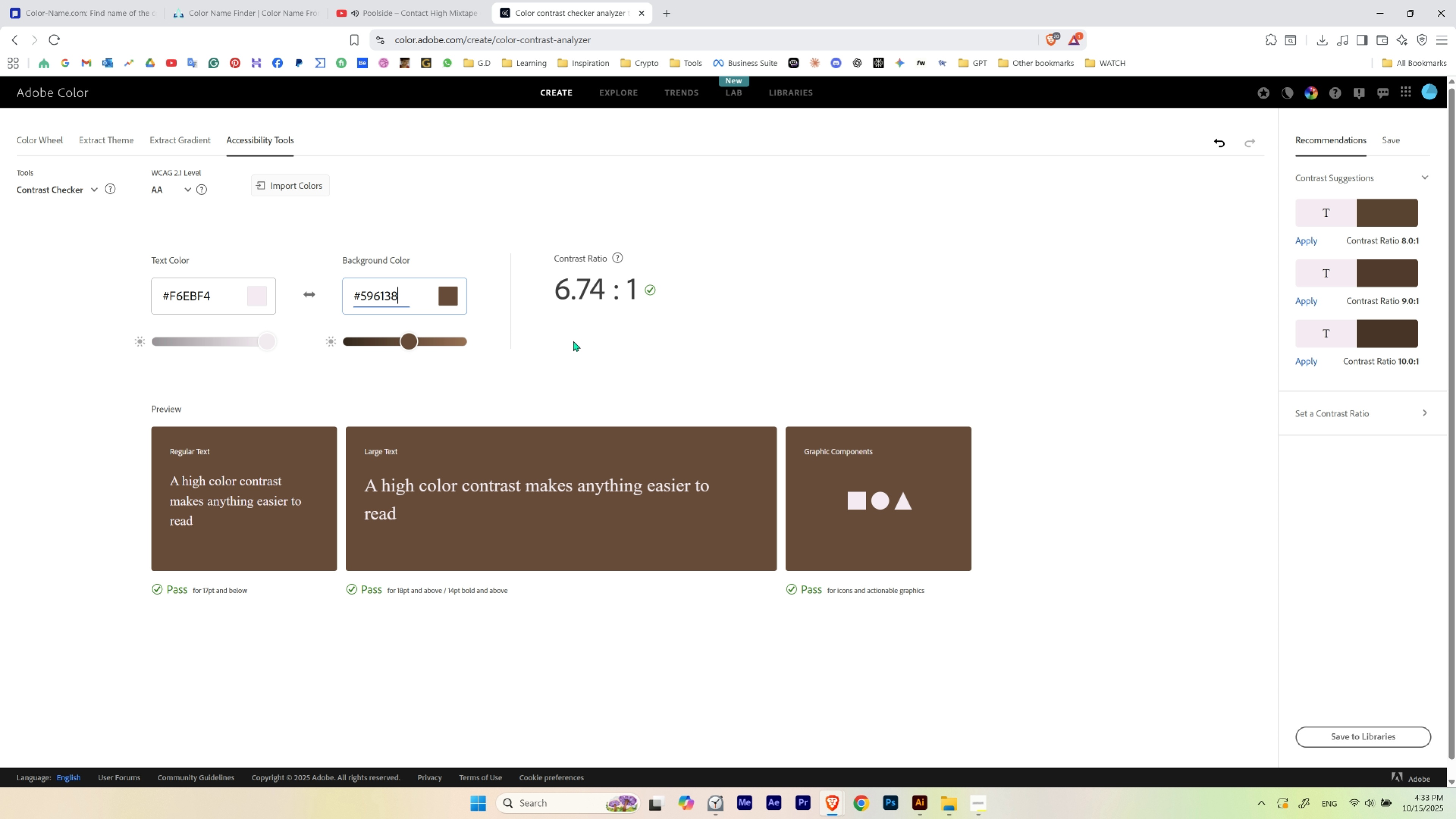 
key(Control+V)
 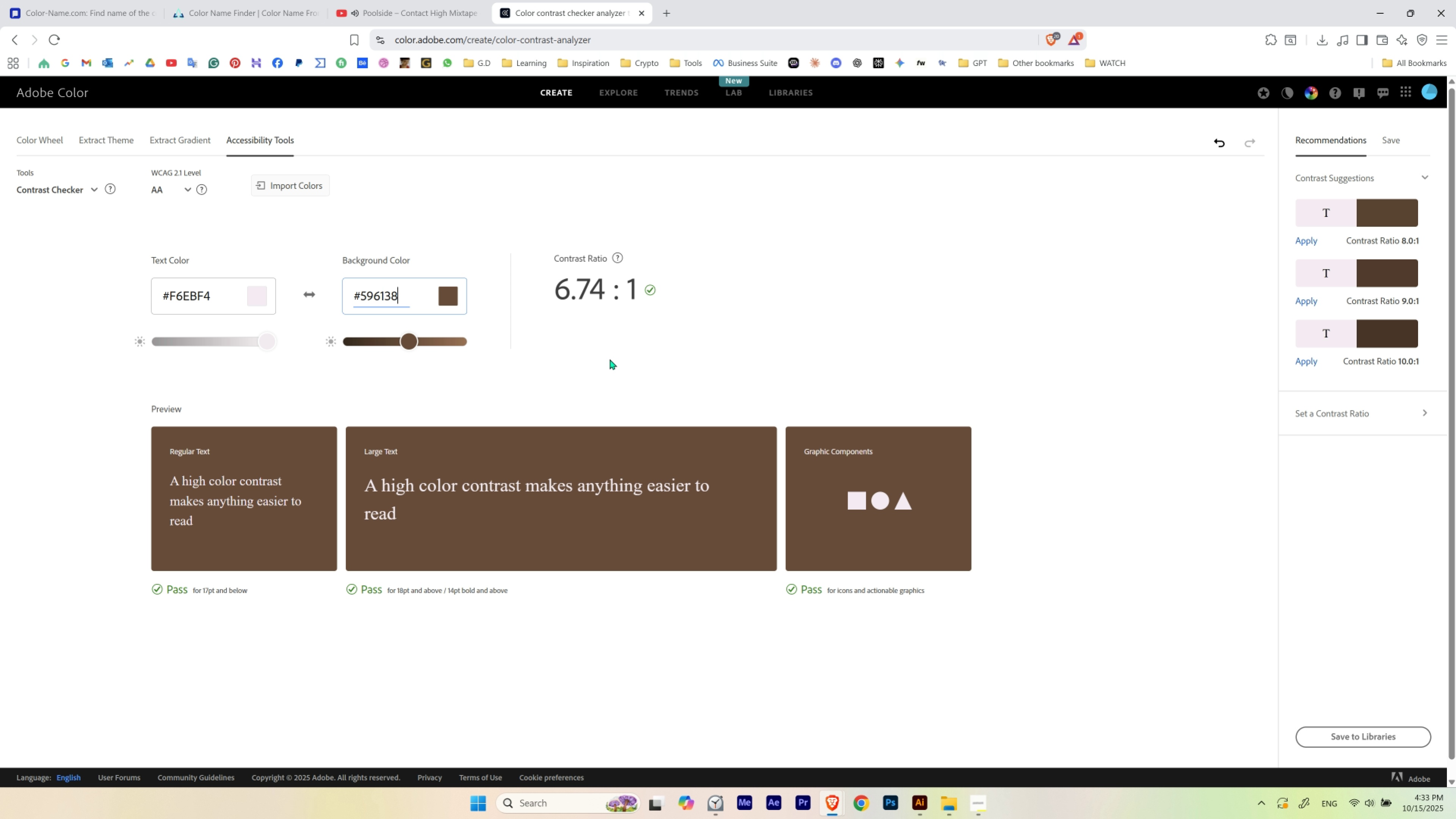 
key(Tab)
 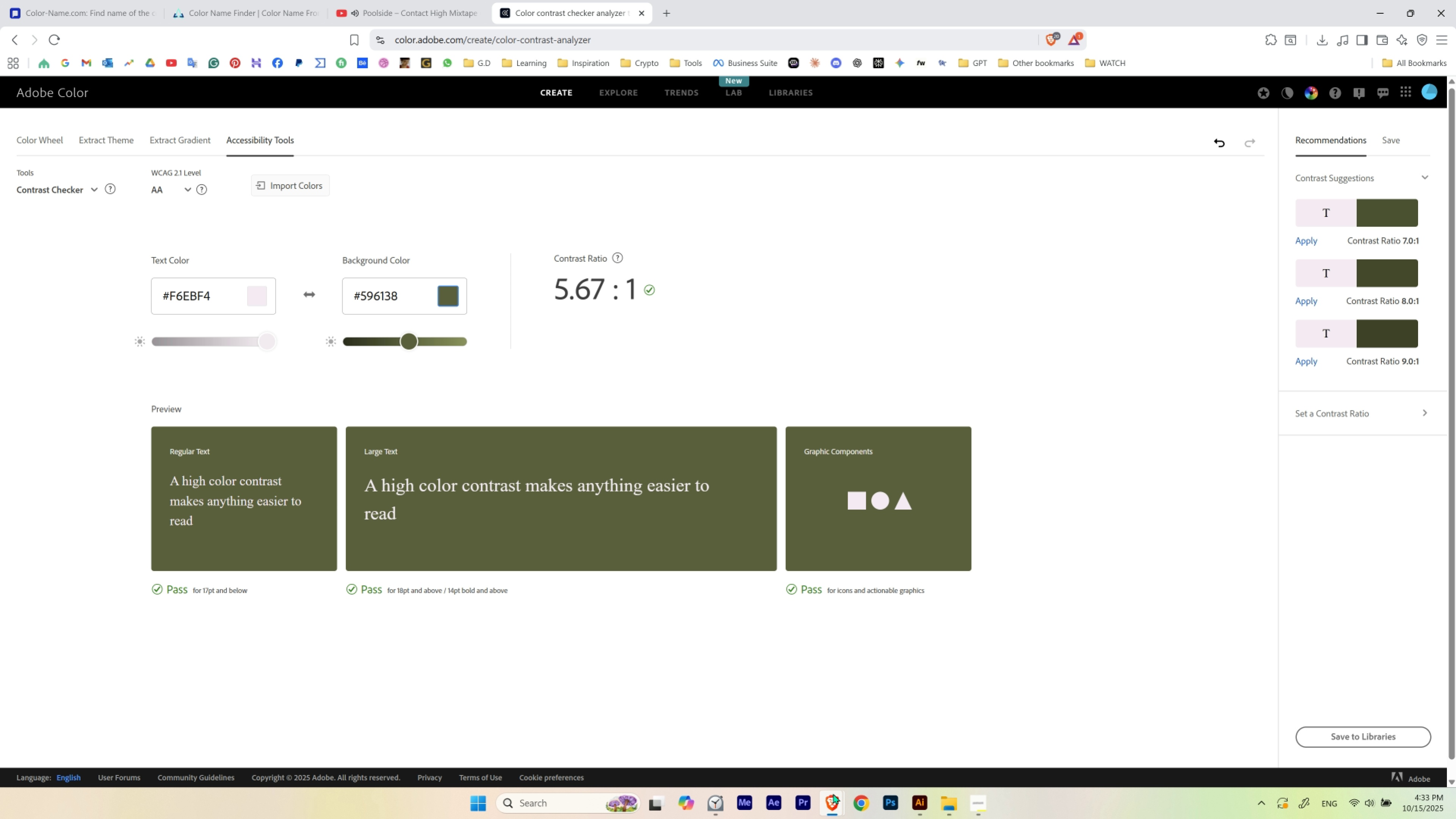 
left_click([832, 797])
 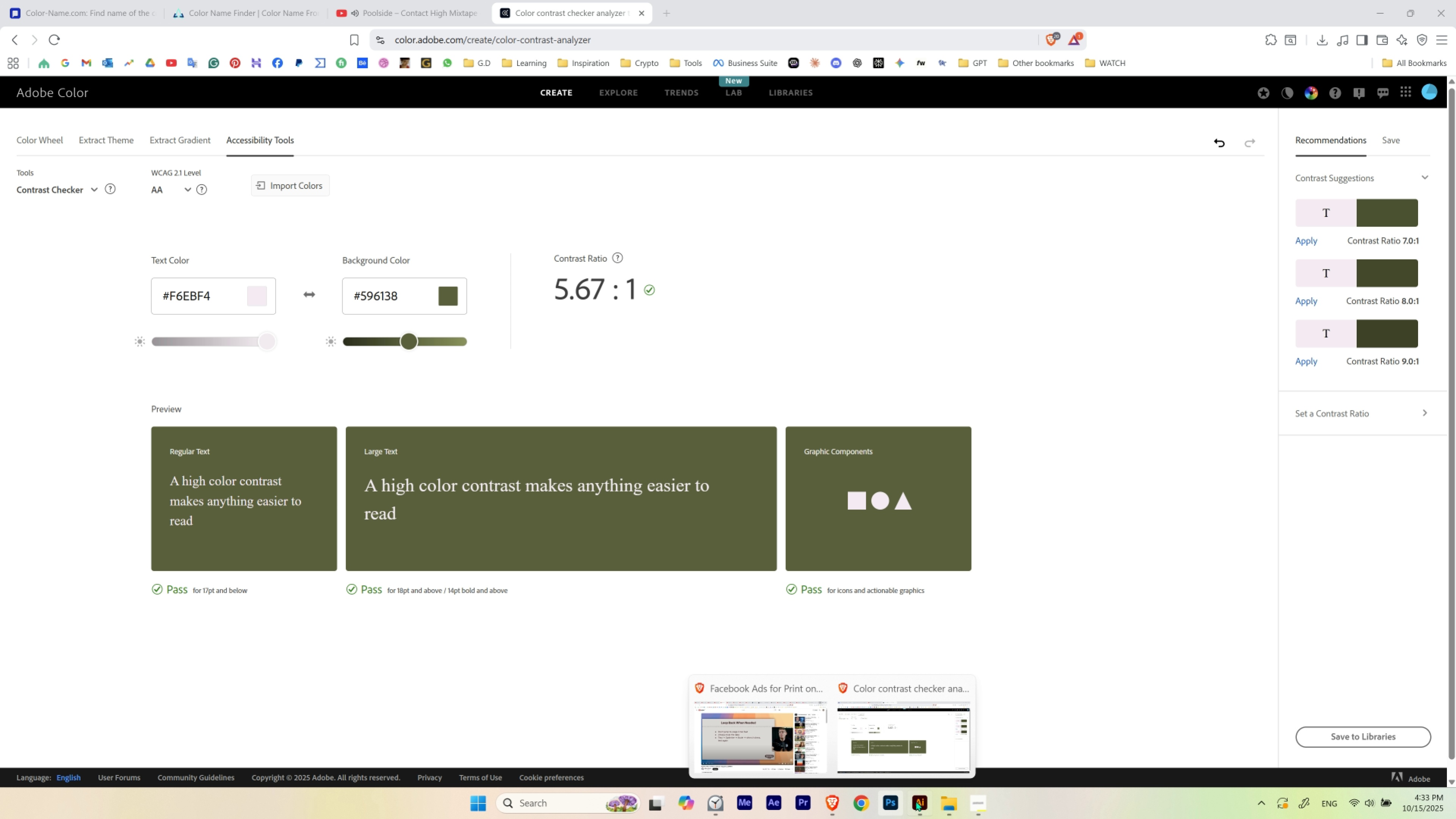 
left_click([921, 800])
 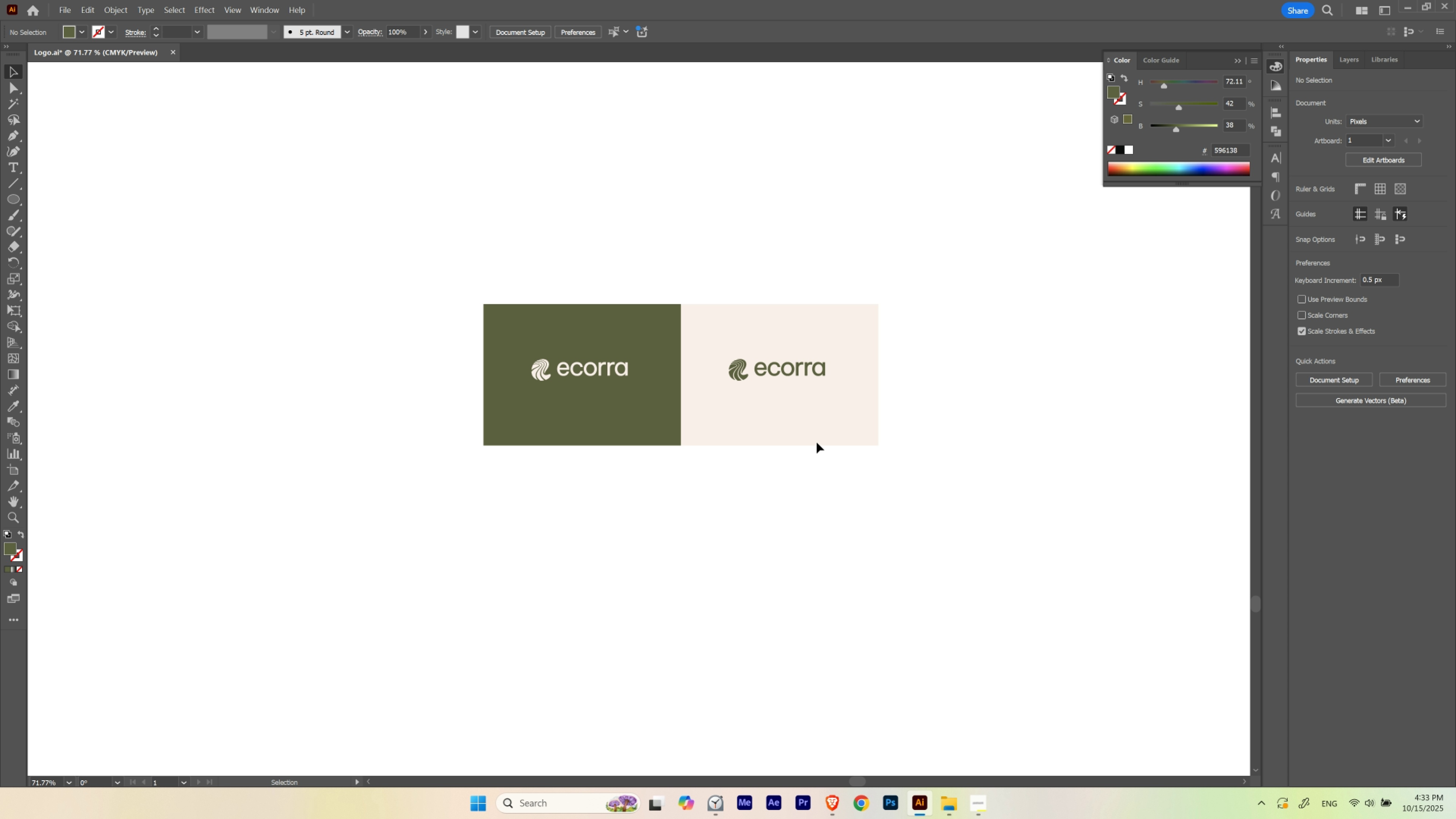 
left_click([817, 428])
 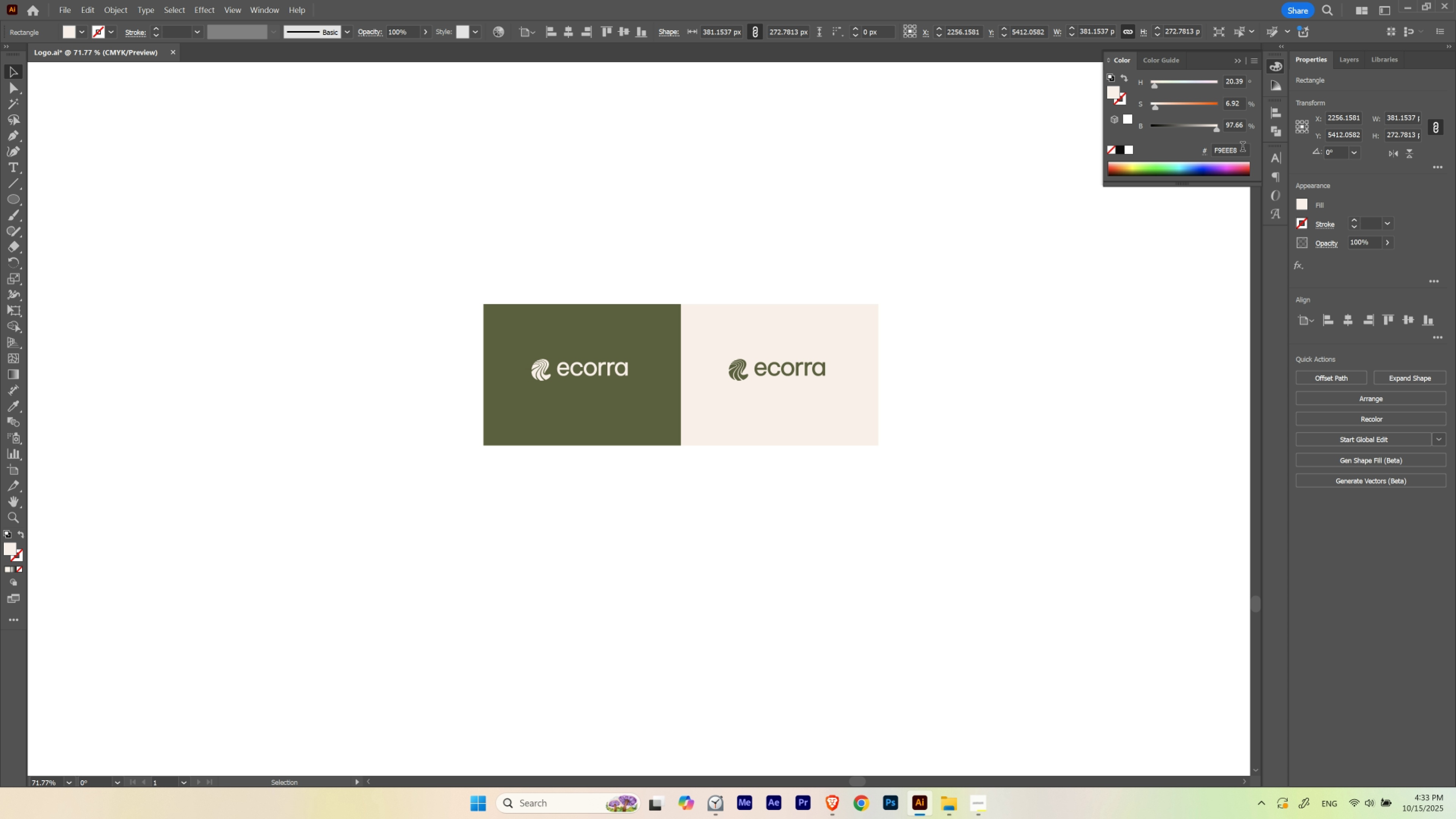 
left_click_drag(start_coordinate=[1242, 148], to_coordinate=[1032, 157])
 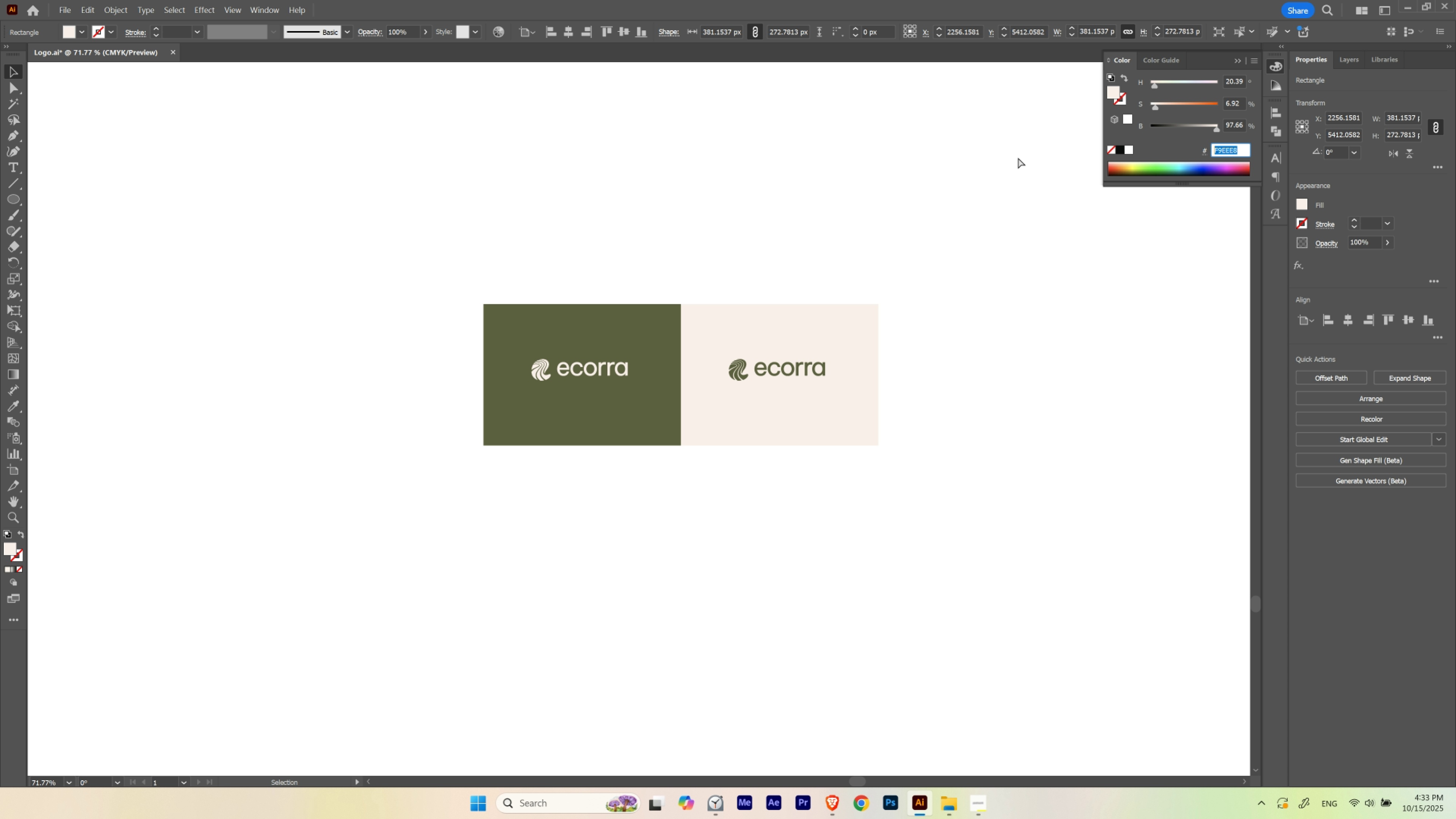 
key(Control+C)
 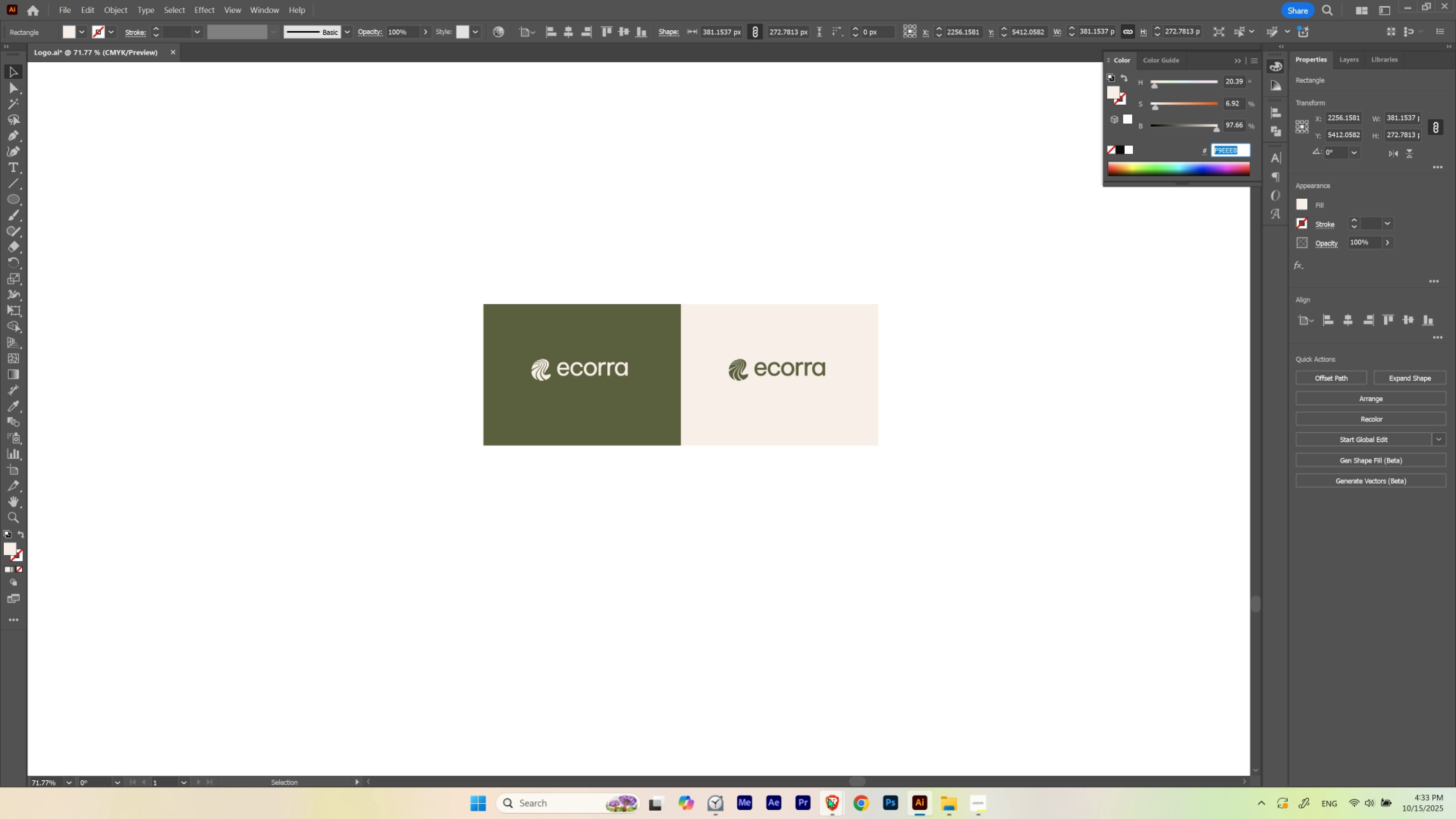 
left_click([828, 798])
 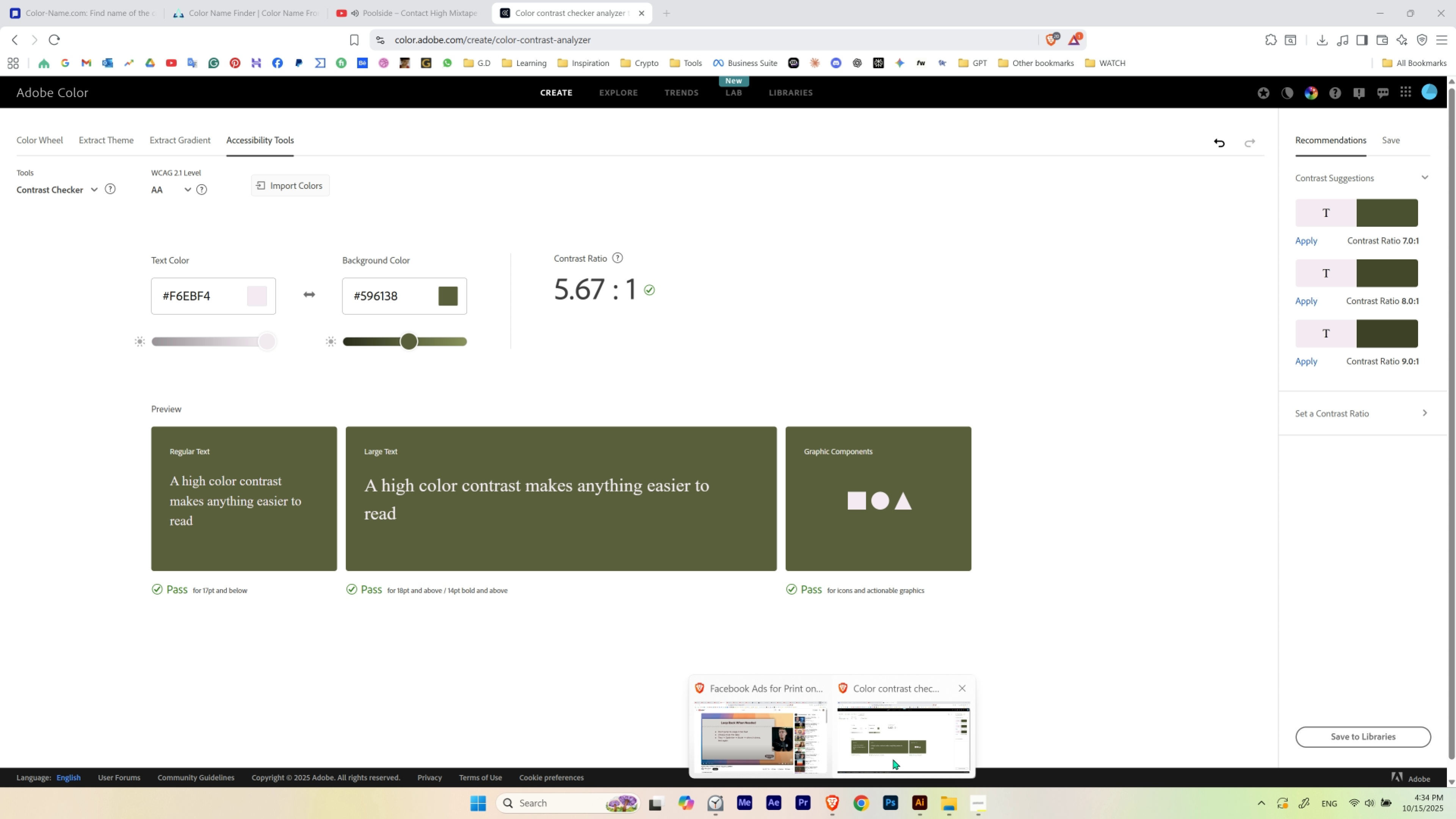 
left_click([893, 759])
 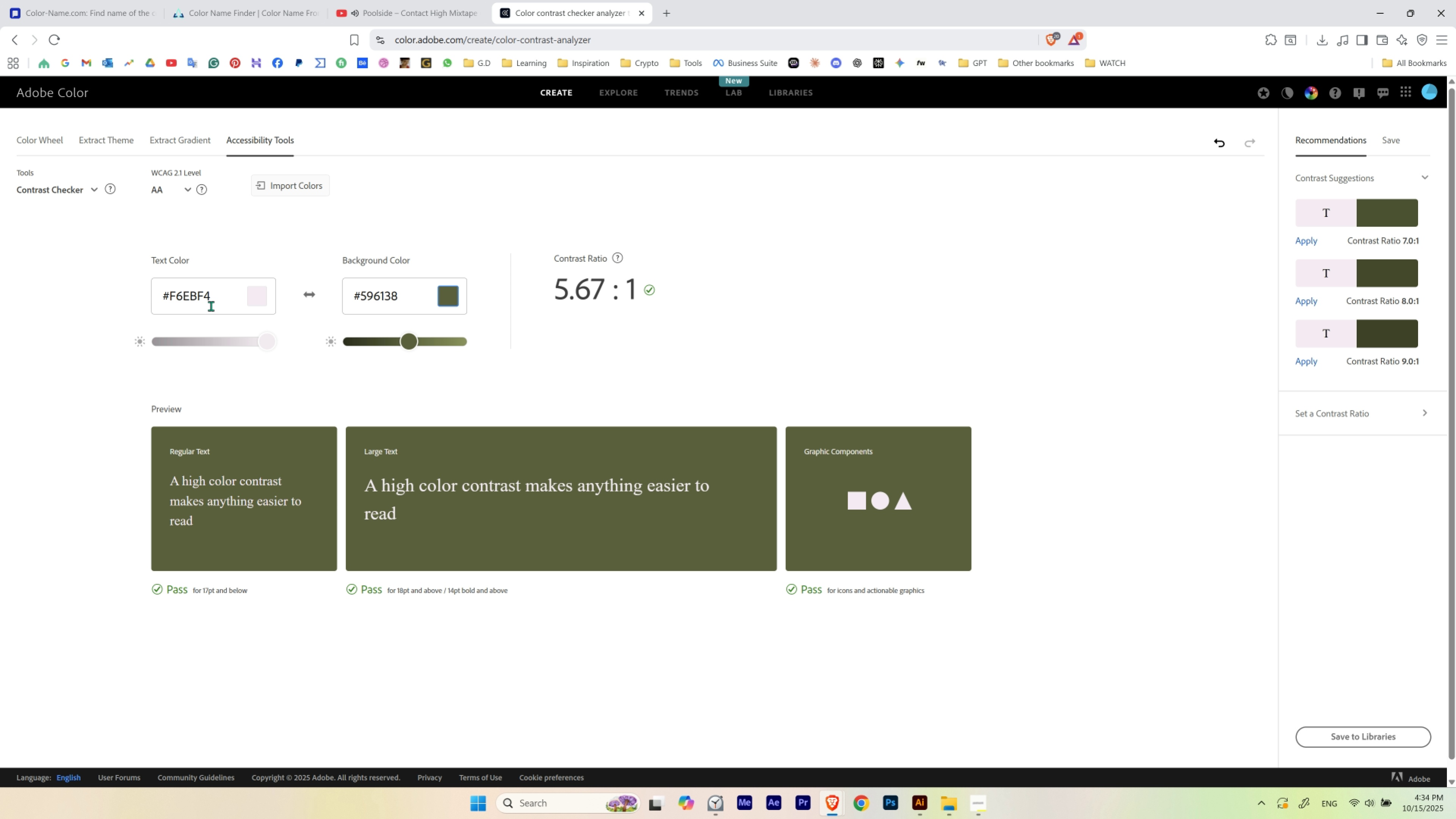 
left_click_drag(start_coordinate=[215, 298], to_coordinate=[171, 299])
 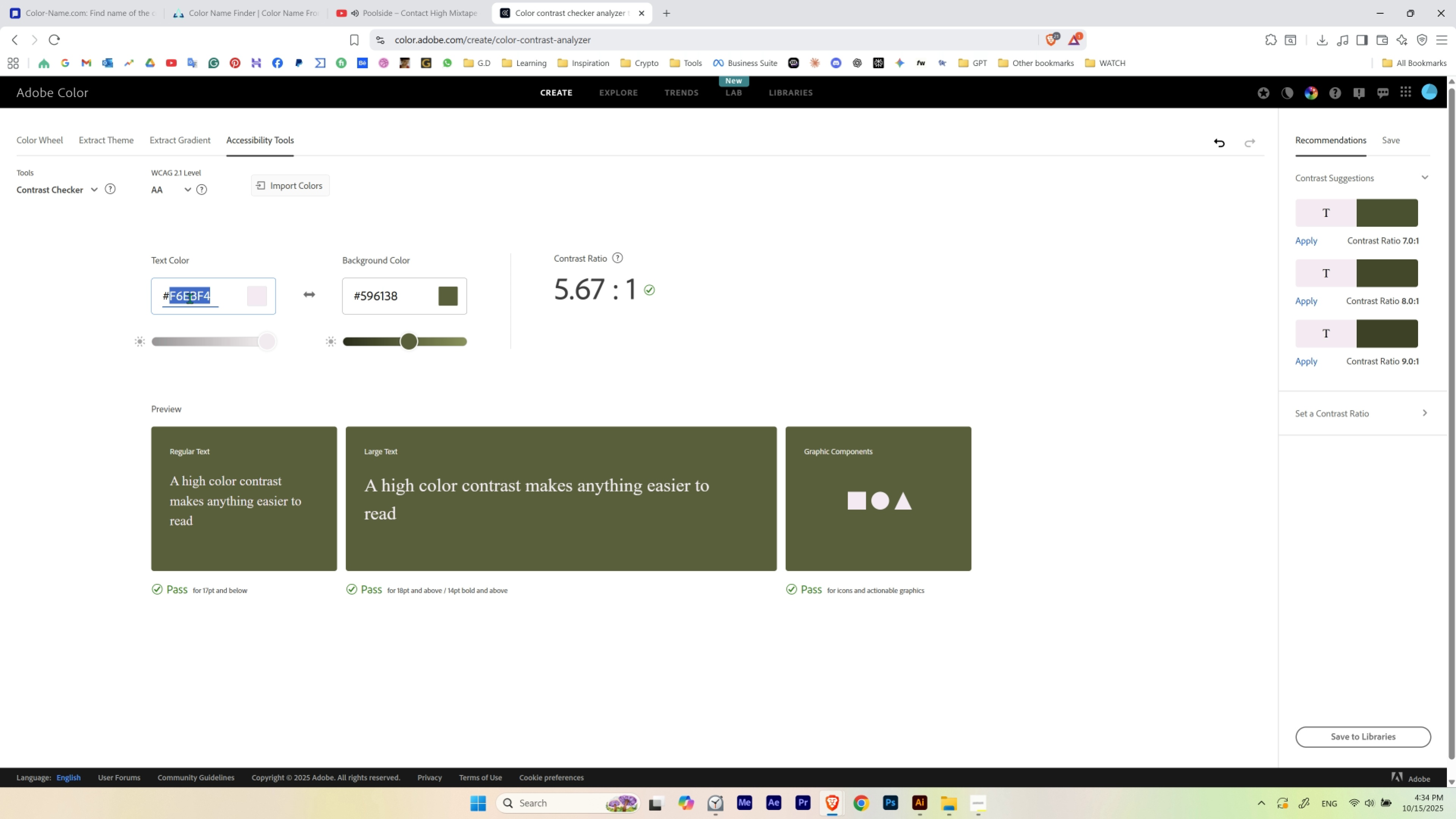 
key(Control+ControlLeft)
 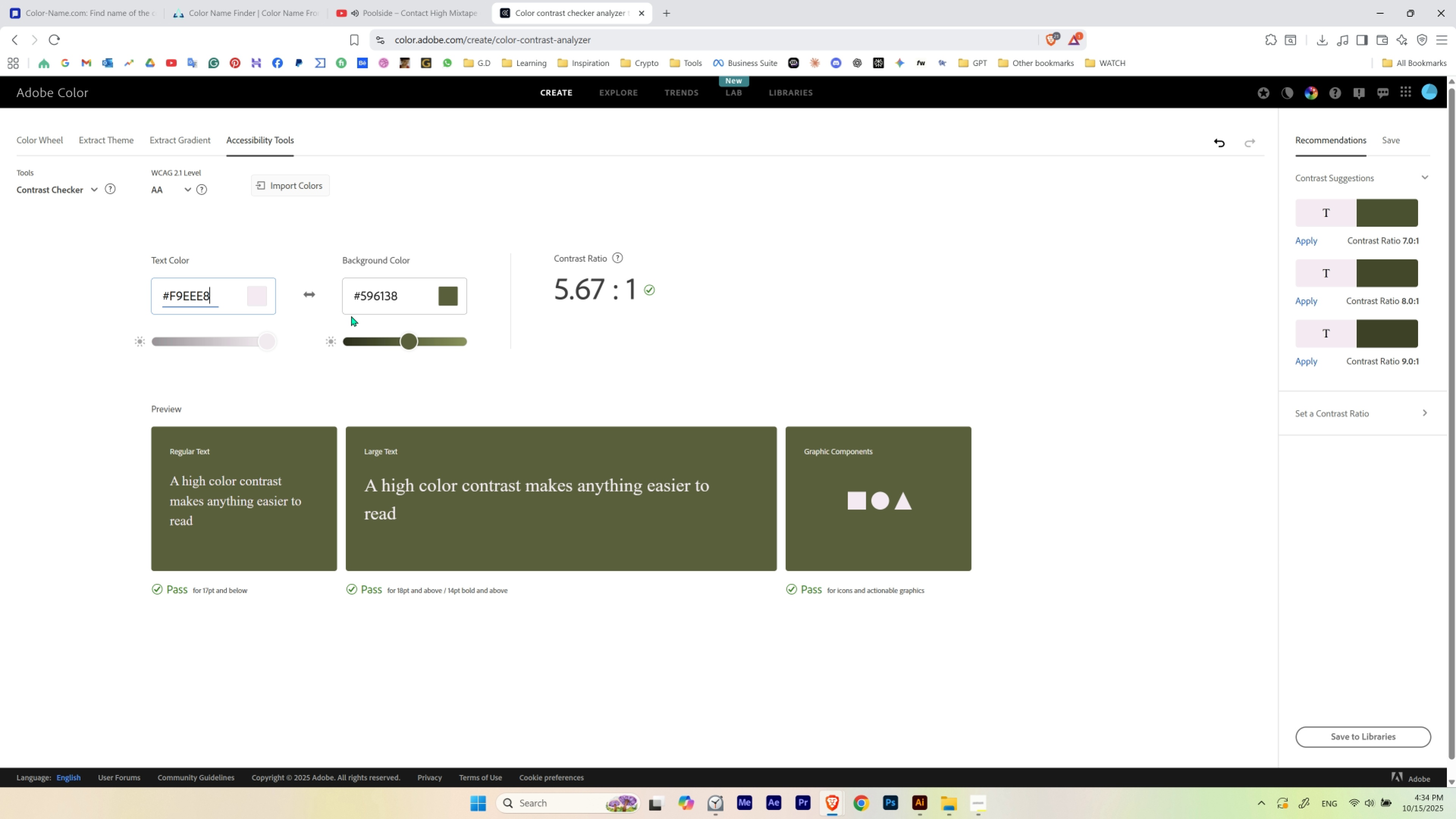 
key(Control+V)
 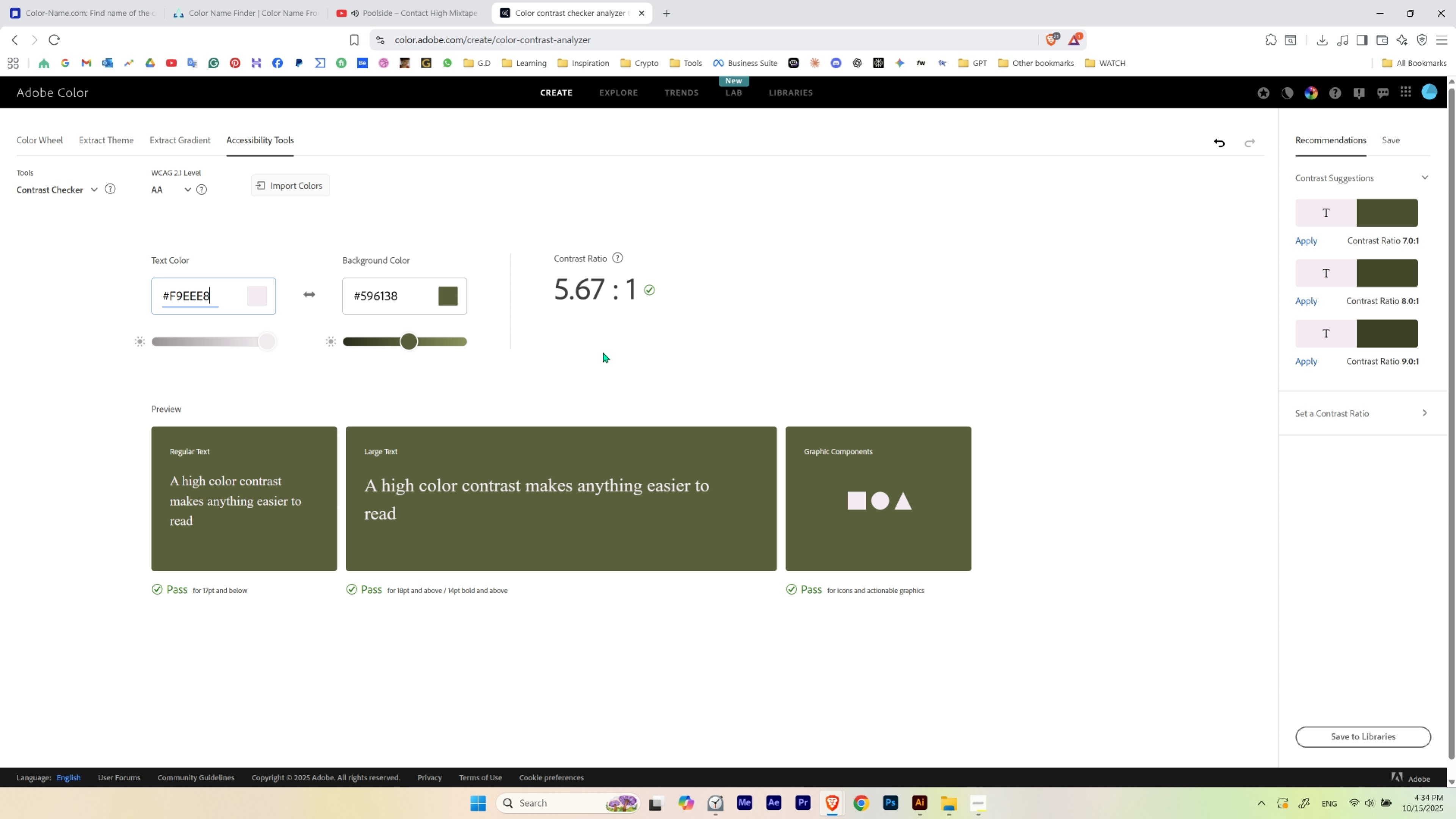 
key(Tab)
 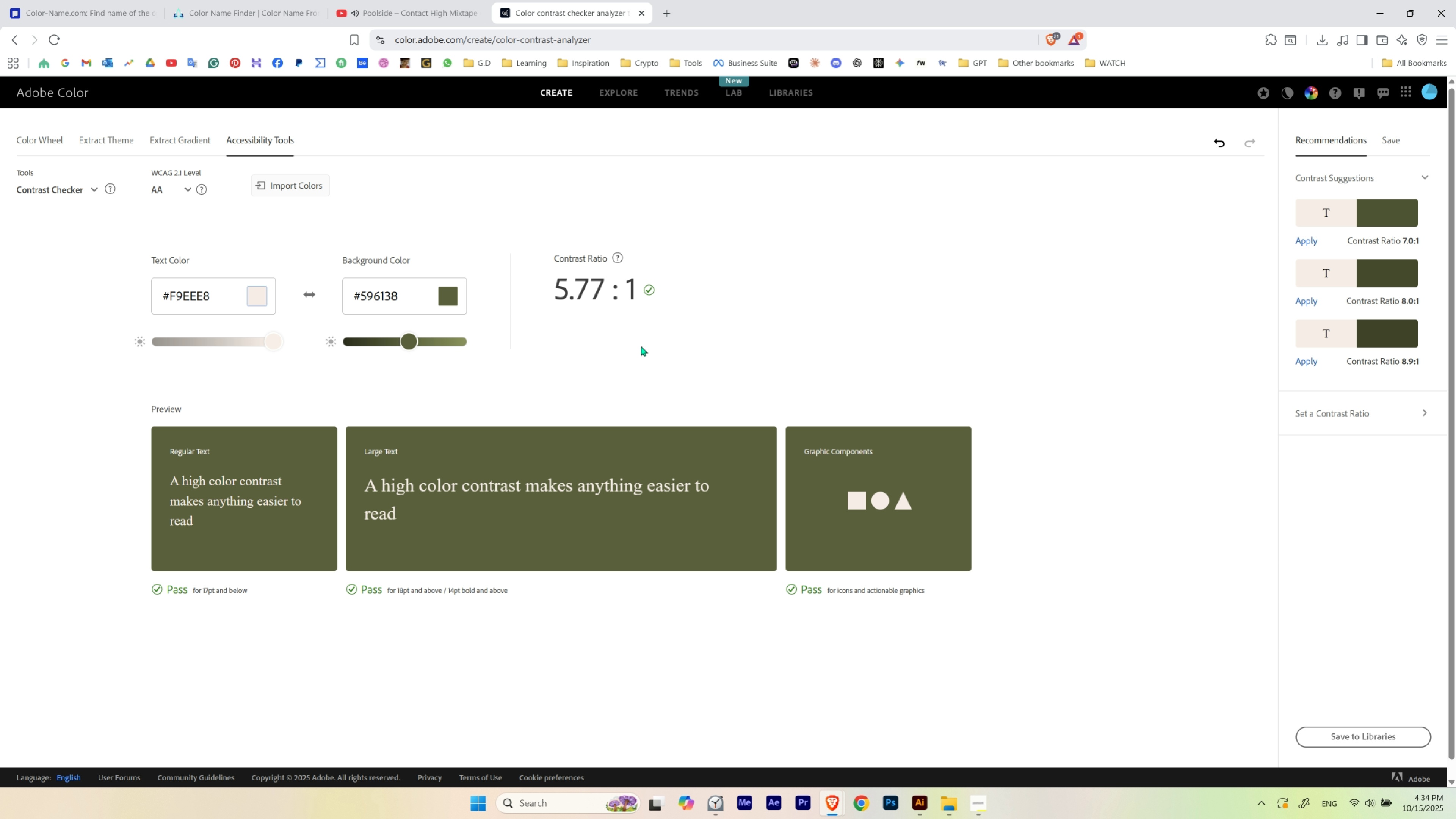 
left_click([641, 346])
 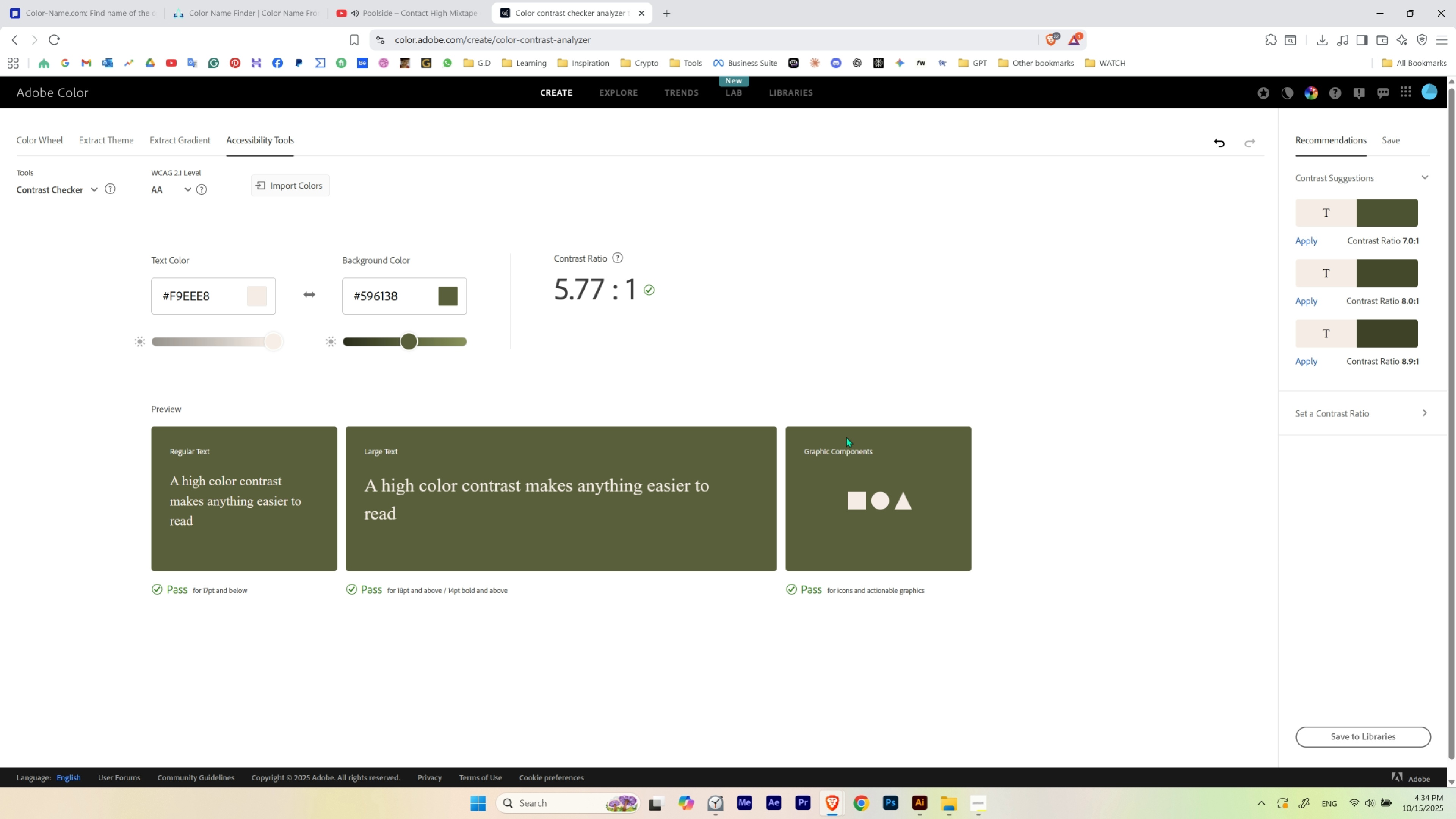 
left_click([660, 643])
 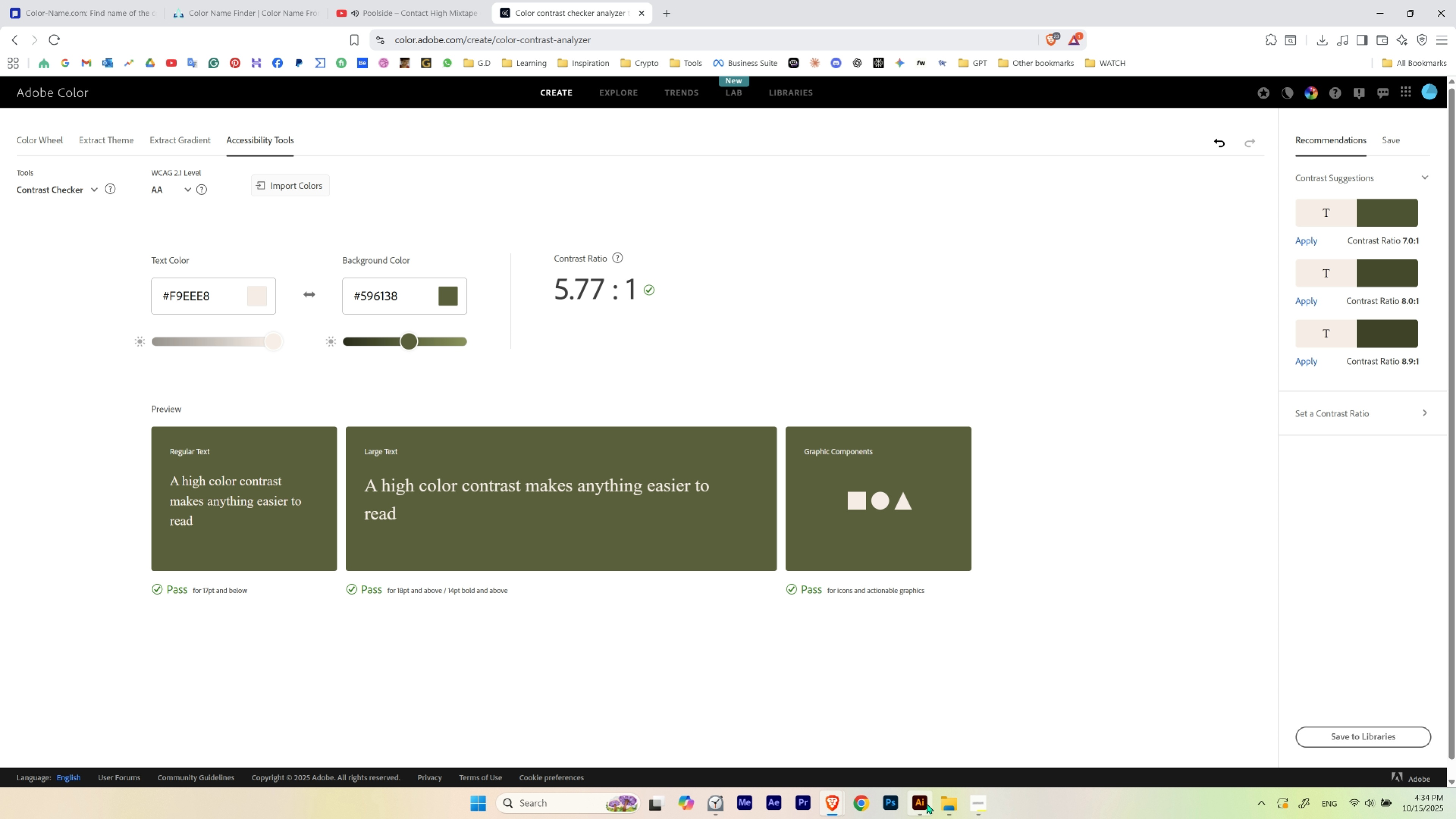 
left_click([926, 803])
 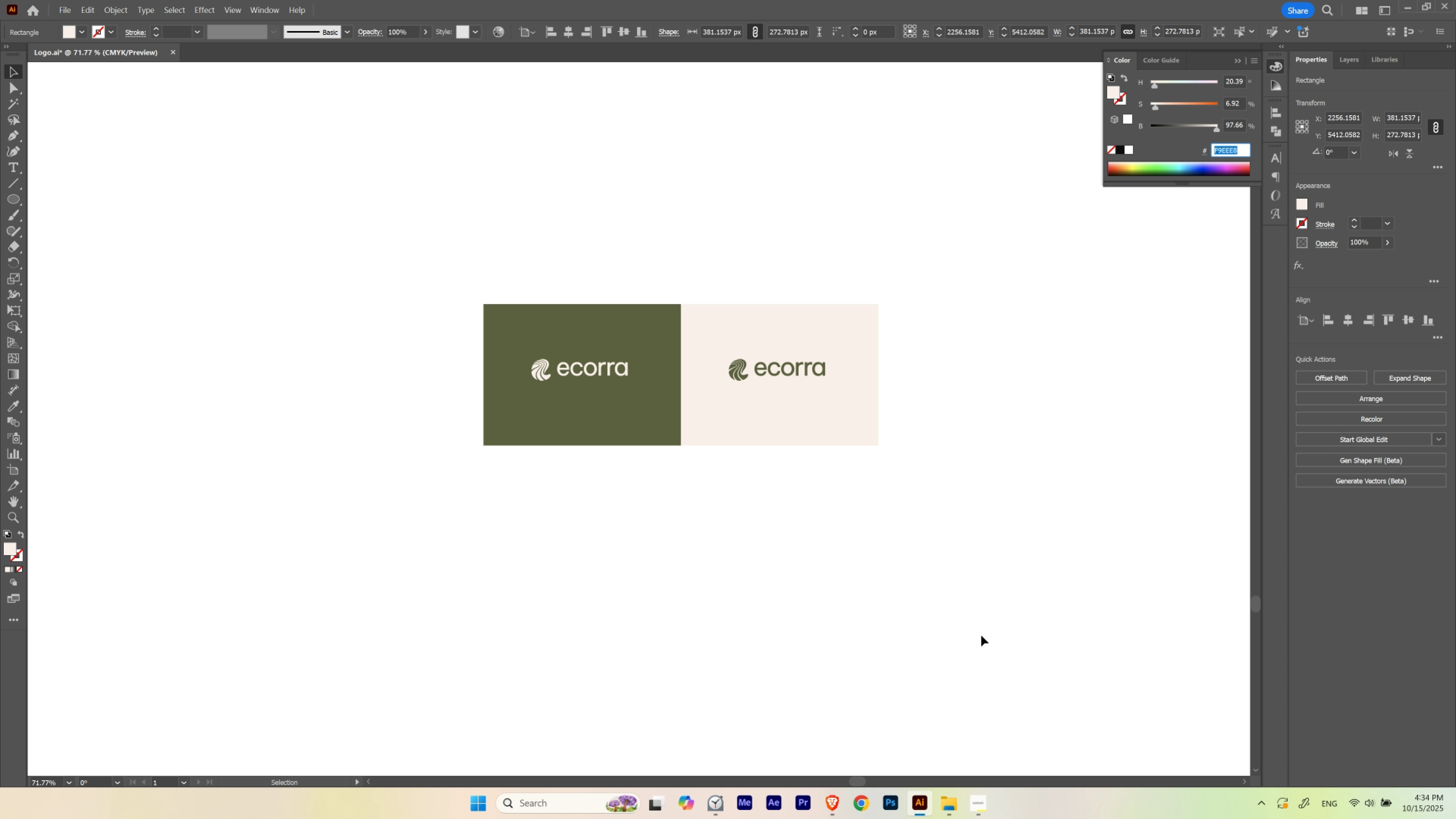 
left_click([981, 635])
 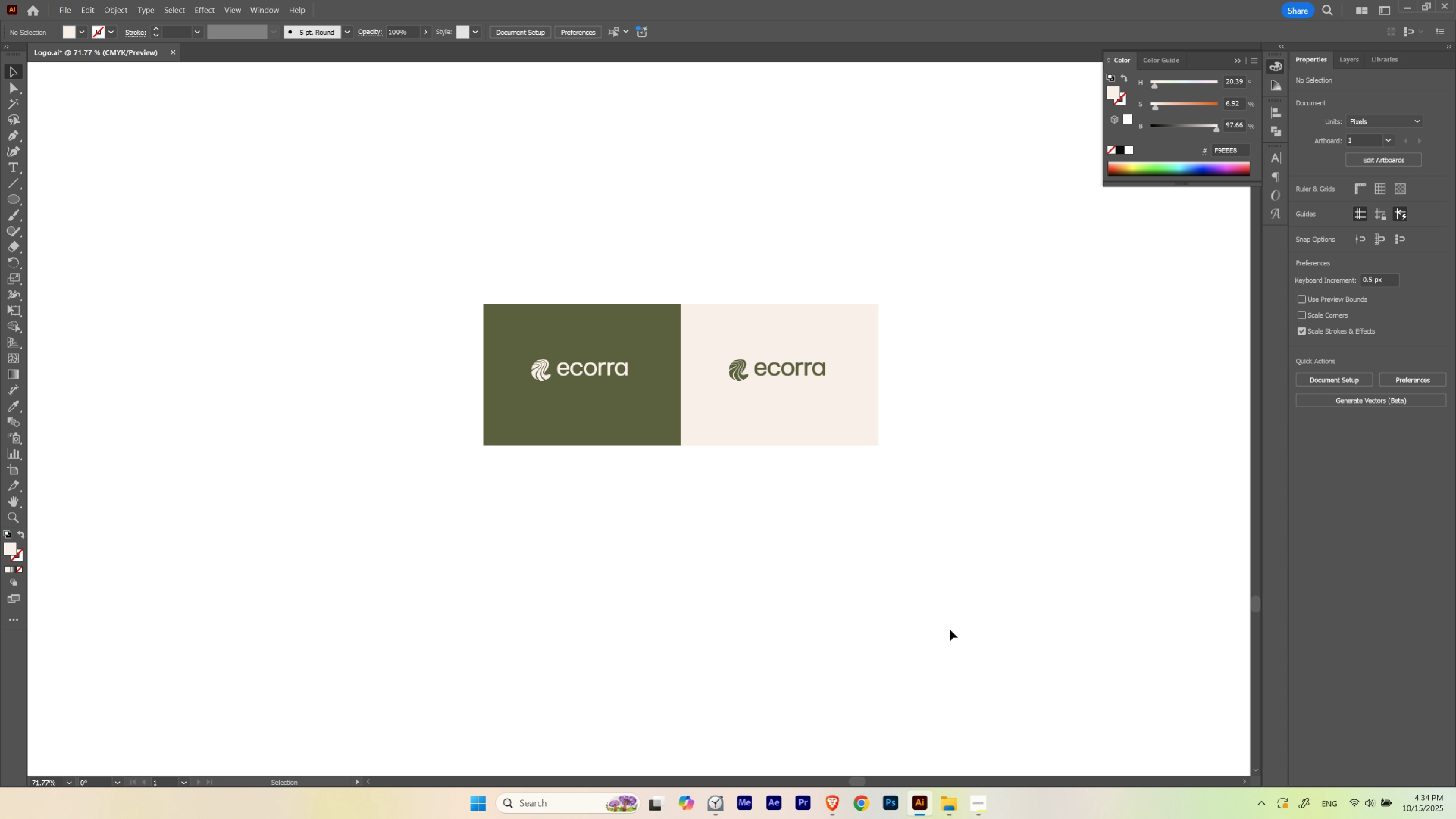 
wait(6.0)
 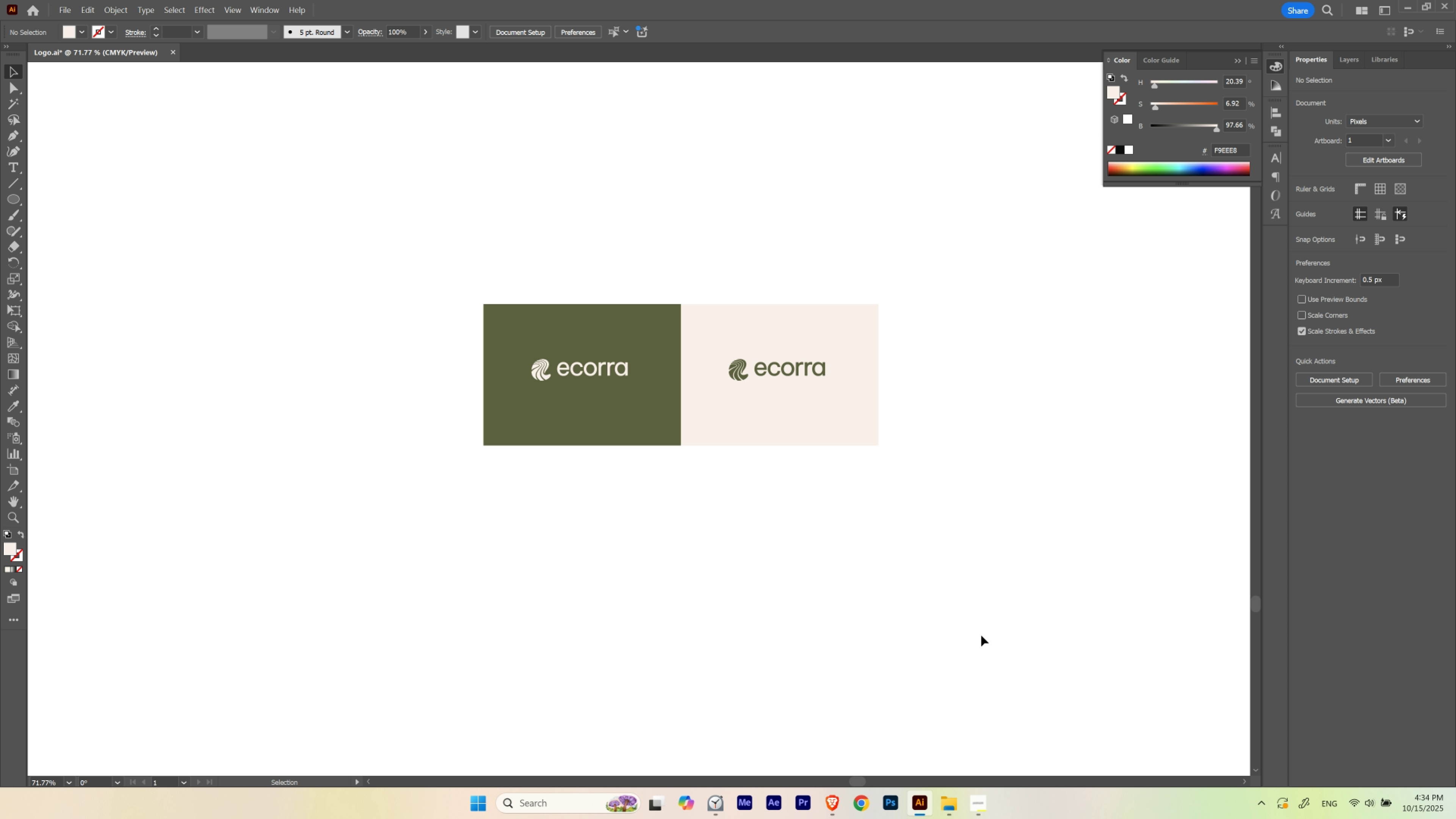 
hold_key(key=ControlLeft, duration=0.77)
 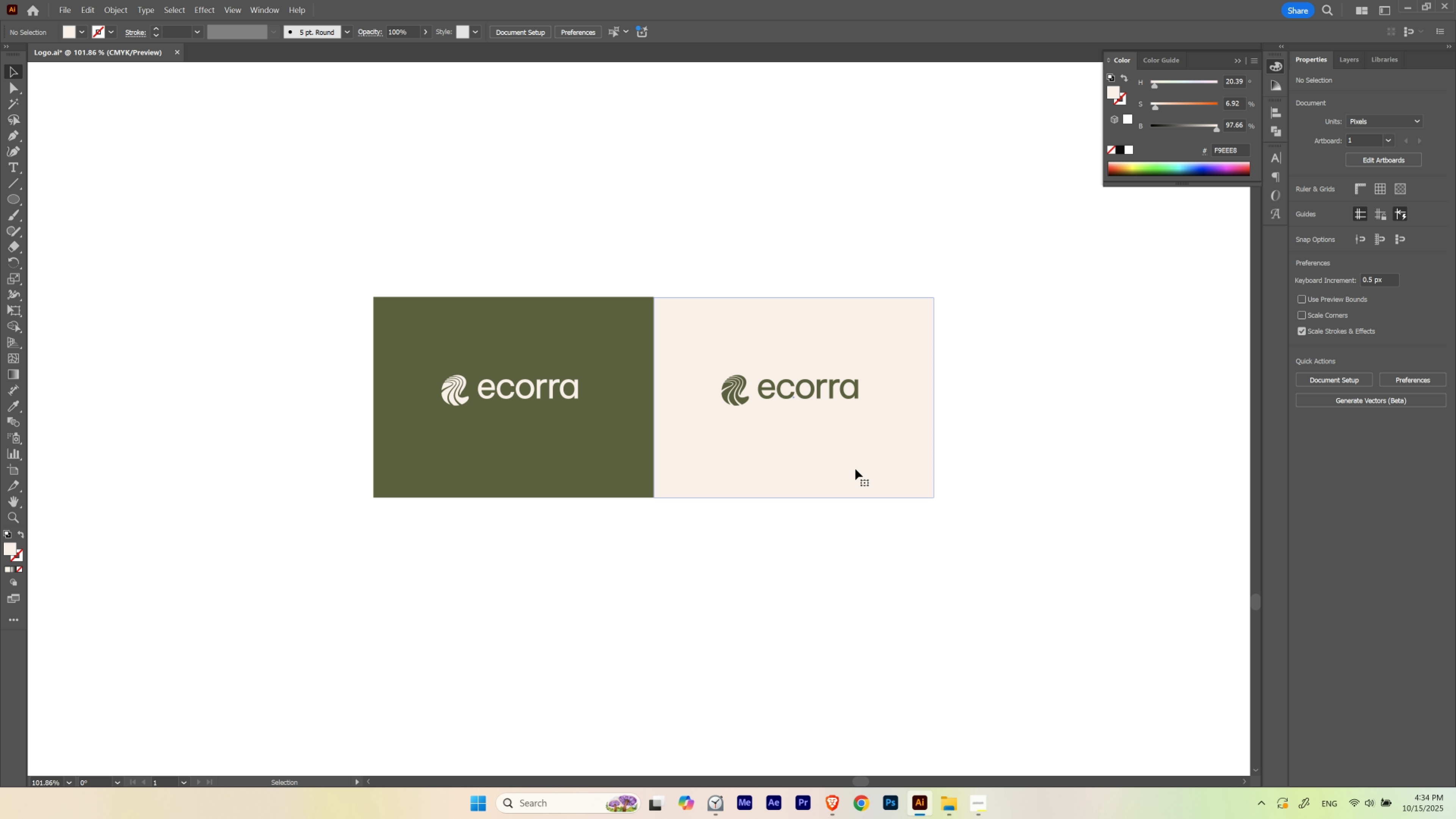 
hold_key(key=Space, duration=0.78)
 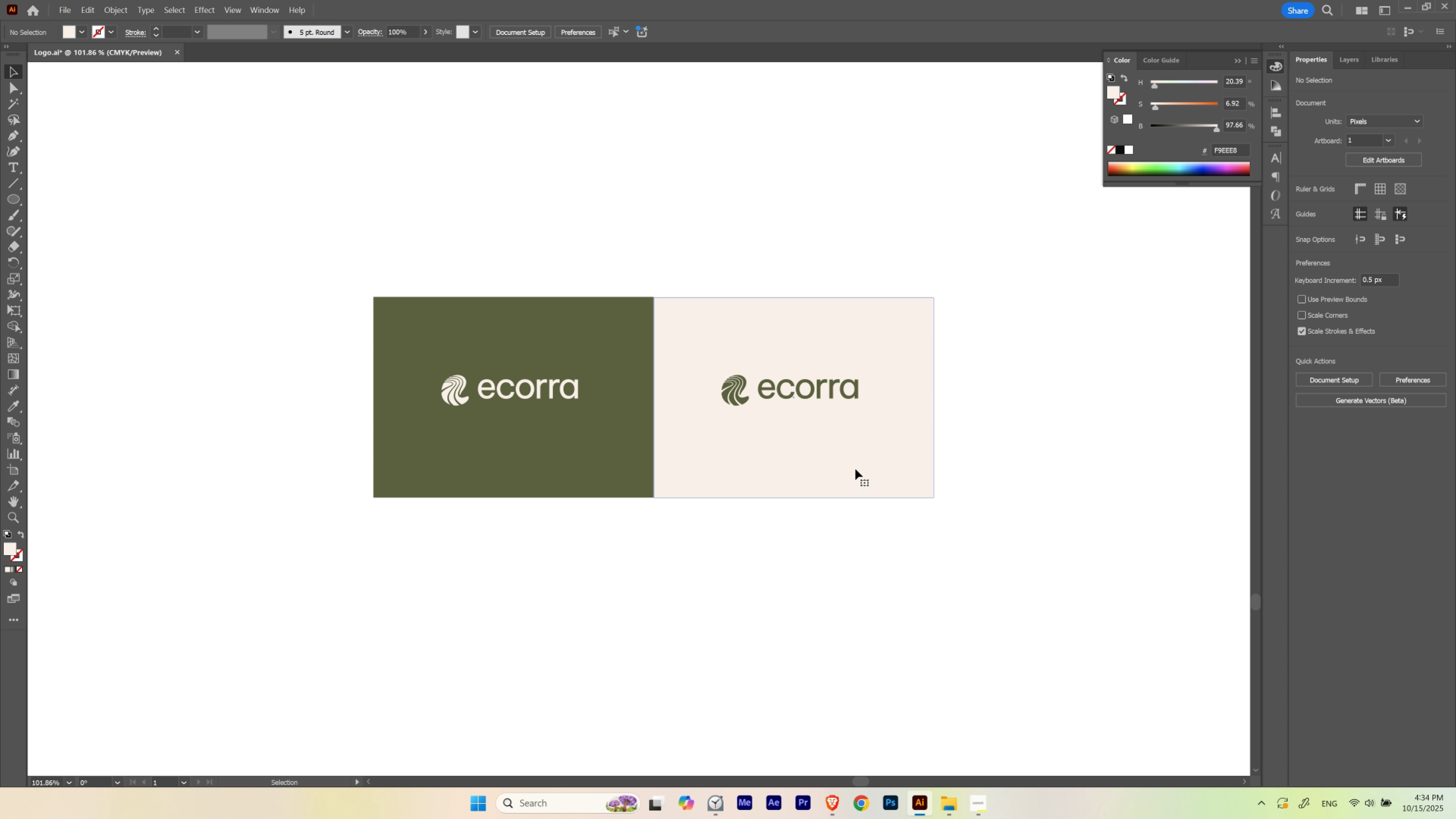 
left_click_drag(start_coordinate=[746, 321], to_coordinate=[784, 351])
 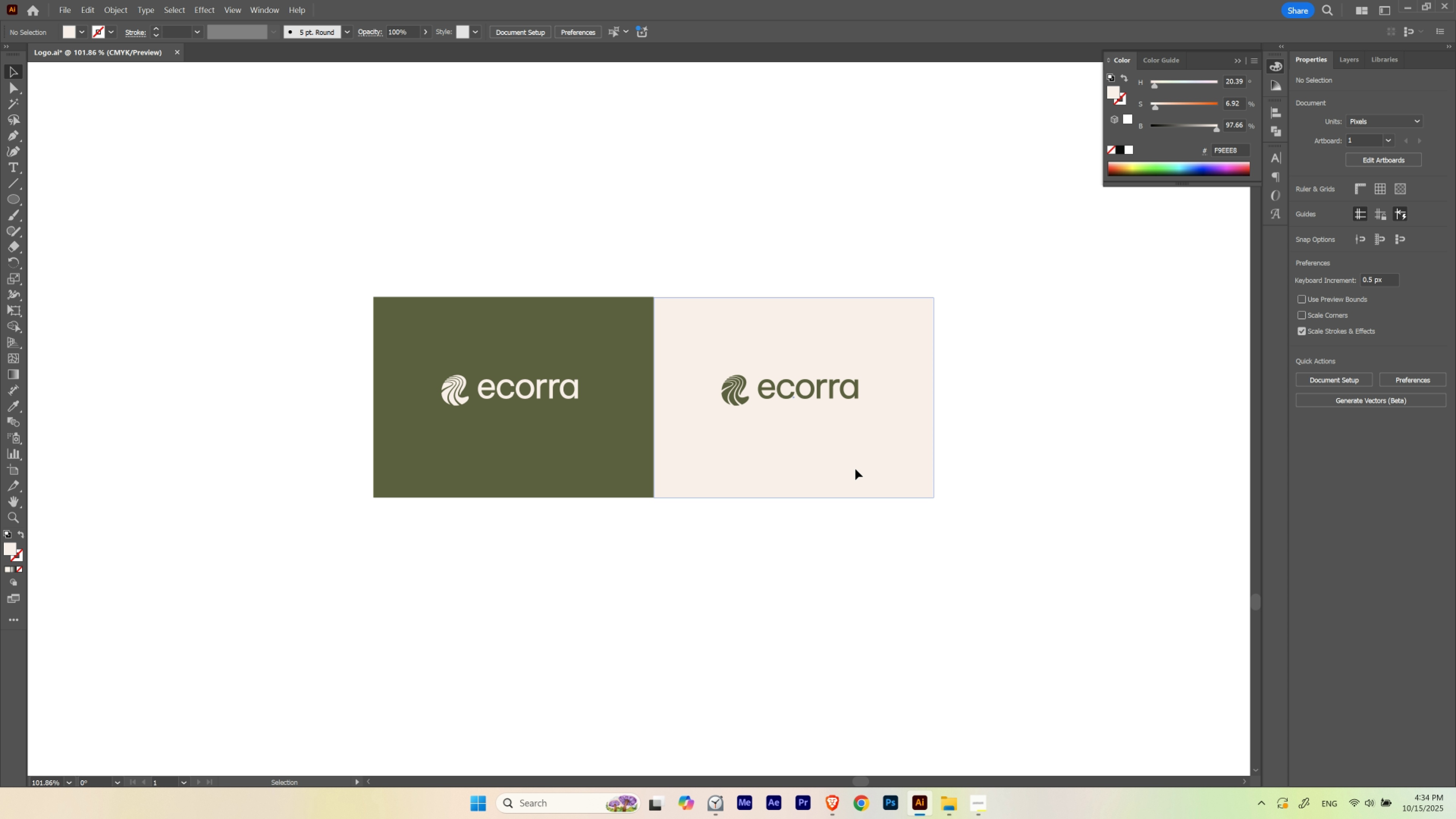 
left_click([855, 469])
 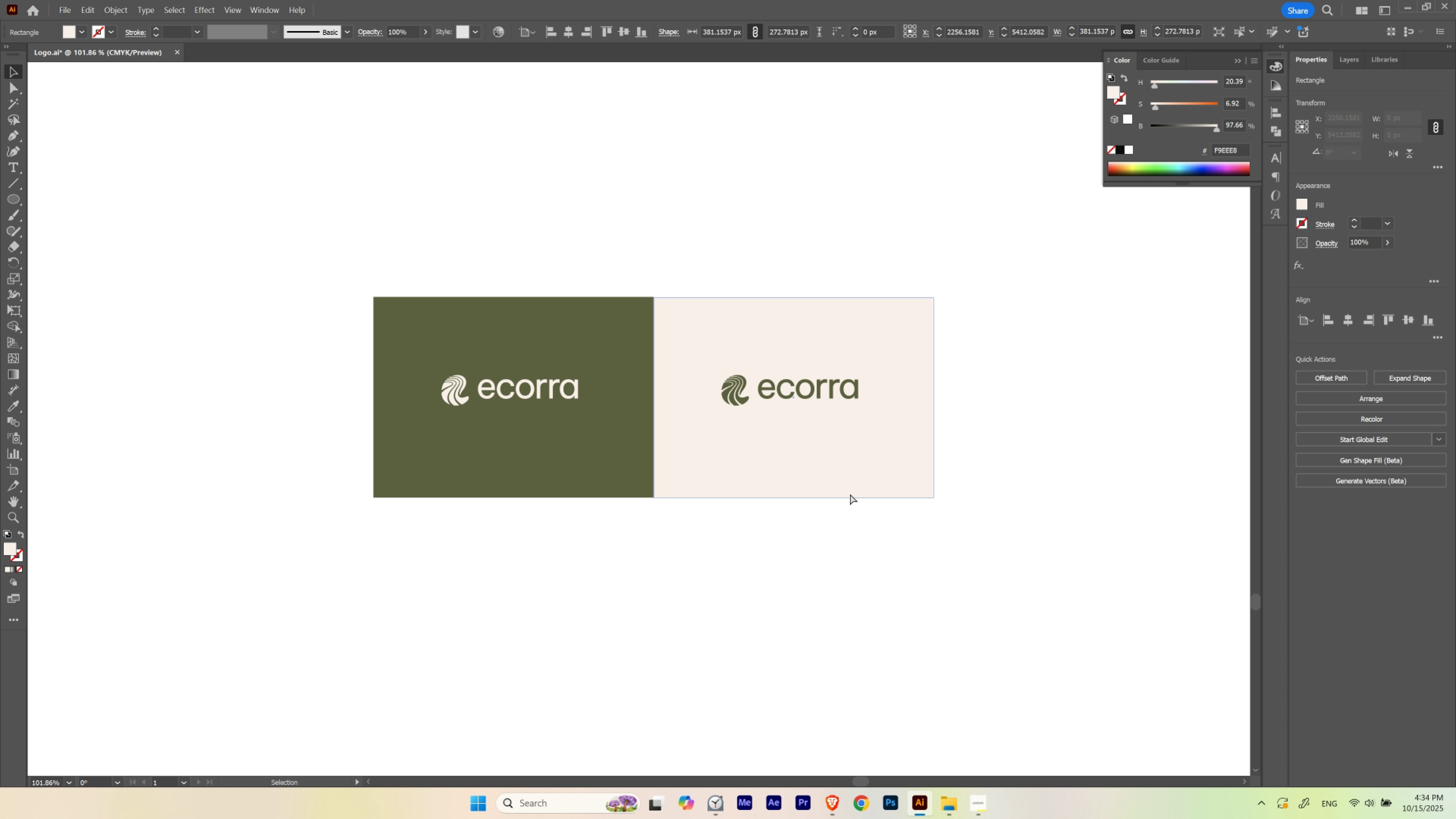 
key(Control+H)
 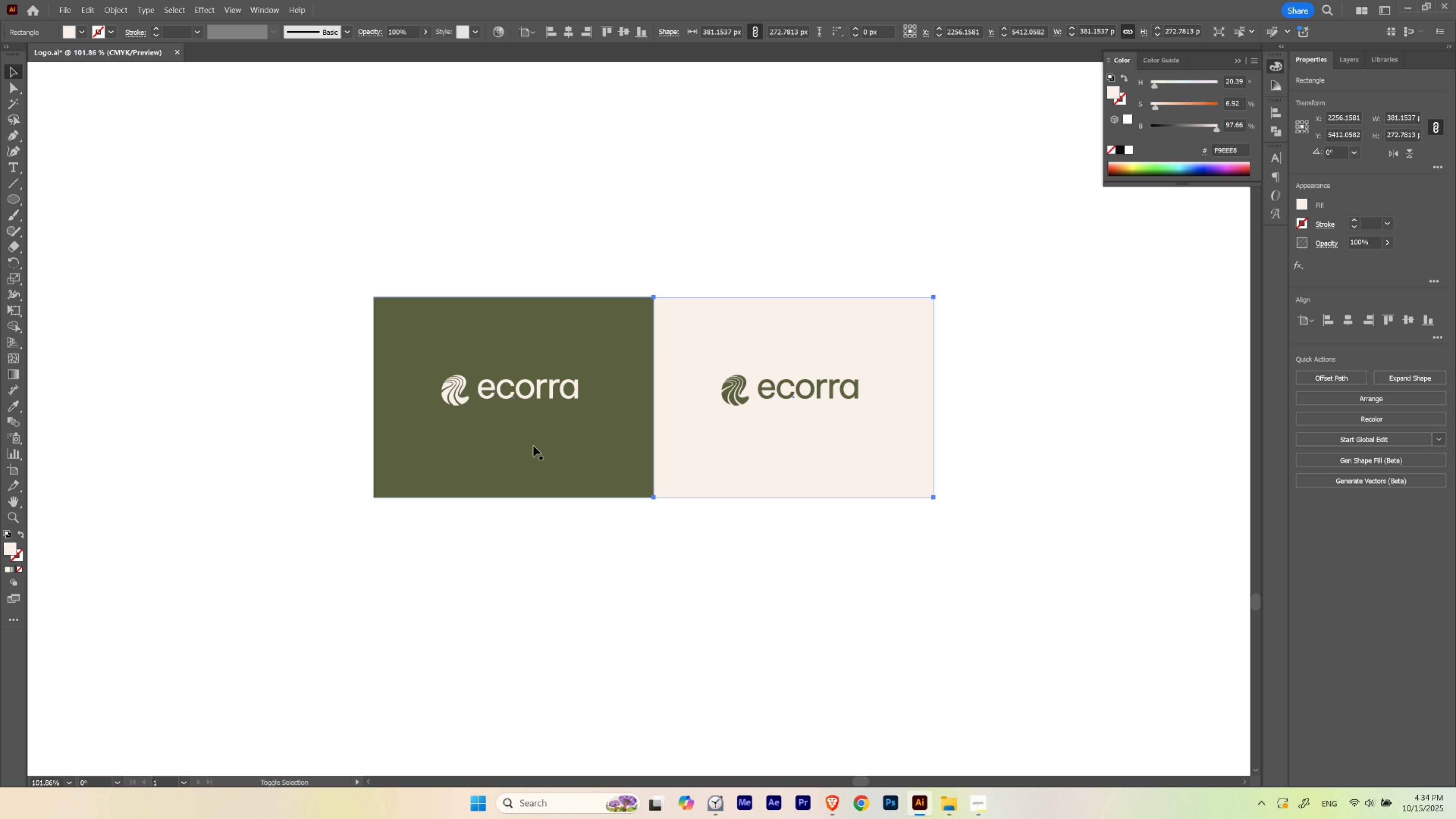 
key(Control+ControlLeft)
 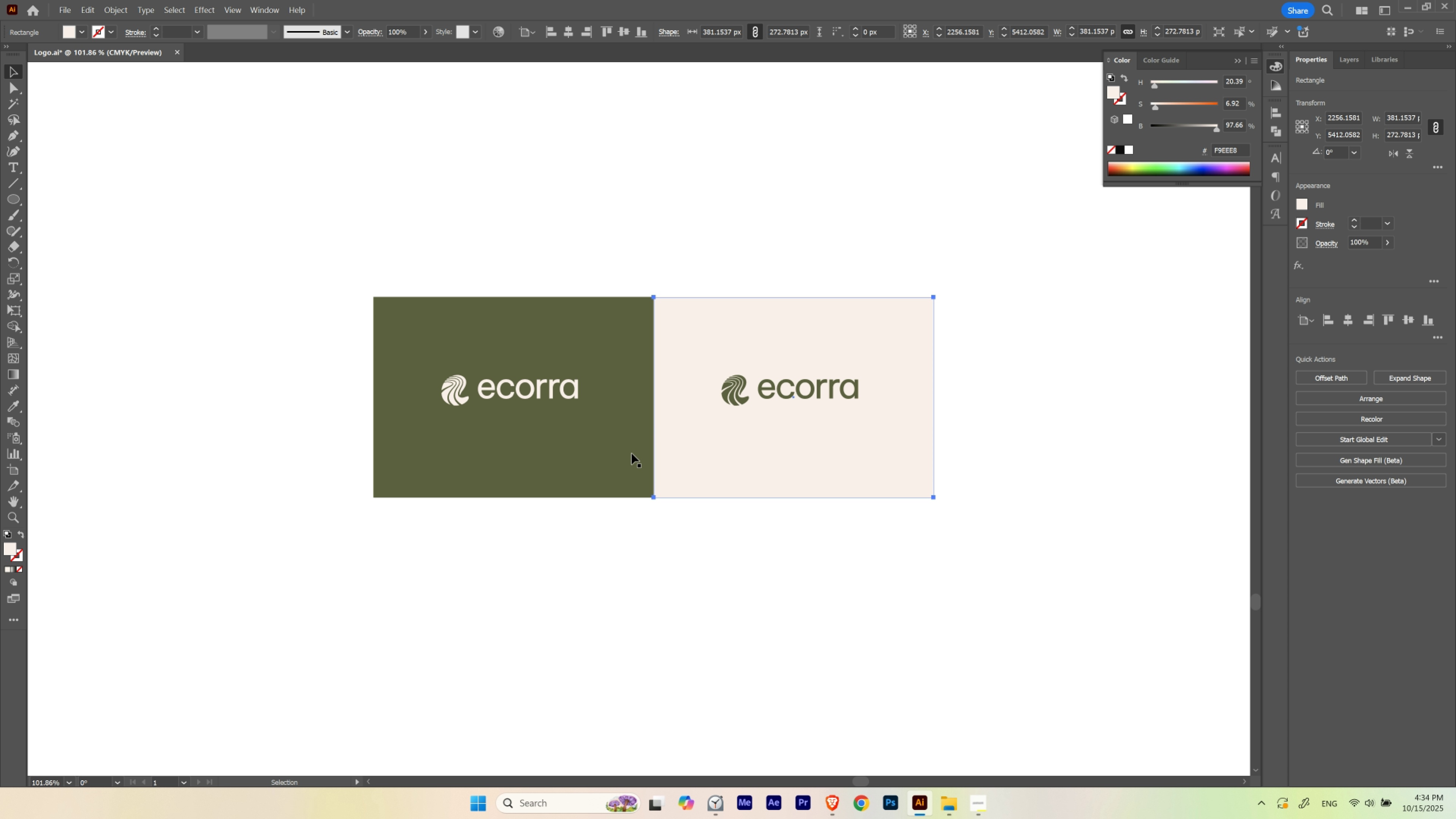 
hold_key(key=ShiftLeft, duration=1.14)
left_click([462, 400])
 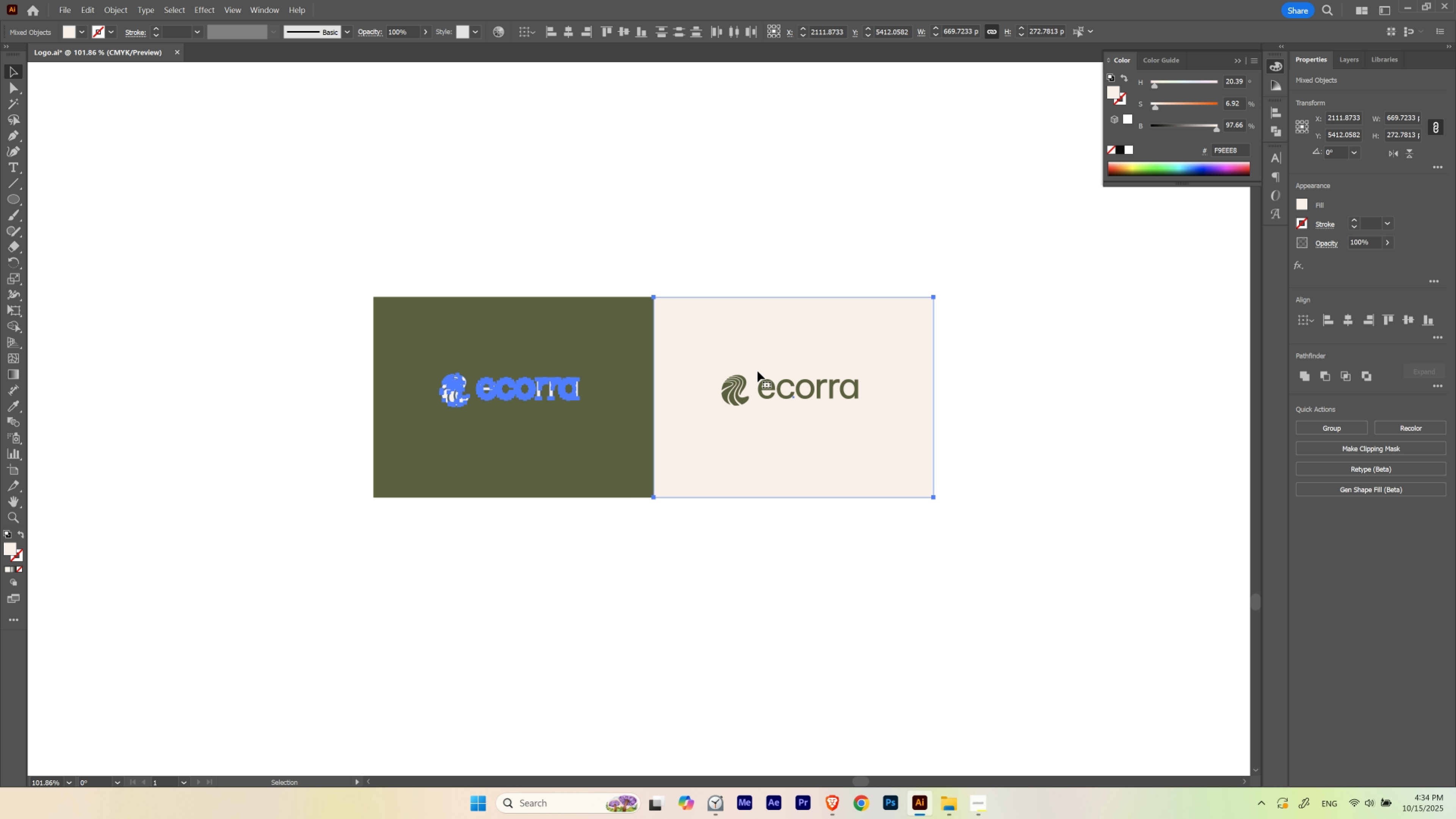 
hold_key(key=ControlLeft, duration=0.83)
 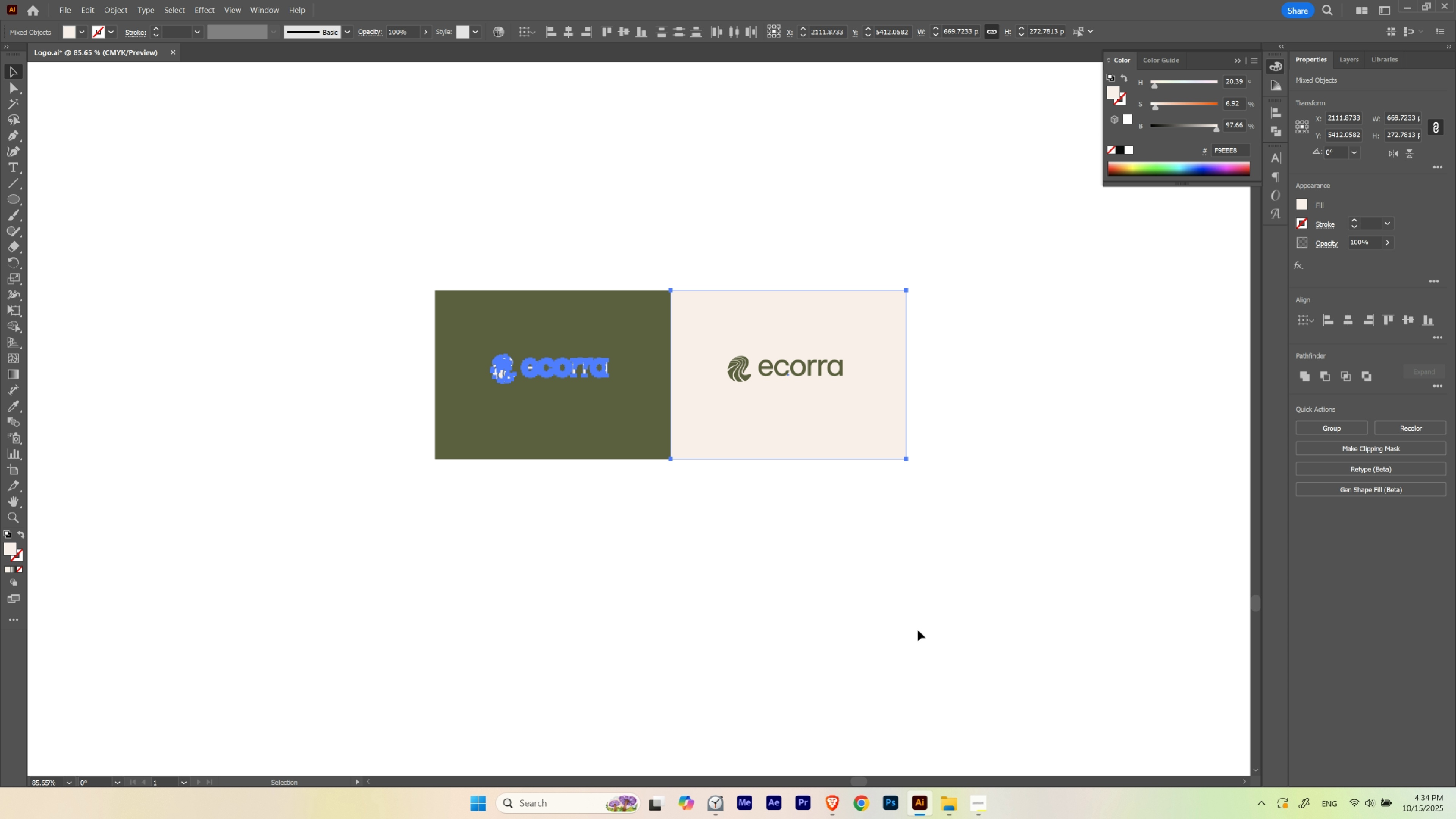 
hold_key(key=Space, duration=1.38)
 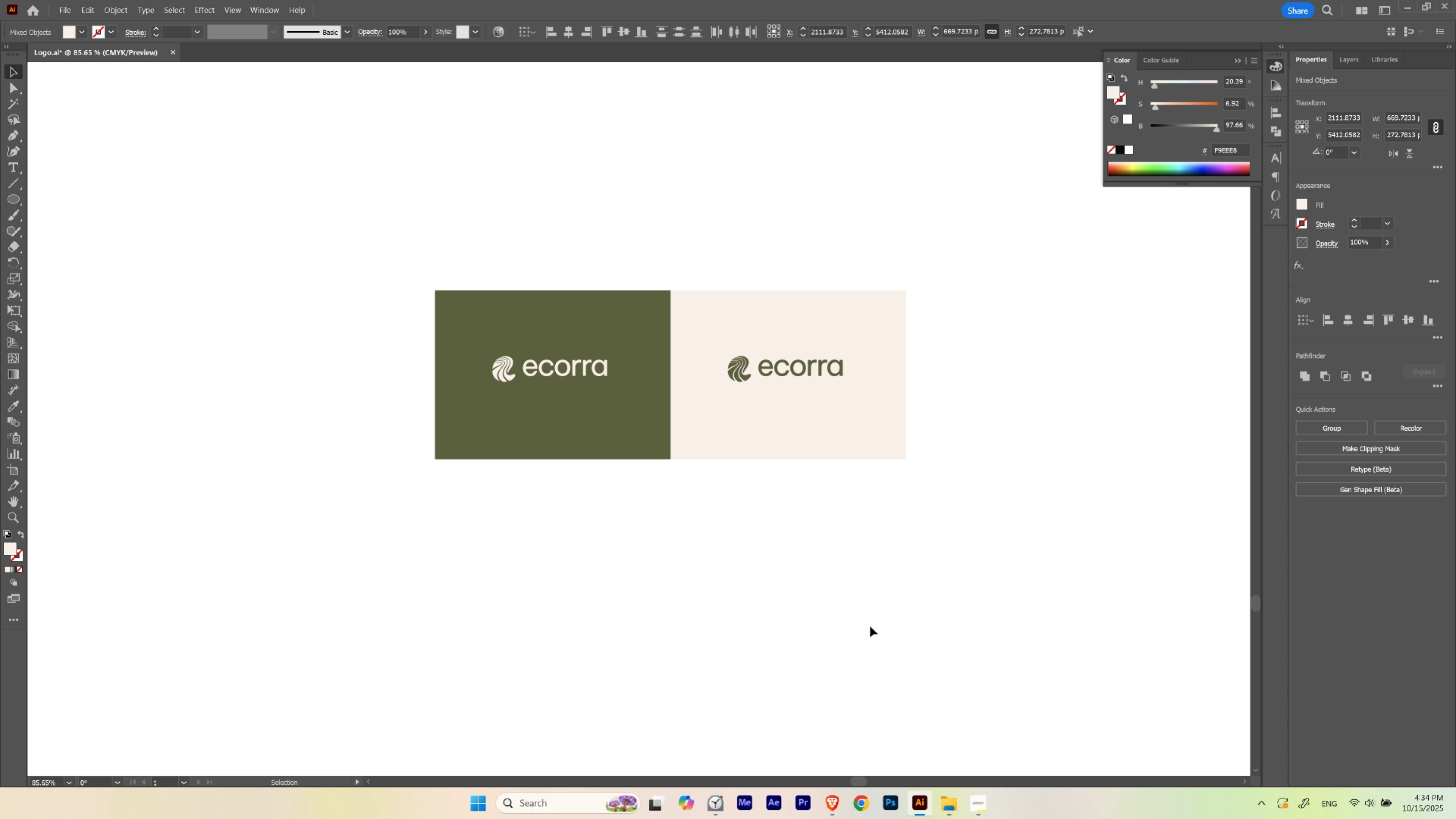 
left_click_drag(start_coordinate=[730, 321], to_coordinate=[711, 333])
 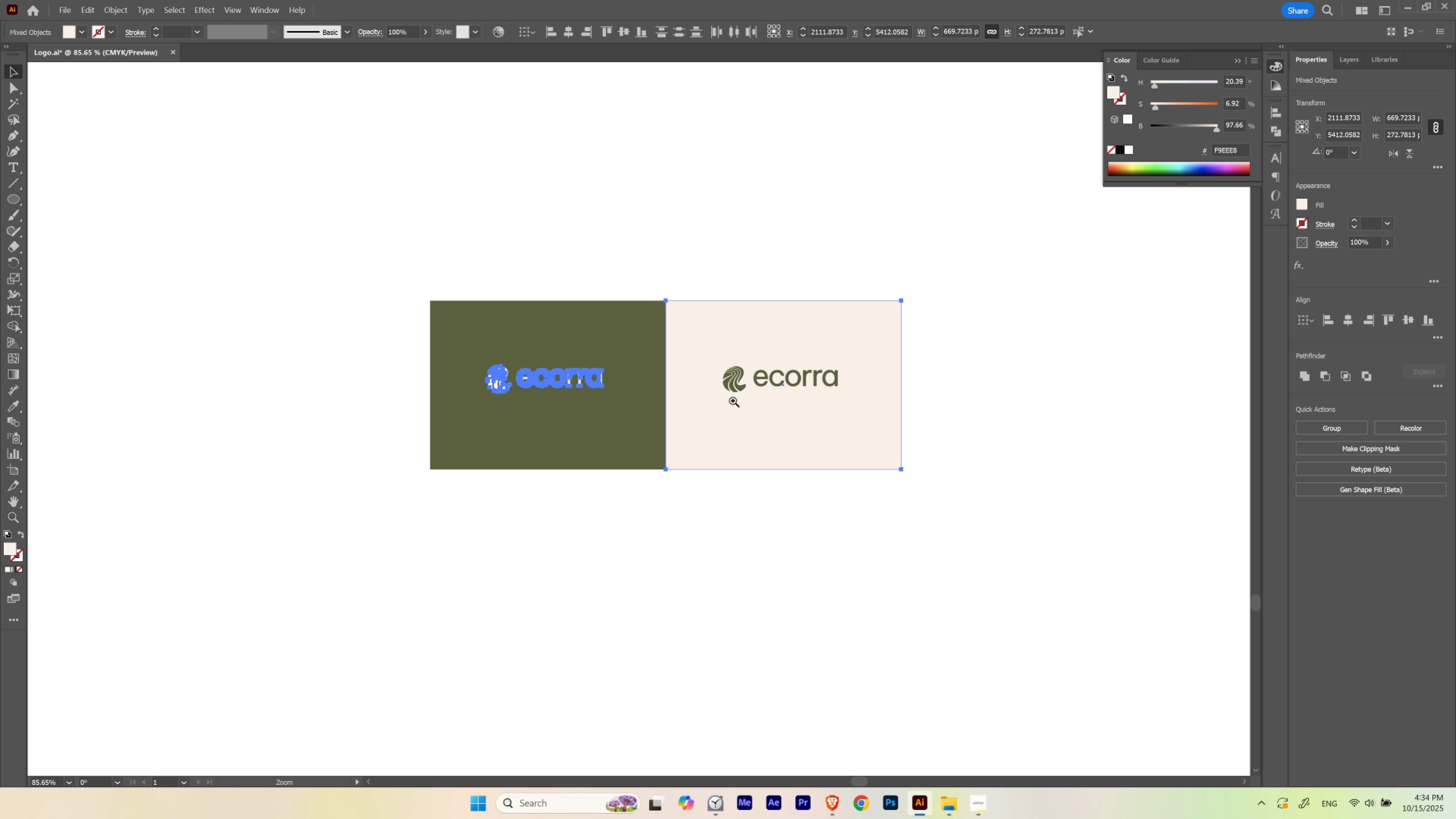 
left_click_drag(start_coordinate=[731, 402], to_coordinate=[737, 391])
 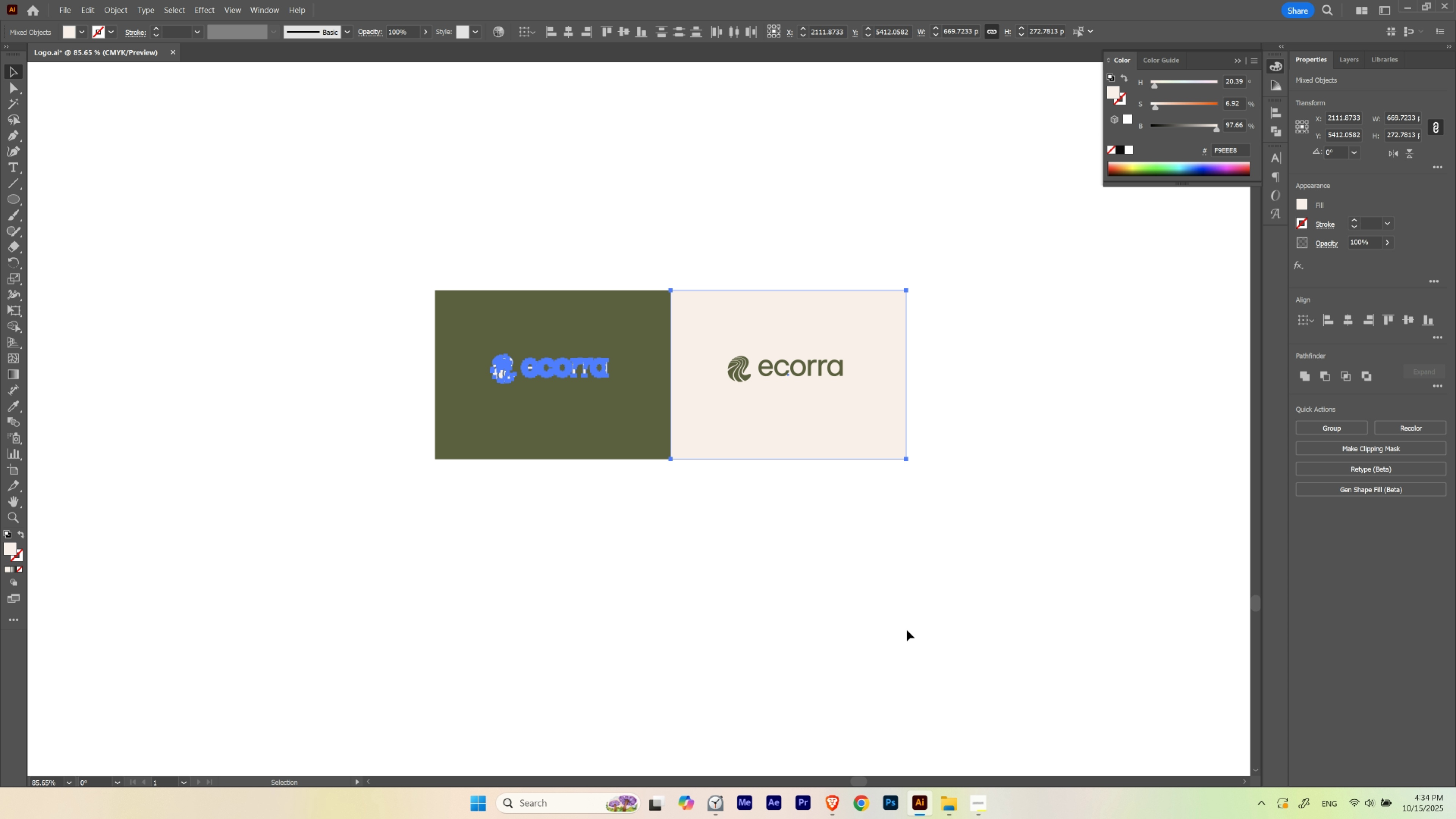 
key(Control+ControlLeft)
 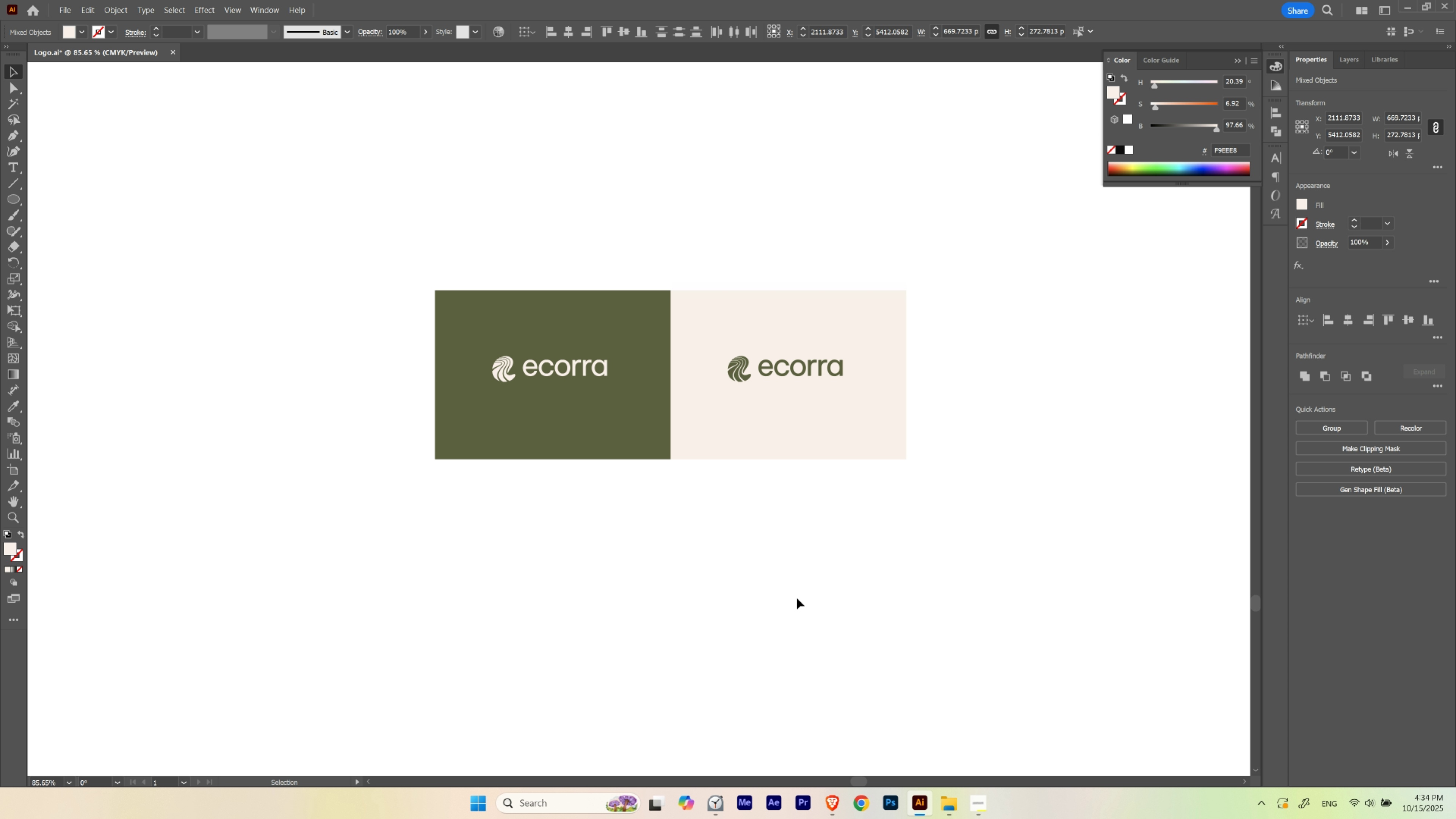 
key(Control+H)
 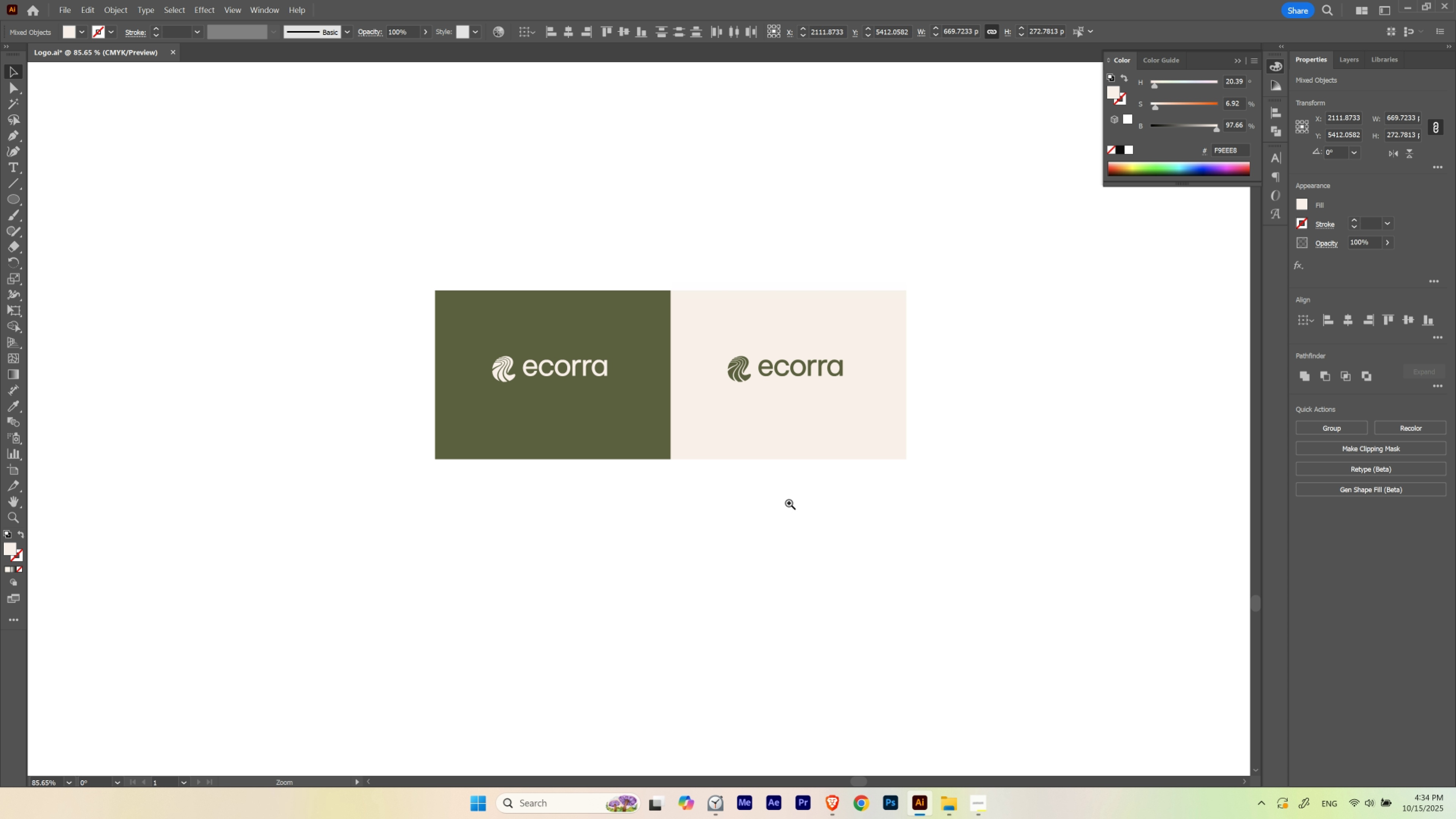 
hold_key(key=ControlLeft, duration=0.6)
 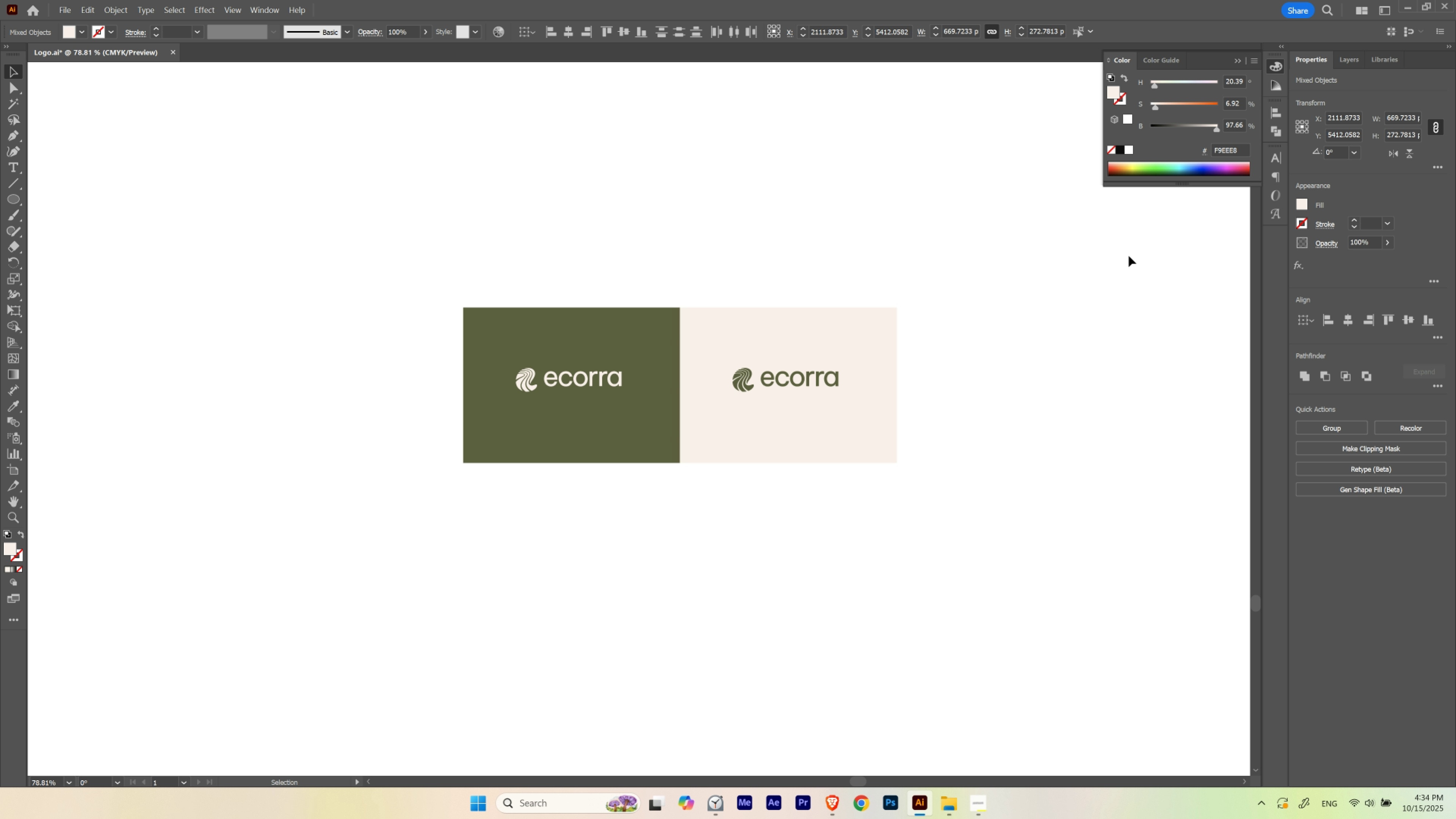 
hold_key(key=Space, duration=0.67)
 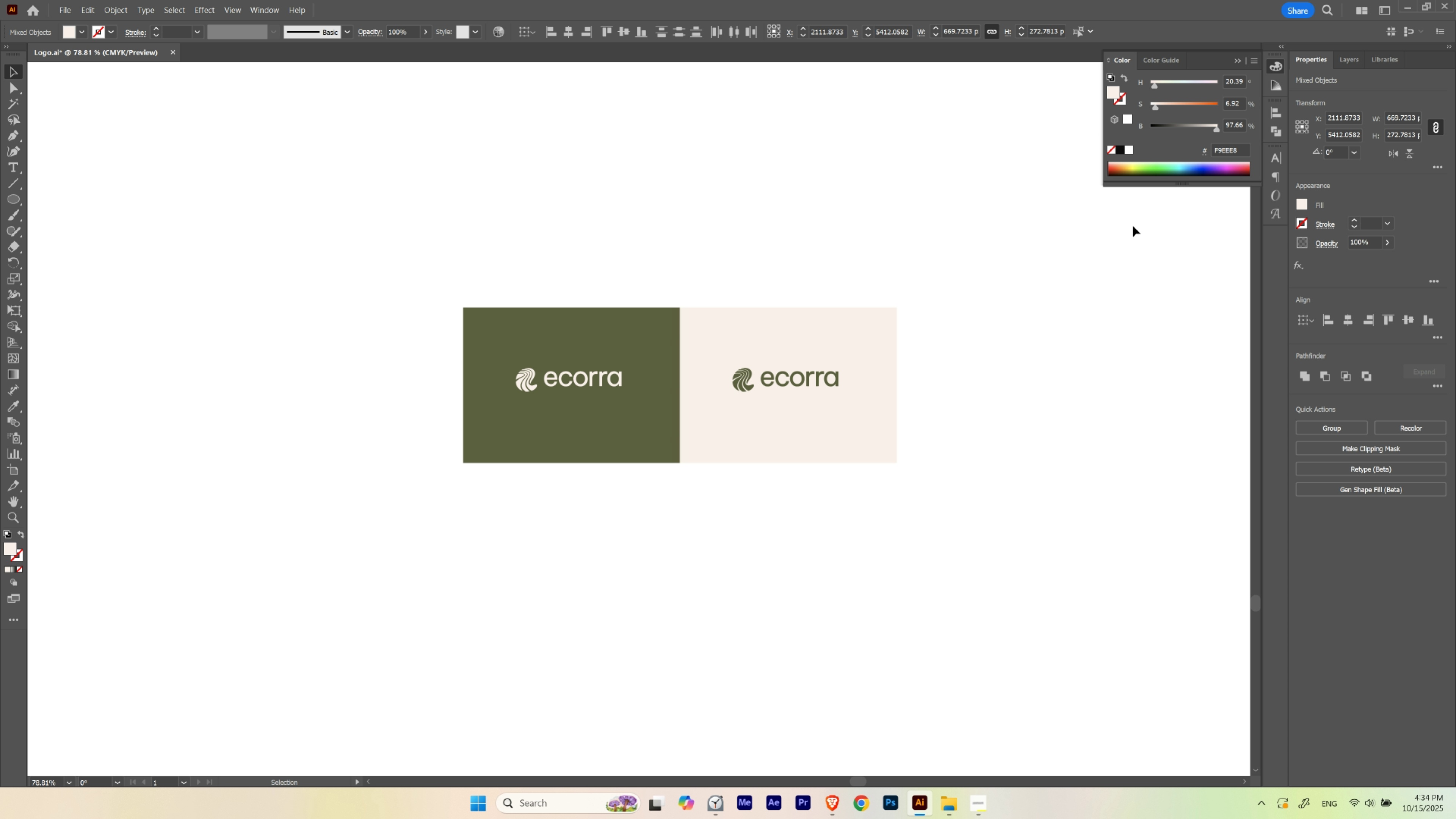 
left_click_drag(start_coordinate=[788, 504], to_coordinate=[779, 514])
 